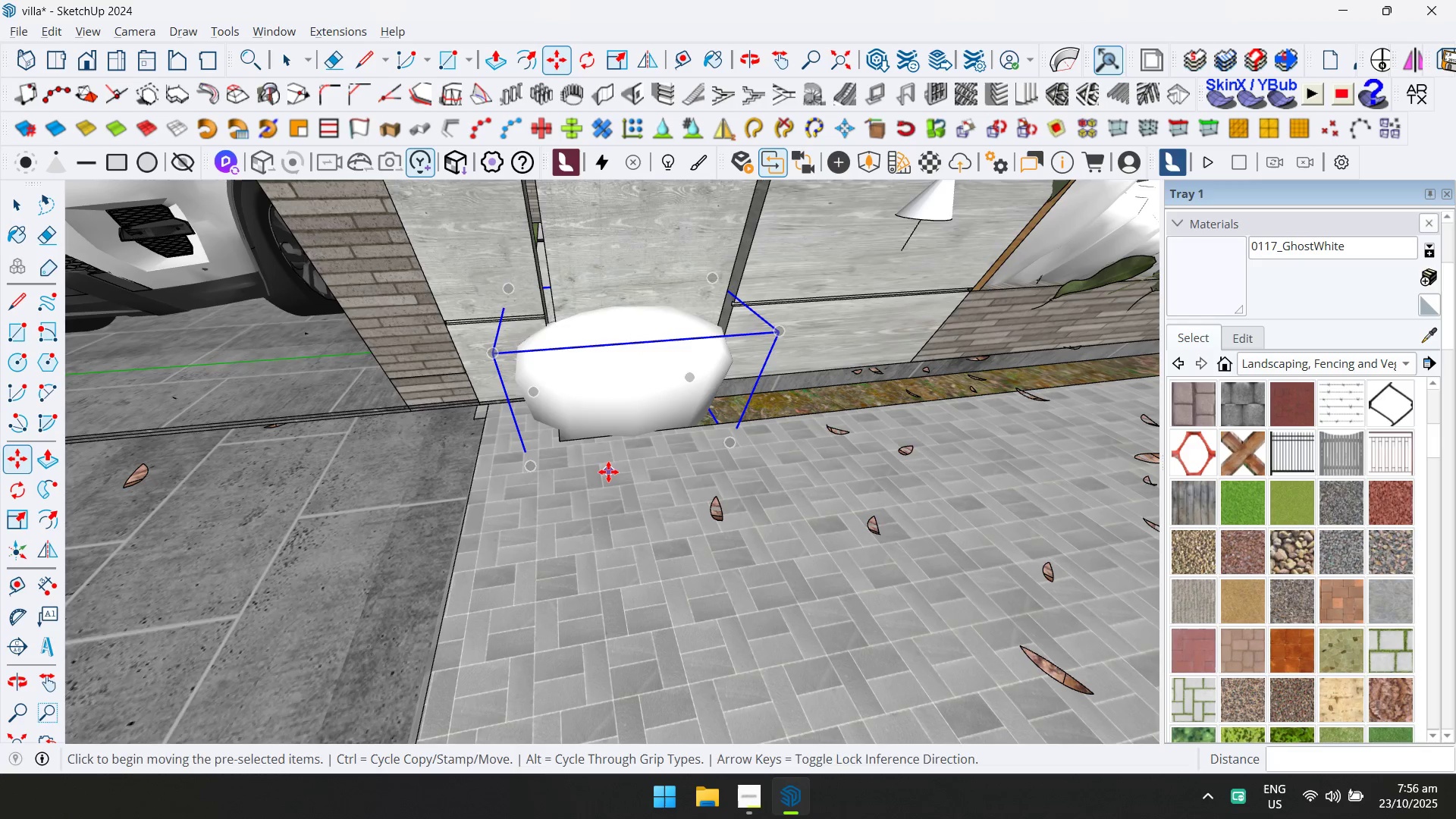 
left_click([608, 472])
 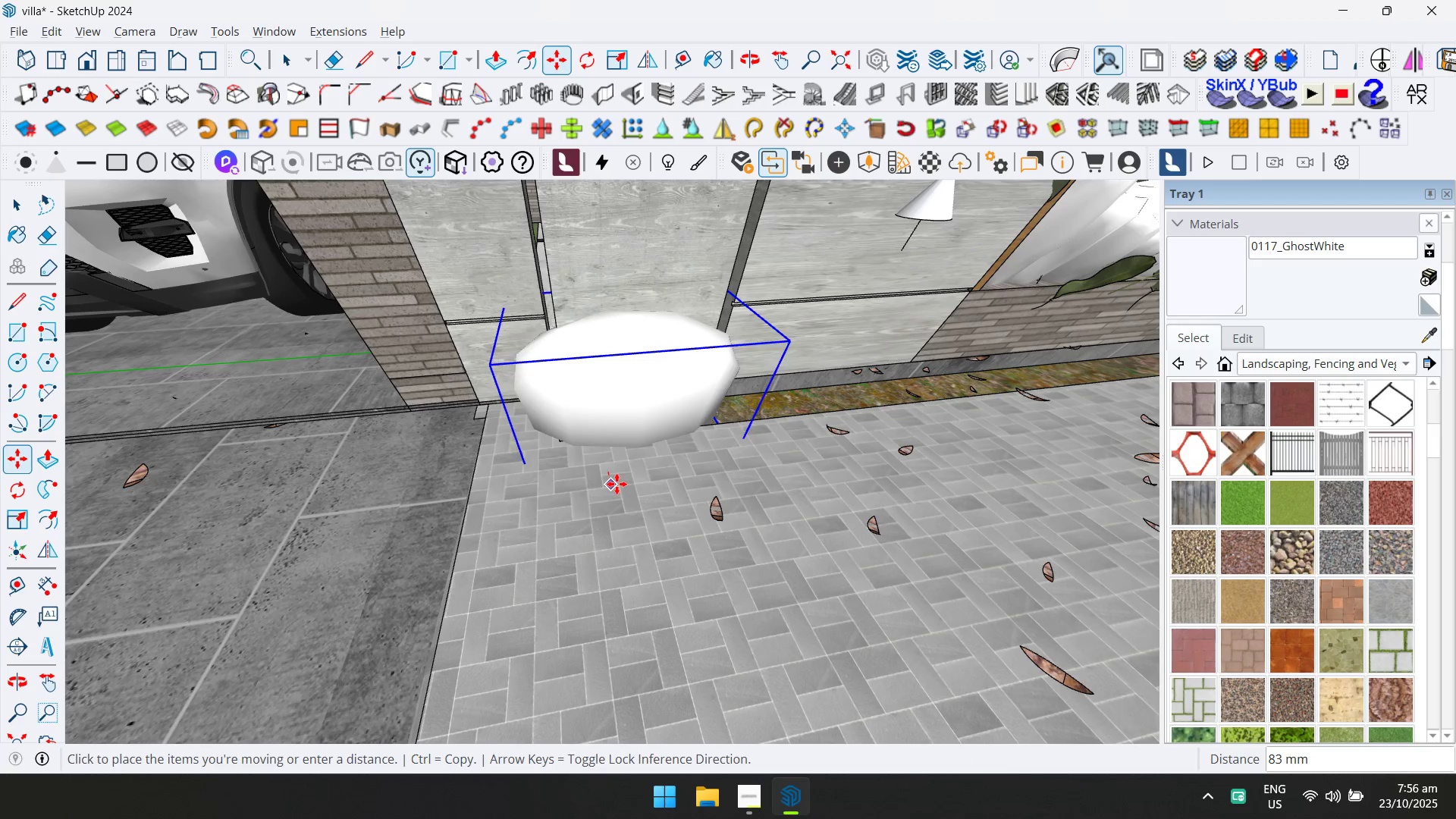 
left_click([617, 479])
 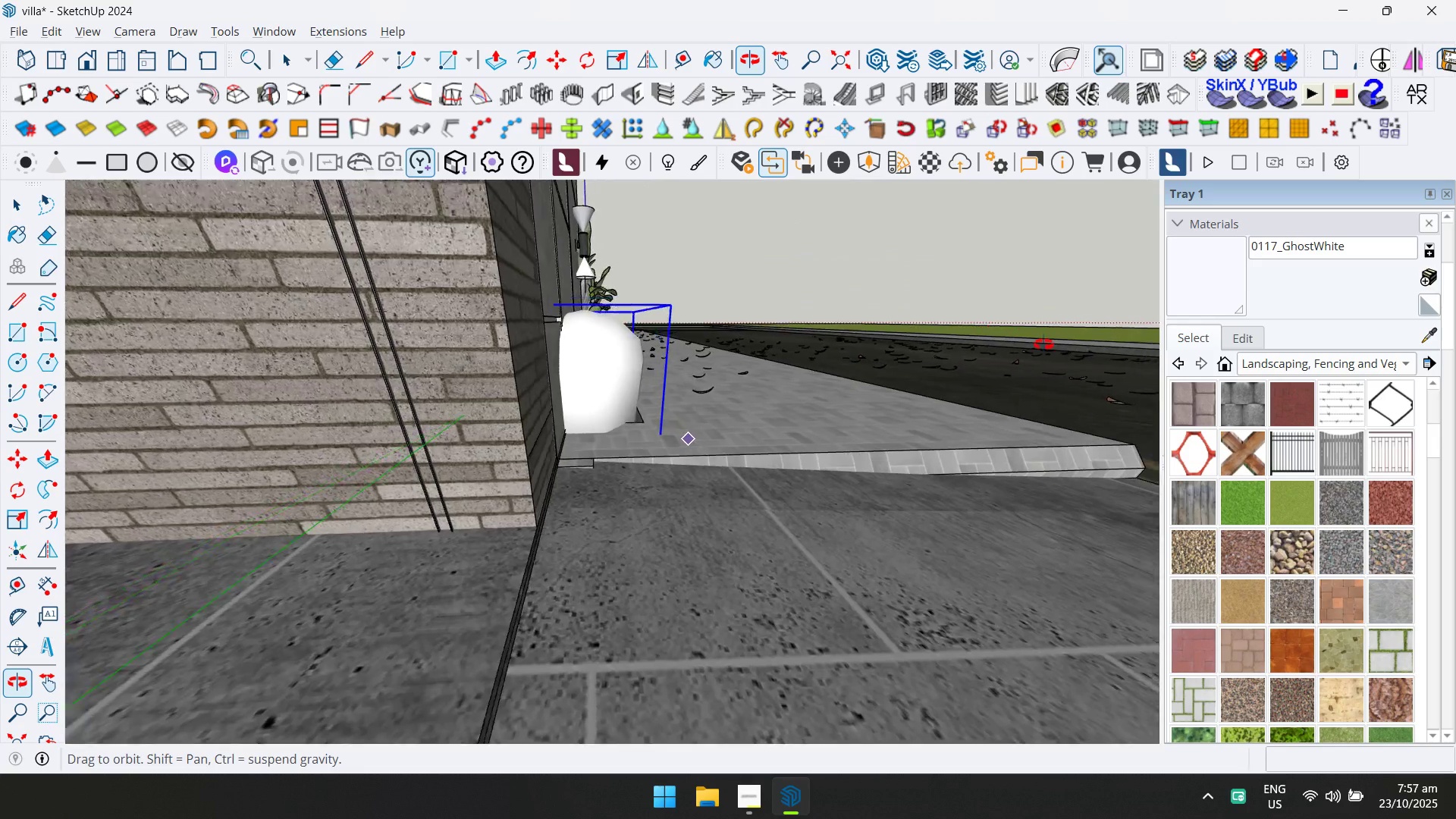 
scroll: coordinate [497, 471], scroll_direction: up, amount: 8.0
 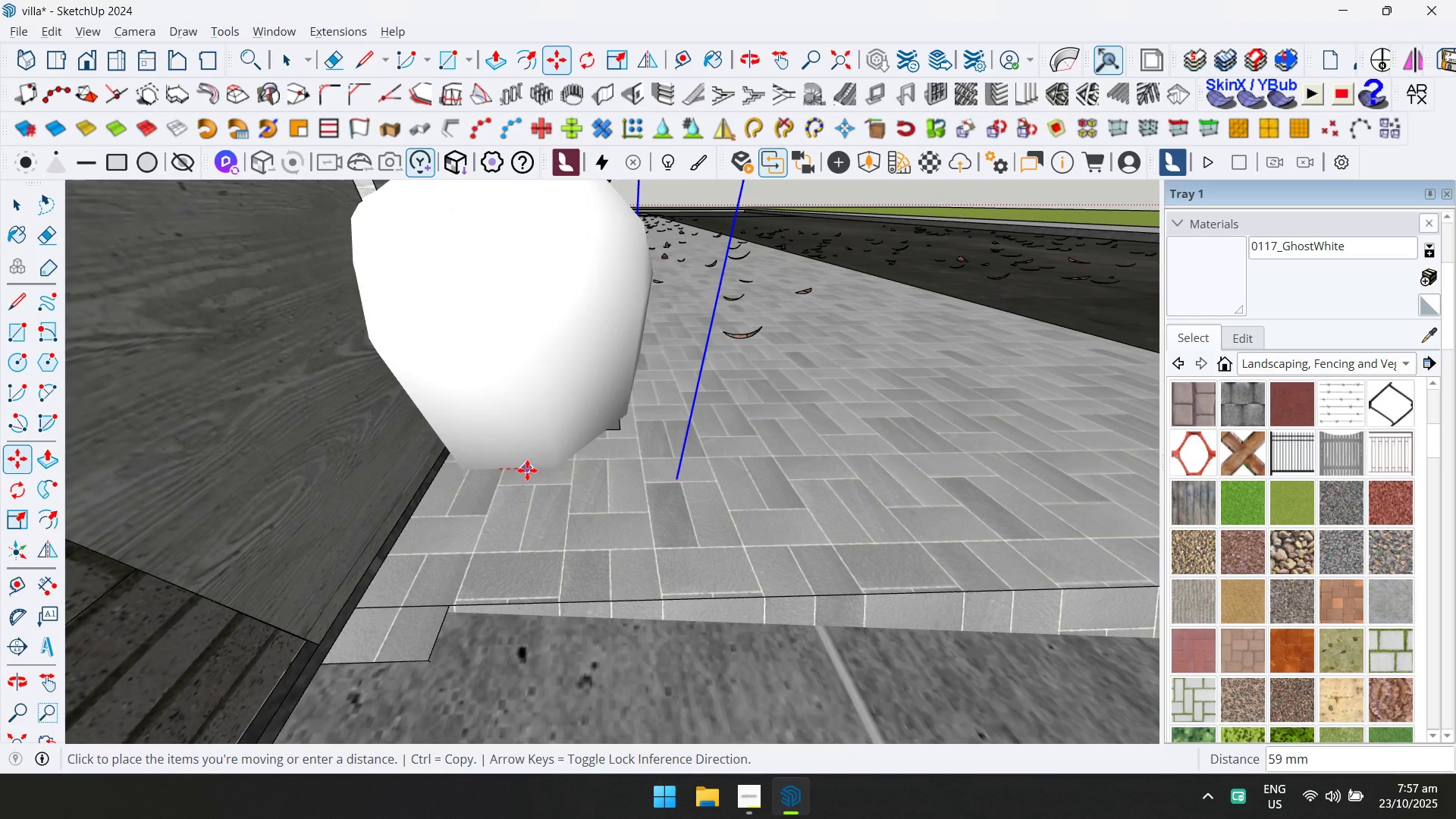 
double_click([534, 470])
 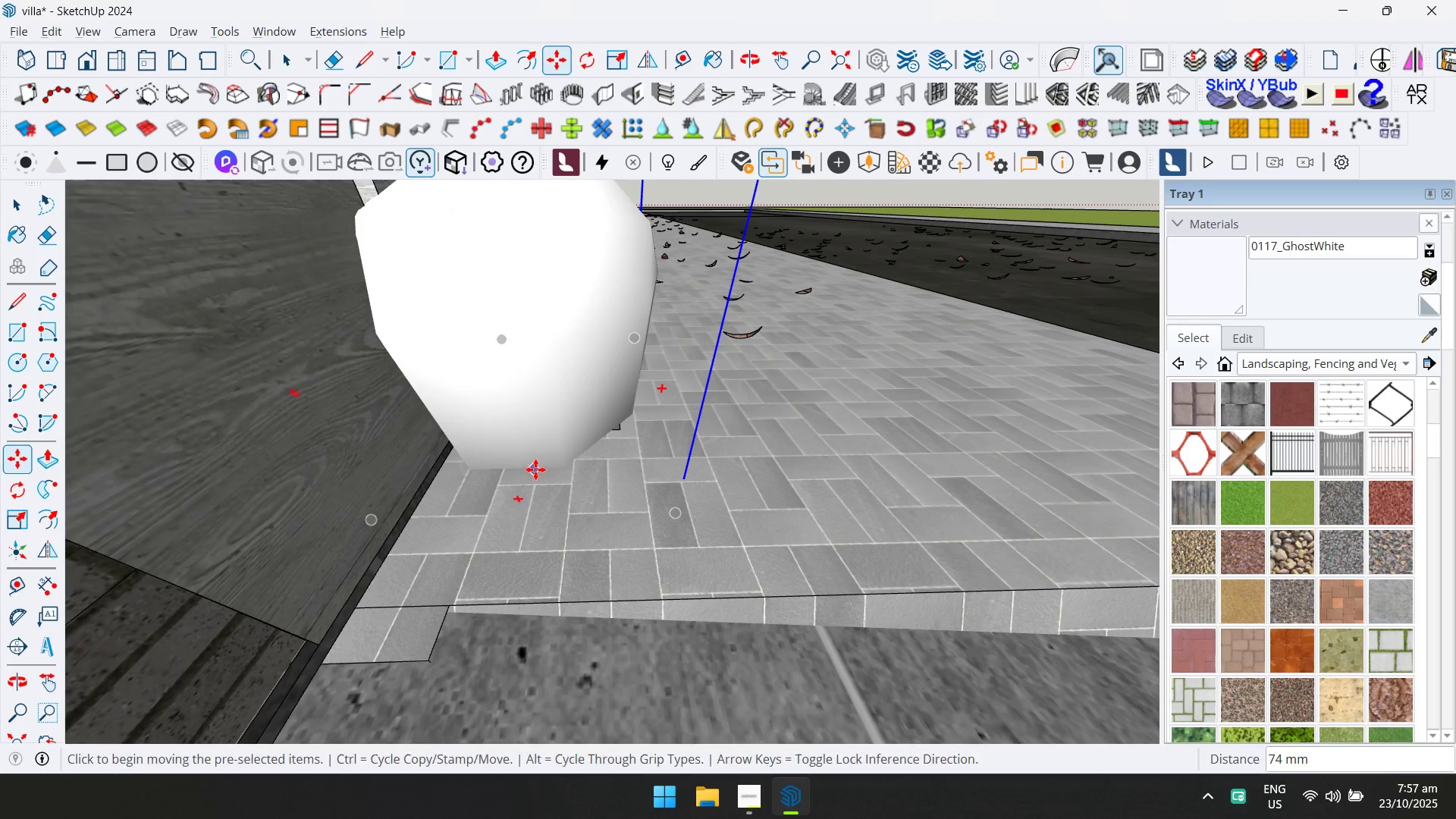 
scroll: coordinate [526, 444], scroll_direction: down, amount: 10.0
 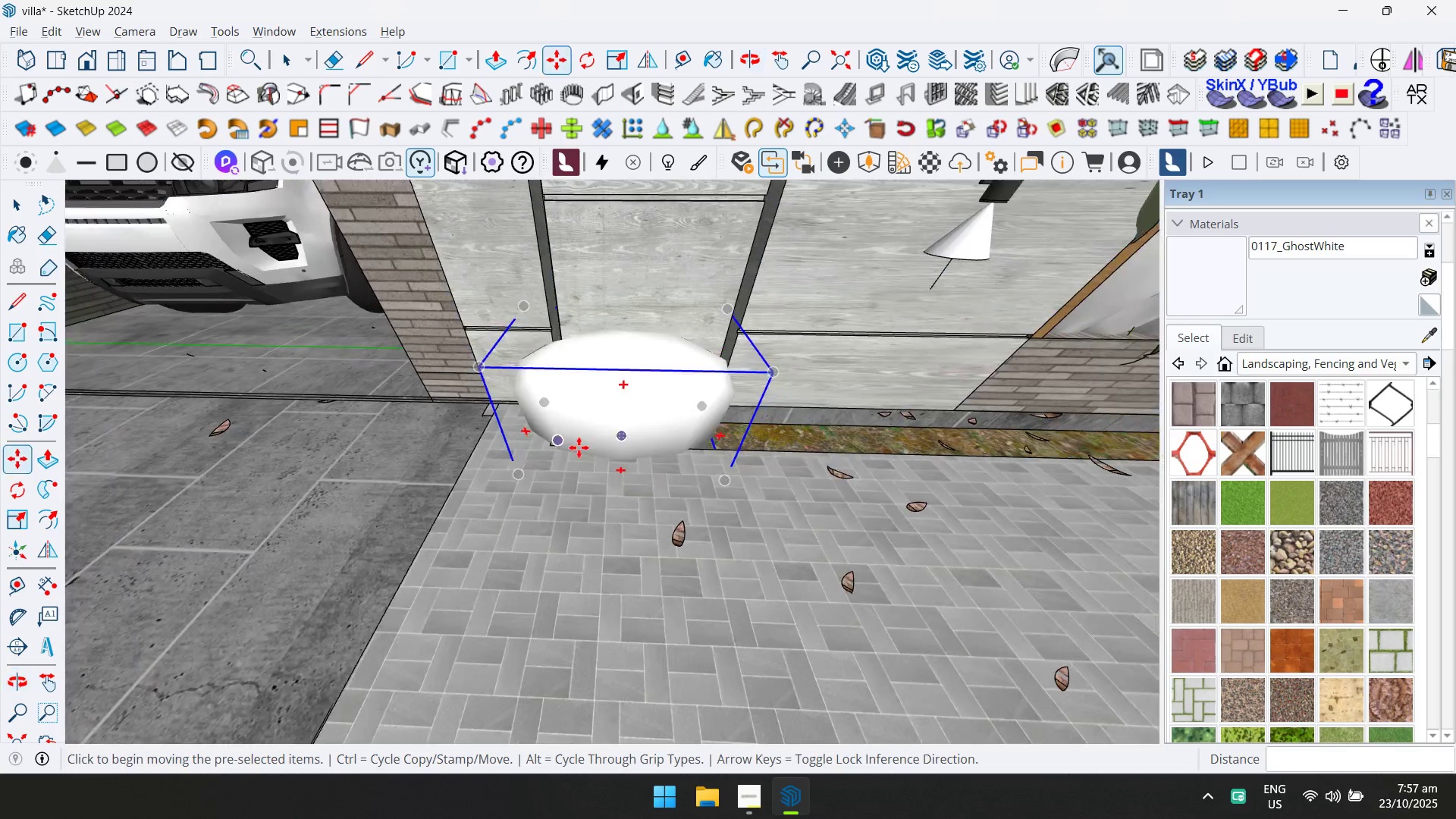 
hold_key(key=ShiftLeft, duration=0.34)
 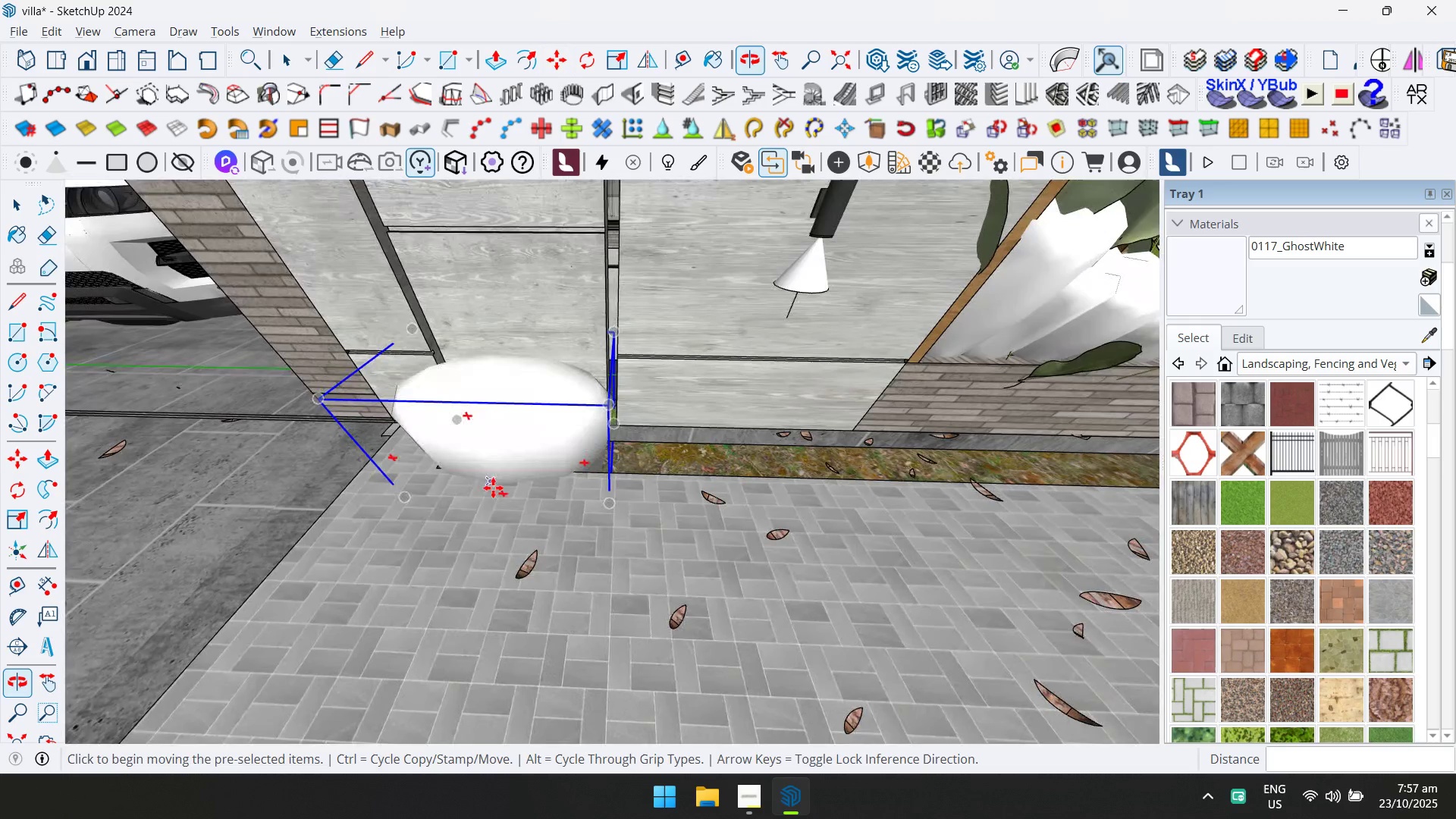 
key(Control+ControlLeft)
 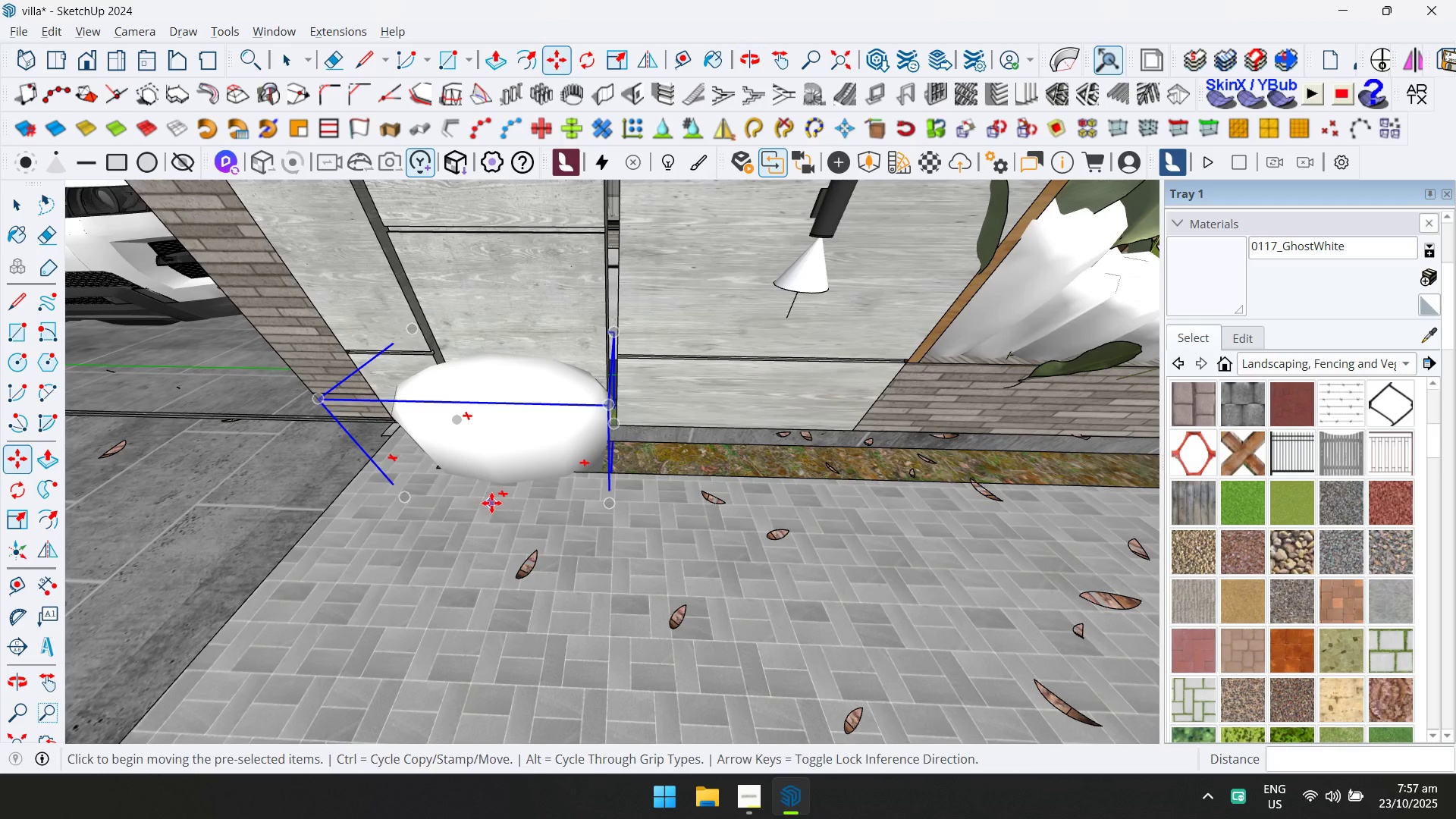 
left_click([491, 503])
 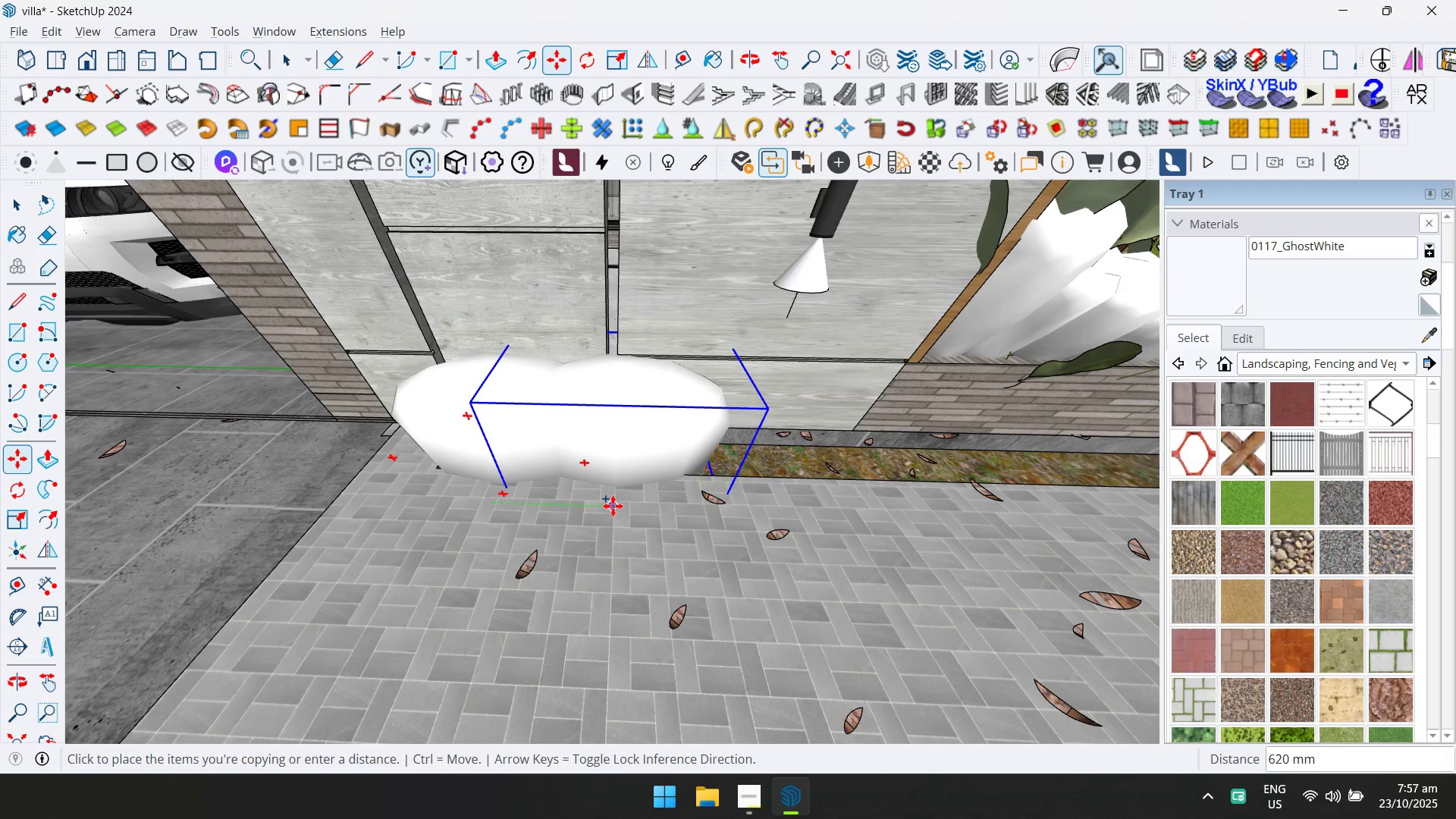 
left_click([613, 506])
 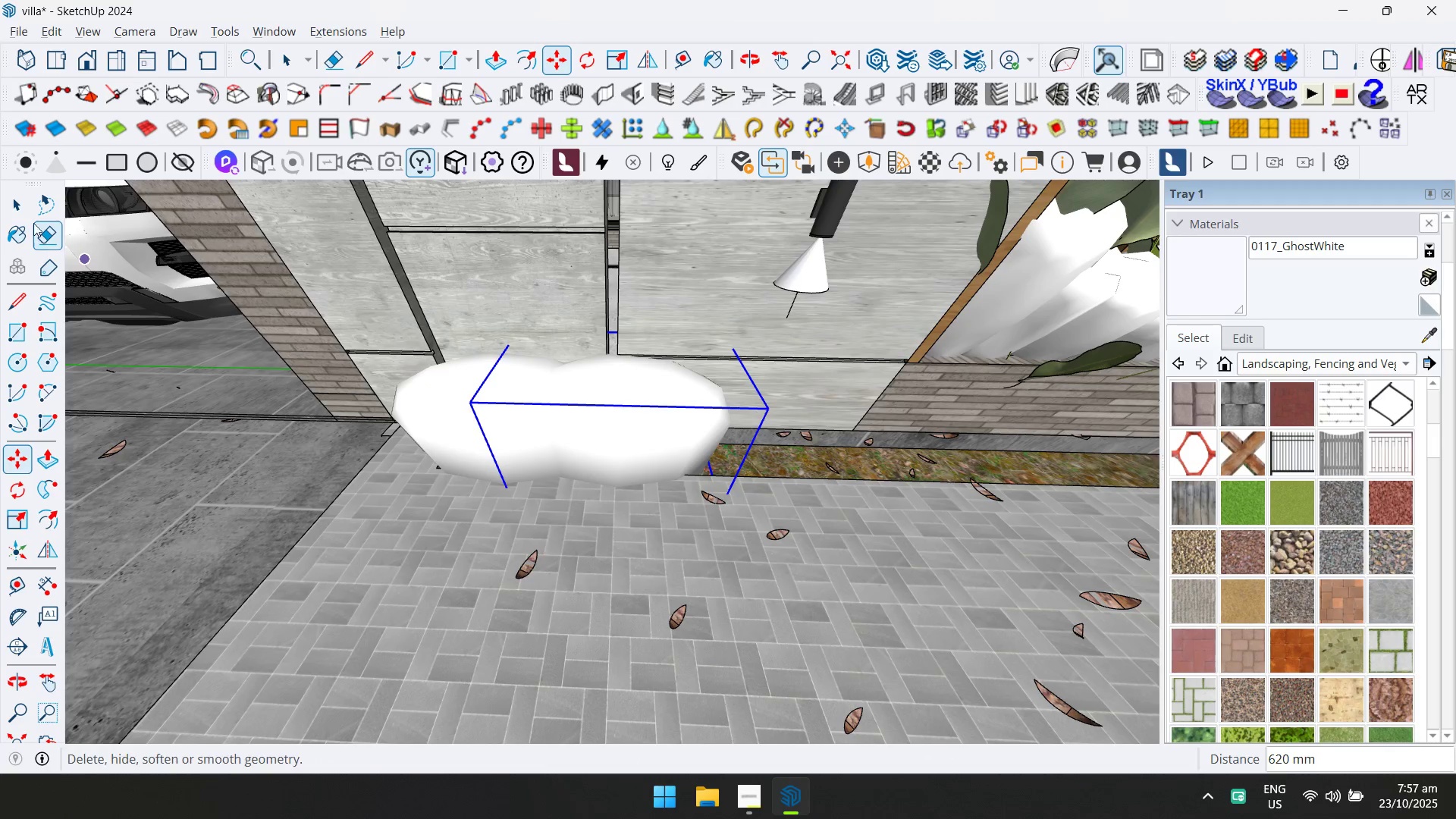 
left_click([33, 206])
 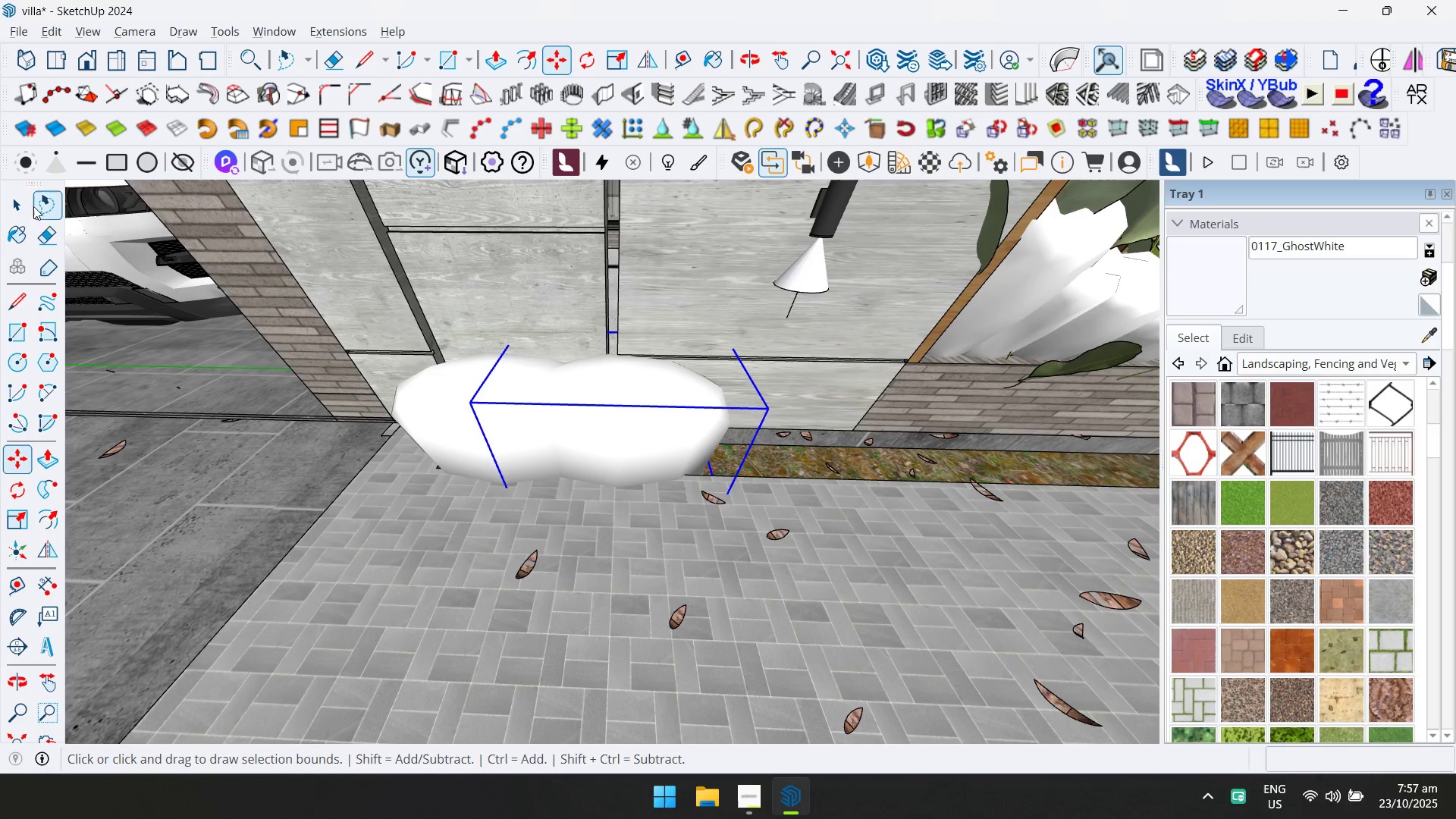 
hold_key(key=ControlLeft, duration=1.2)
left_click([473, 424])
 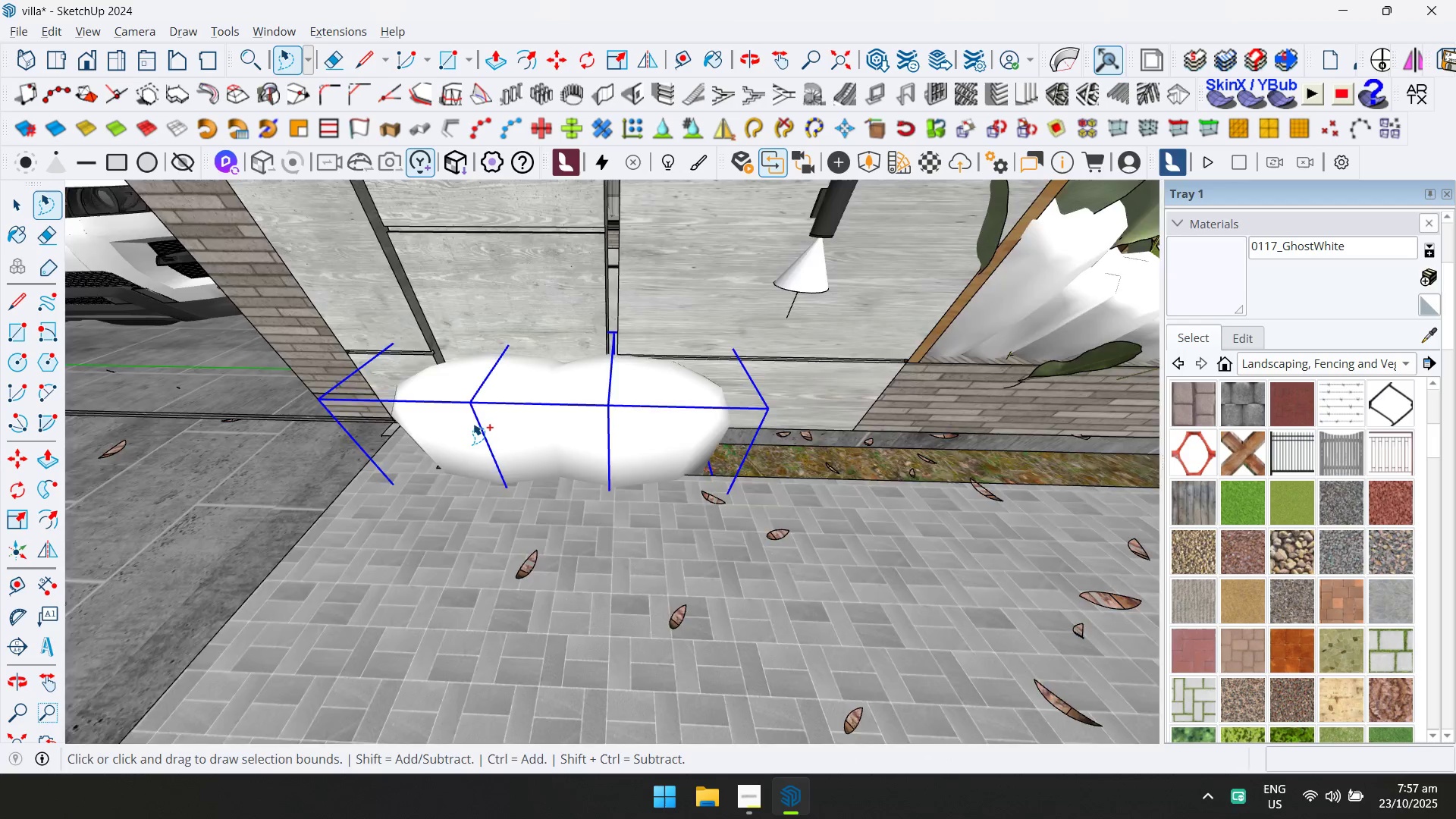 
double_click([473, 424])
 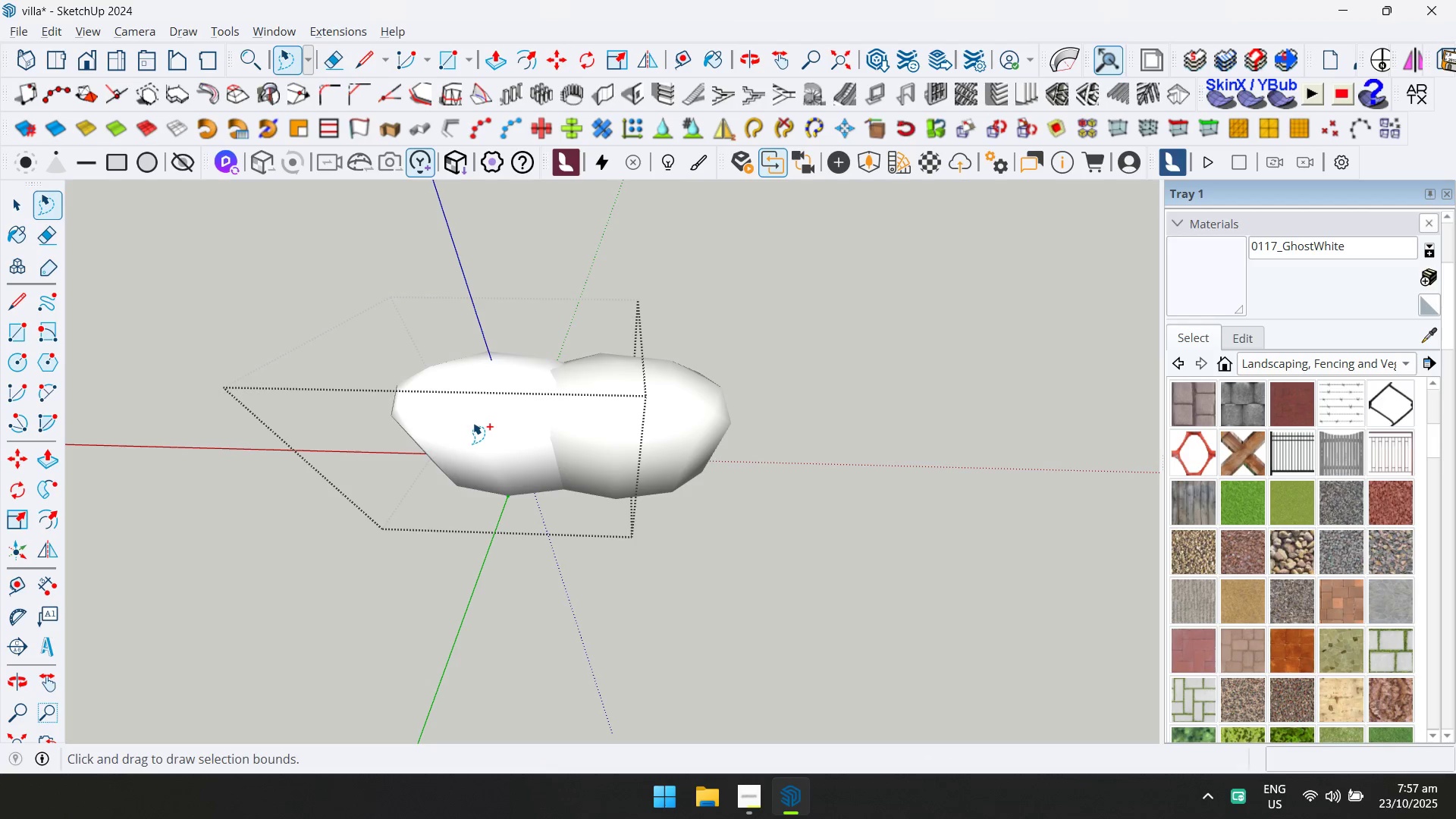 
right_click([473, 423])
 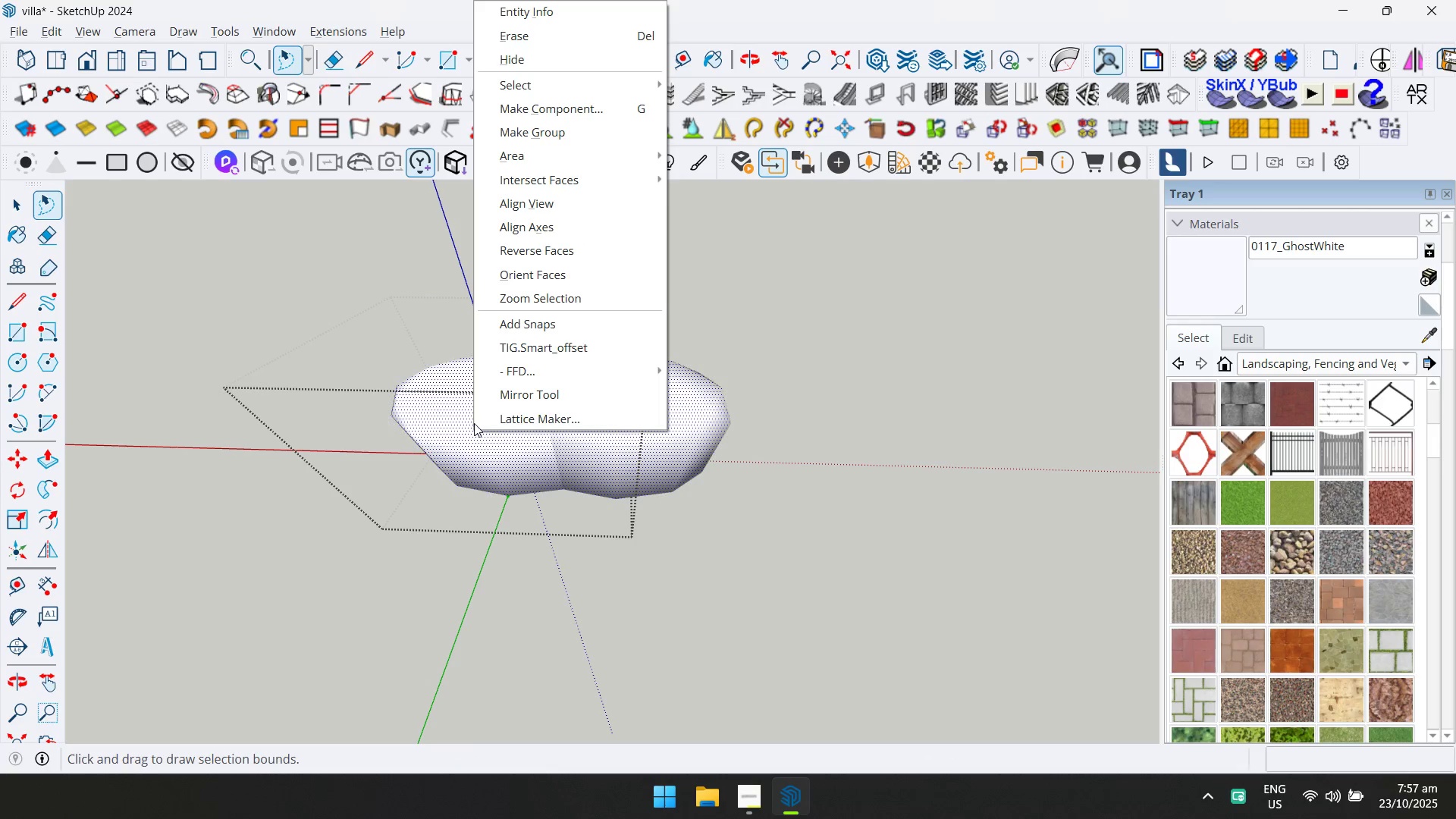 
key(Escape)
 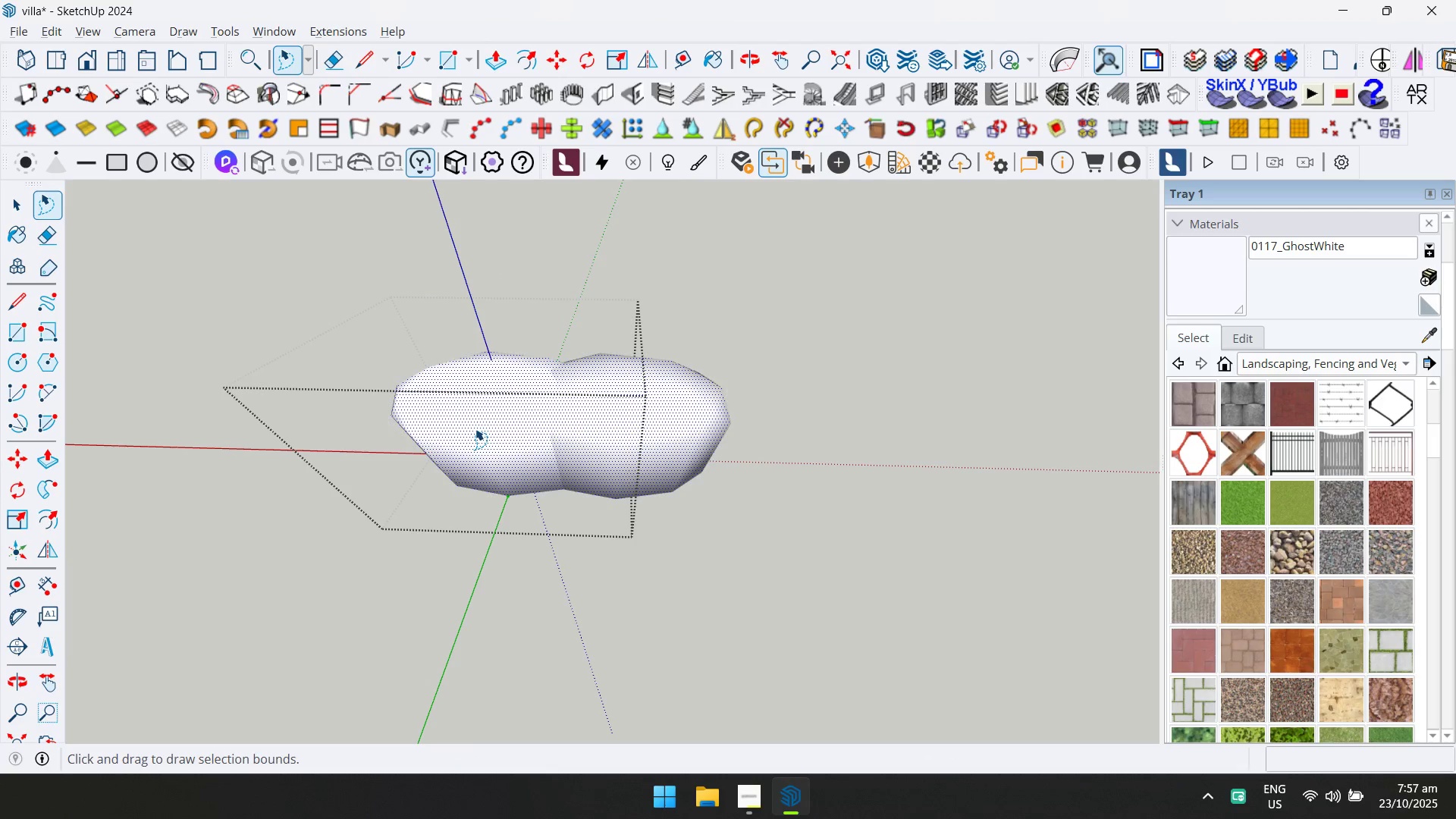 
key(Escape)
 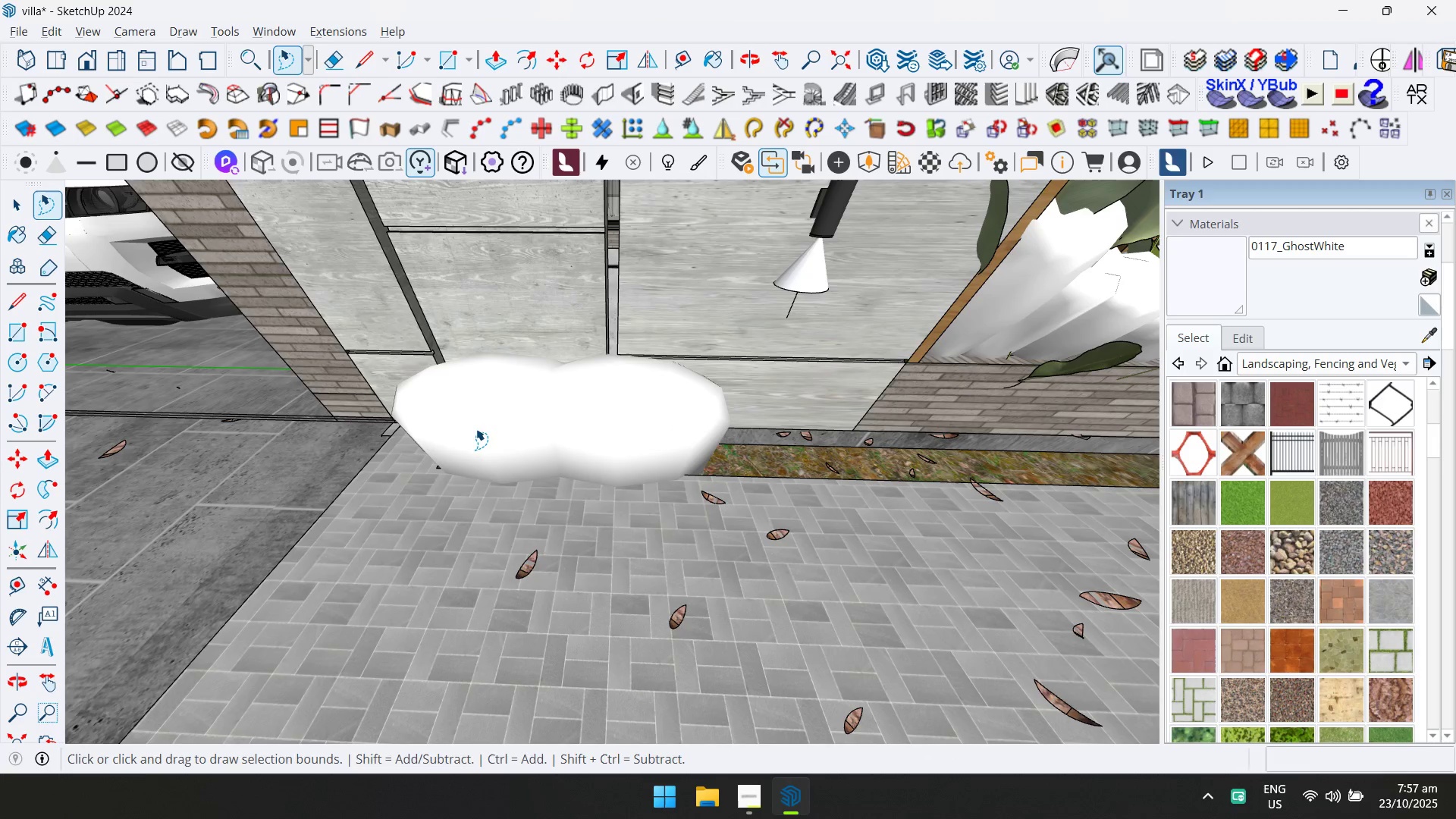 
left_click([476, 429])
 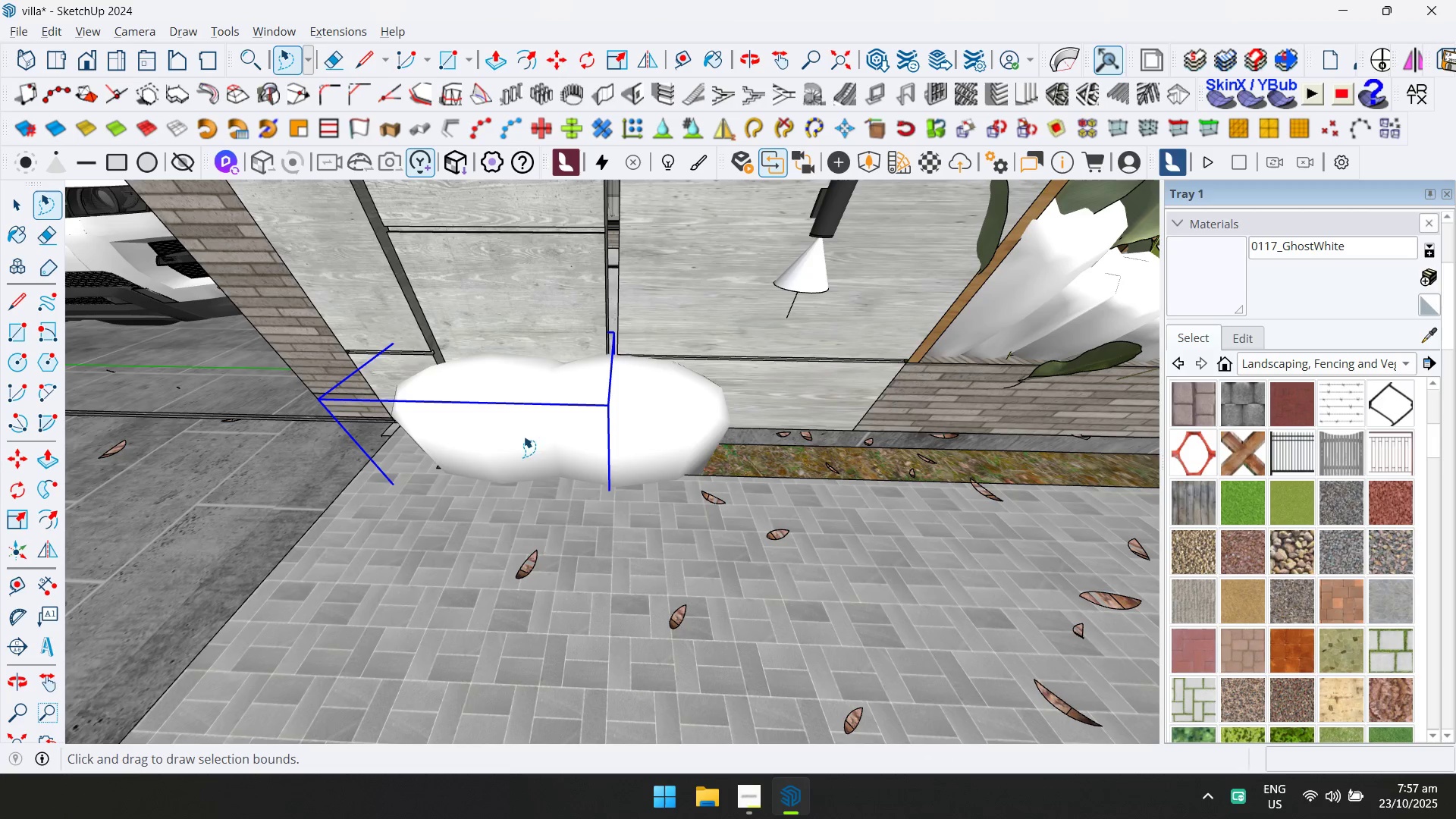 
hold_key(key=ControlLeft, duration=0.43)
double_click([645, 435])
 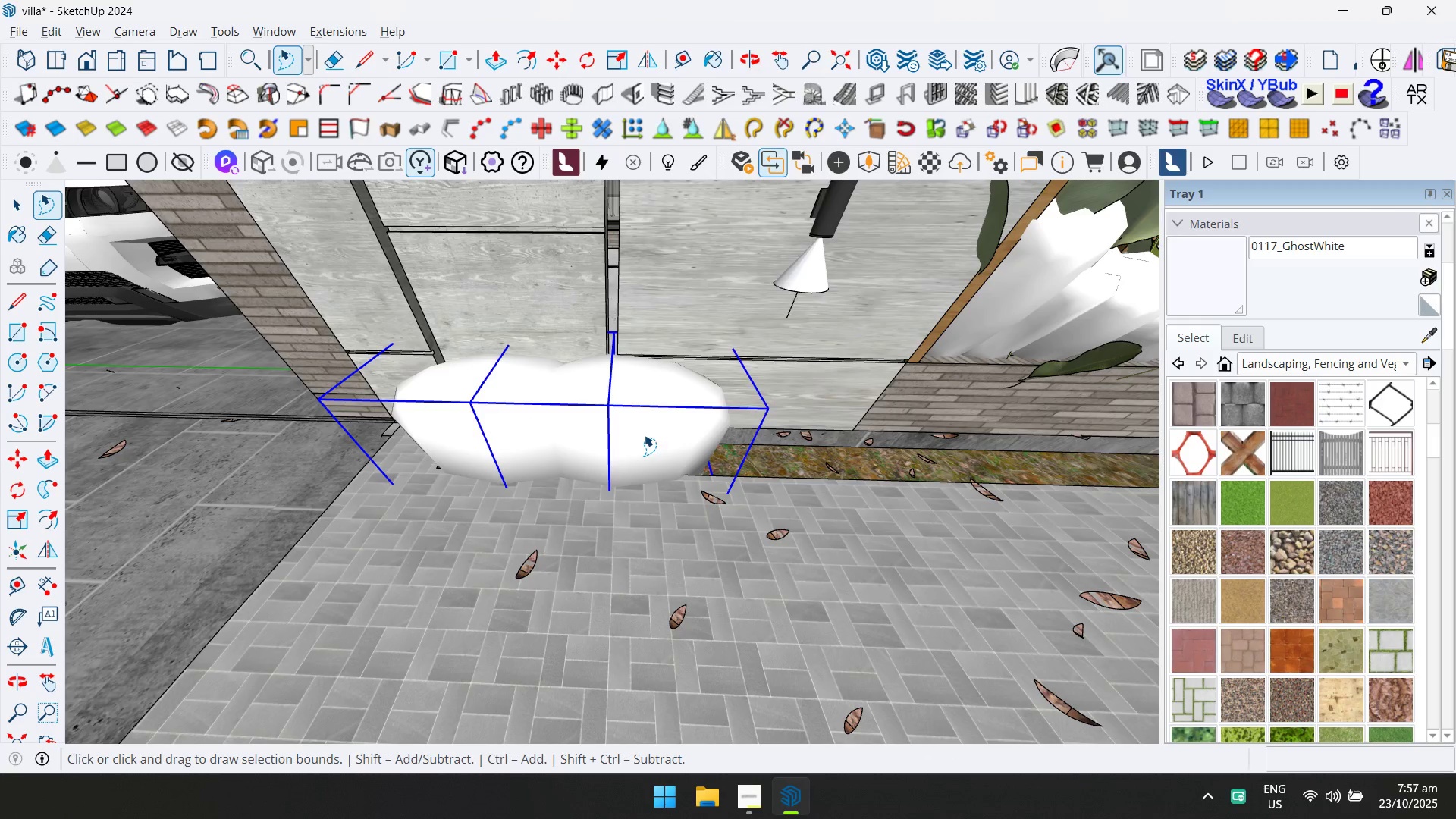 
right_click([645, 435])
 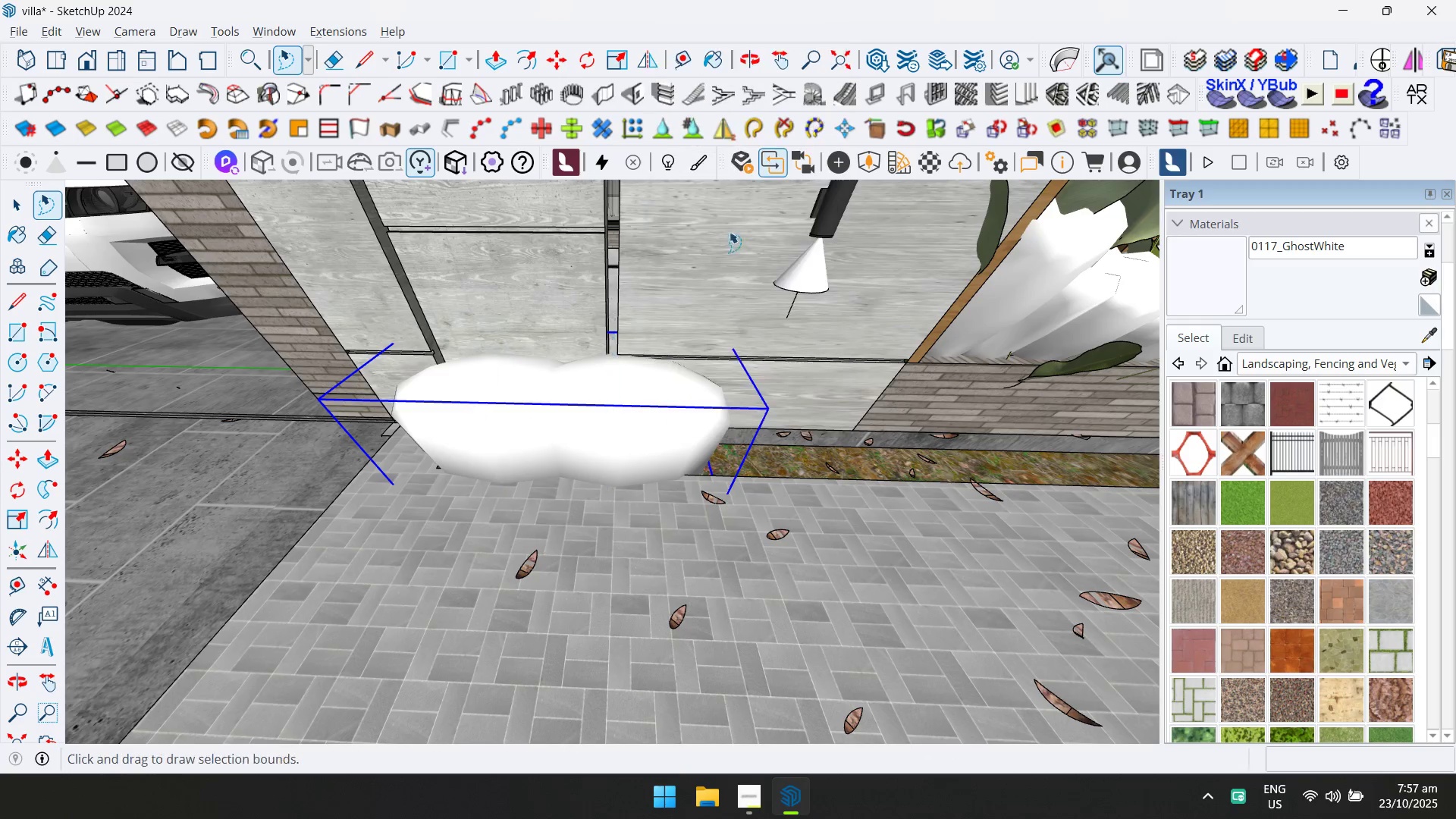 
double_click([635, 448])
 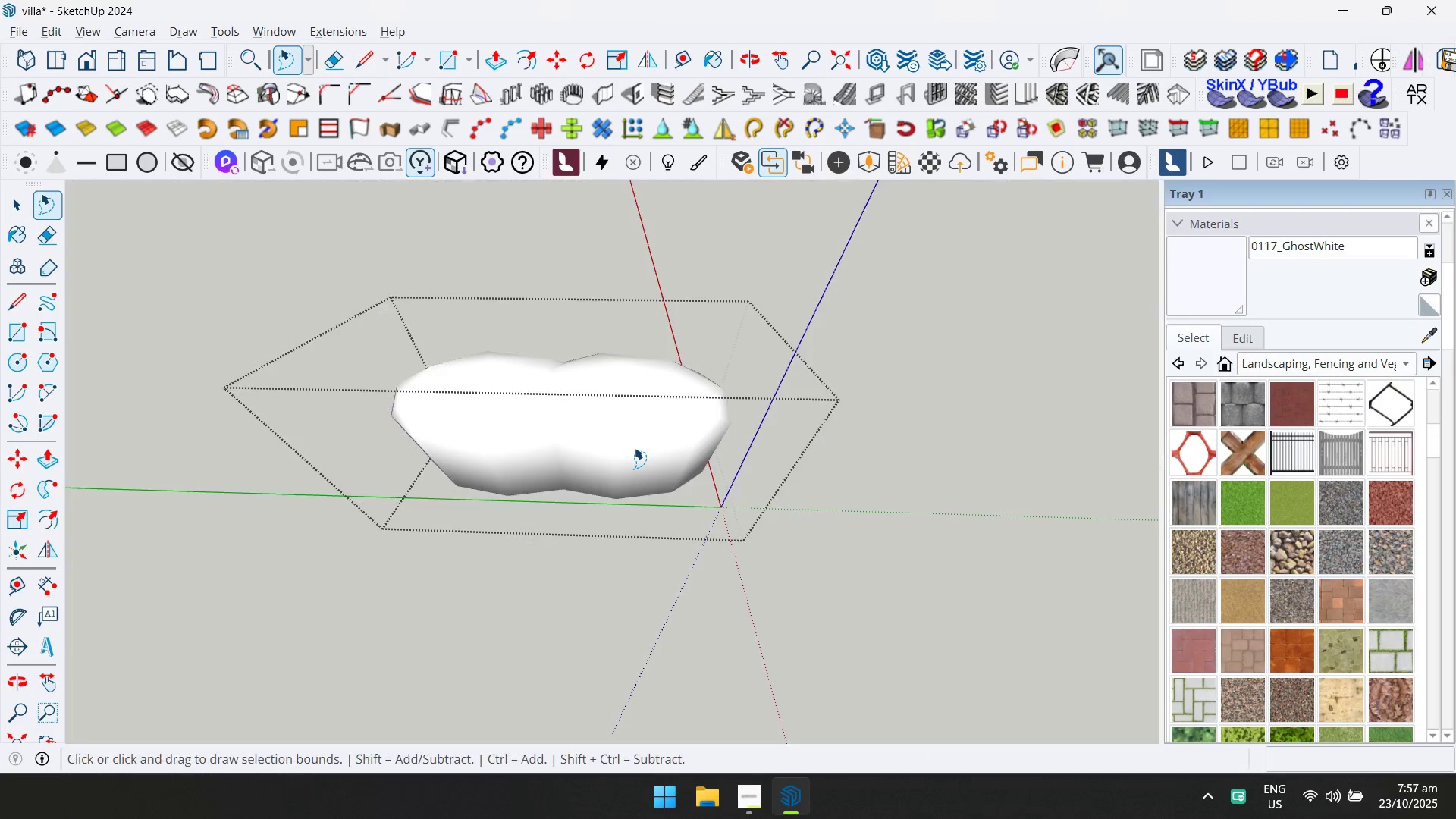 
triple_click([635, 448])
 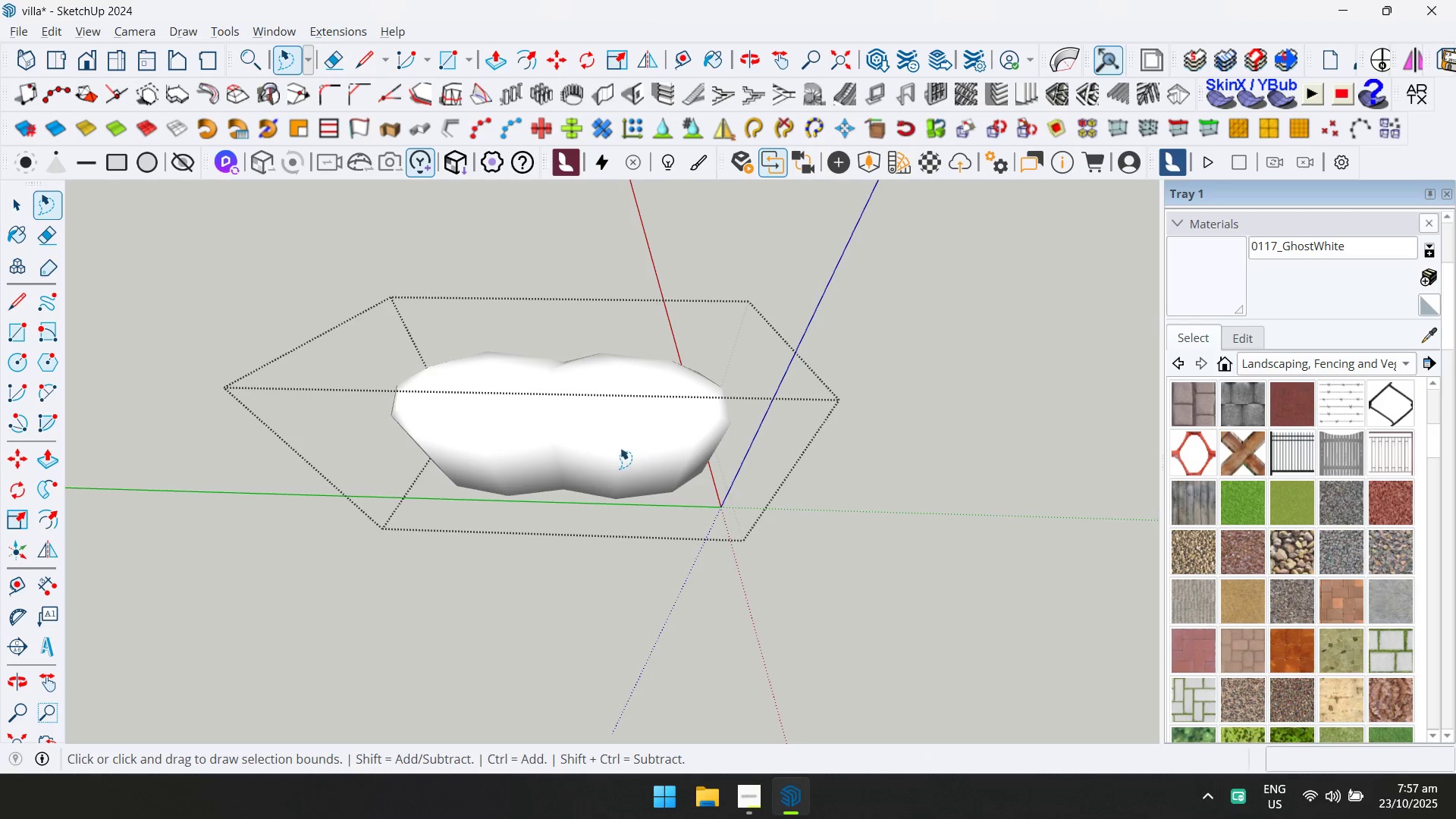 
key(Escape)
 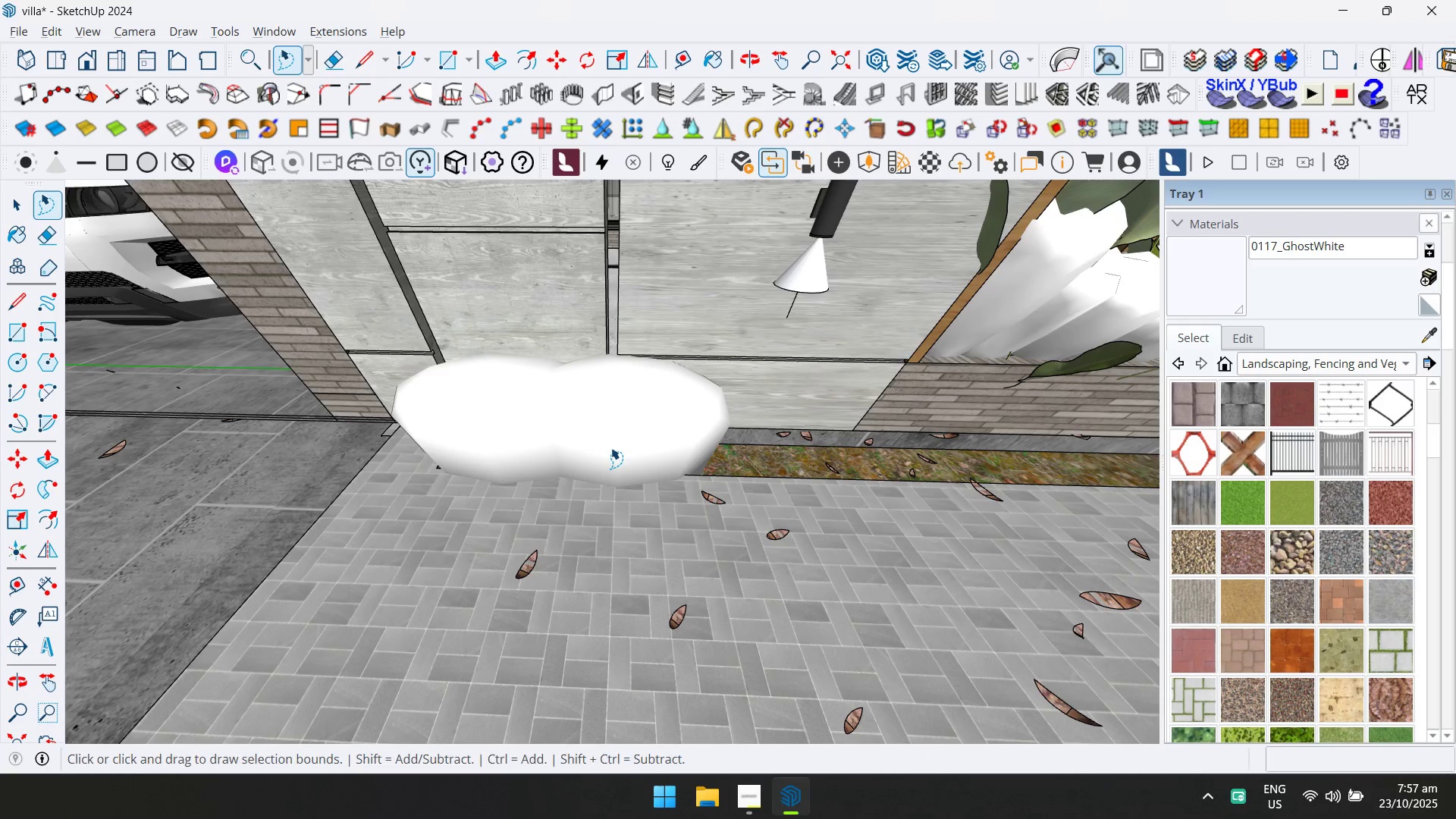 
key(Space)
 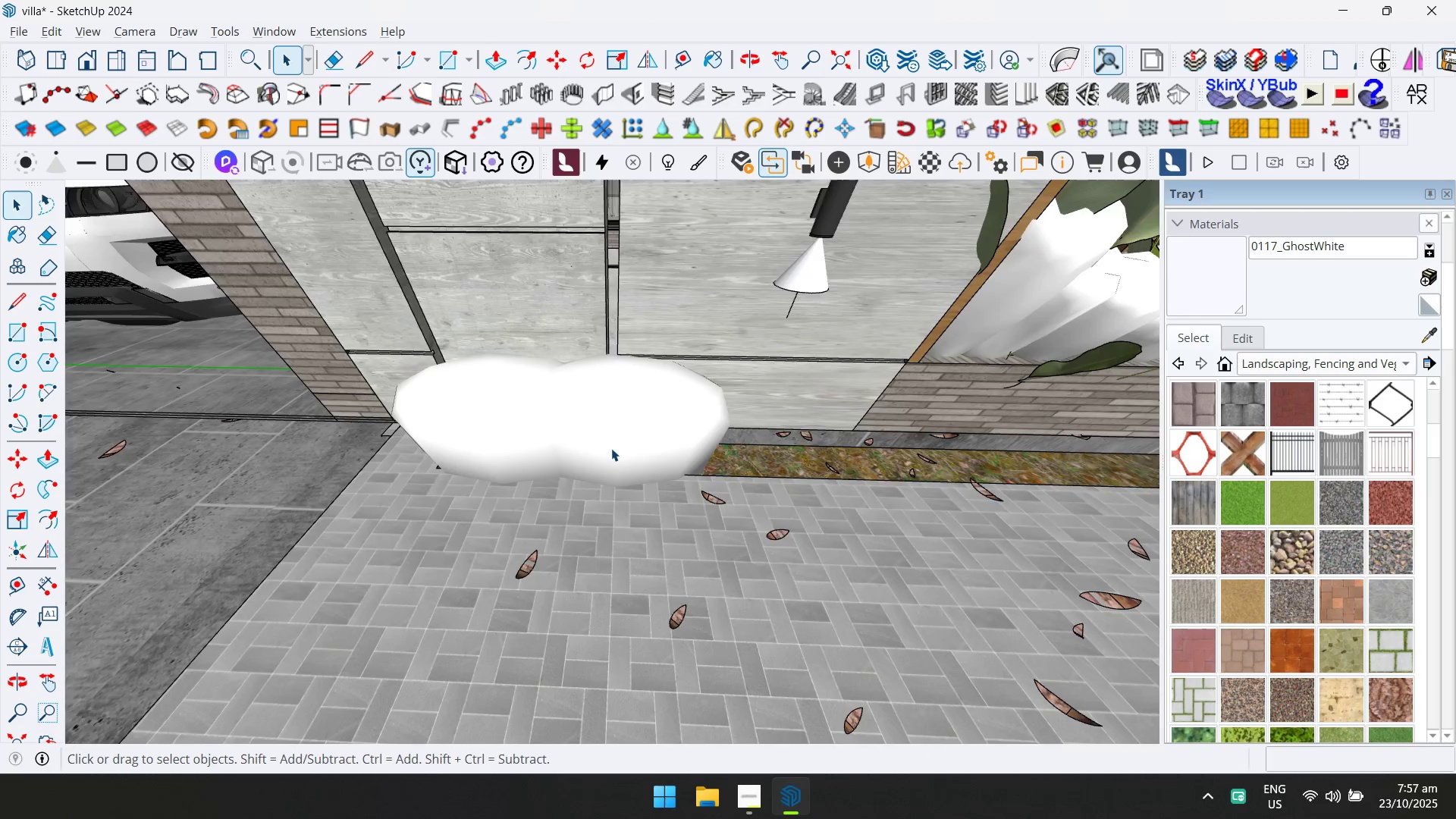 
double_click([611, 448])
 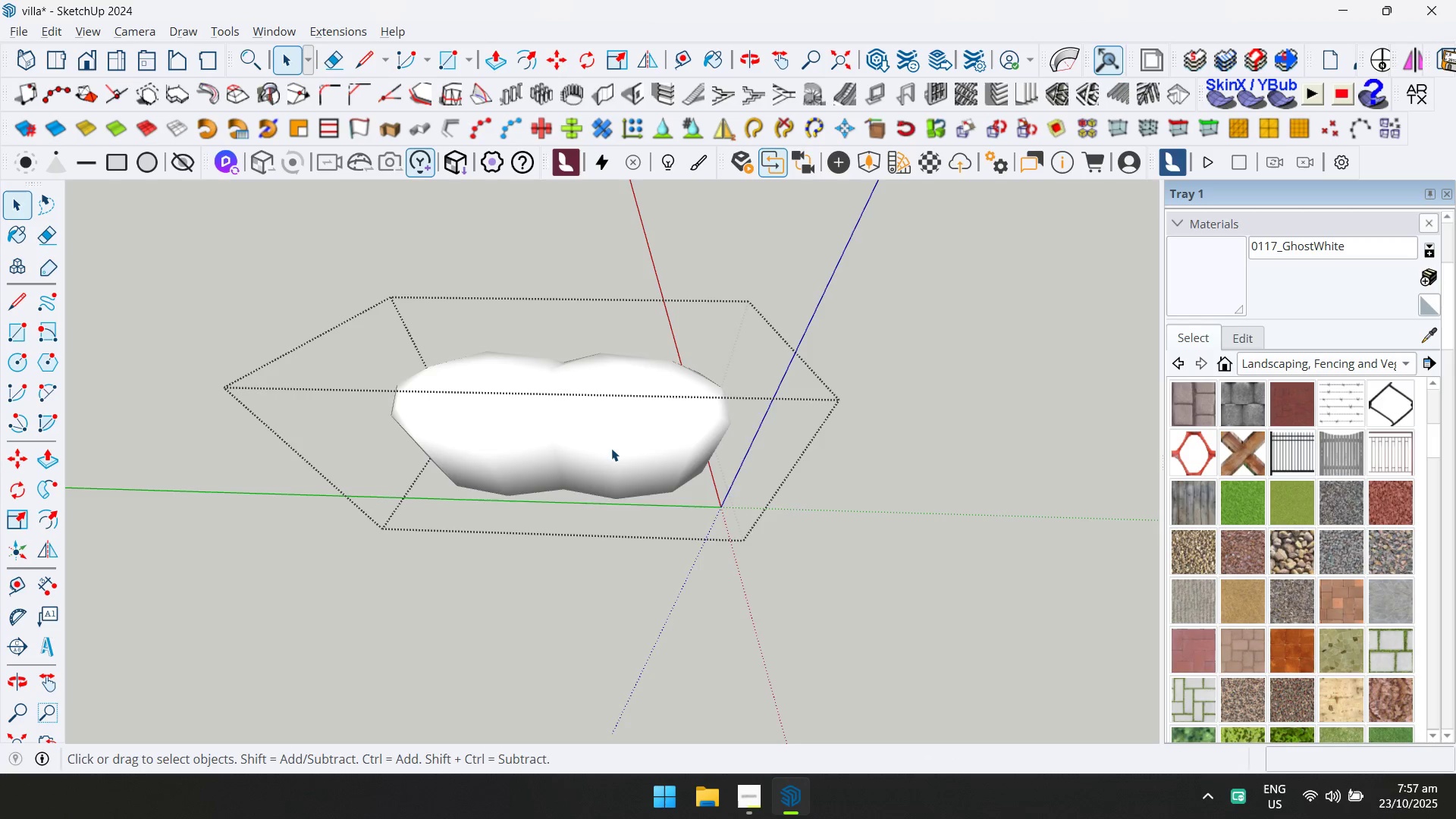 
triple_click([611, 448])
 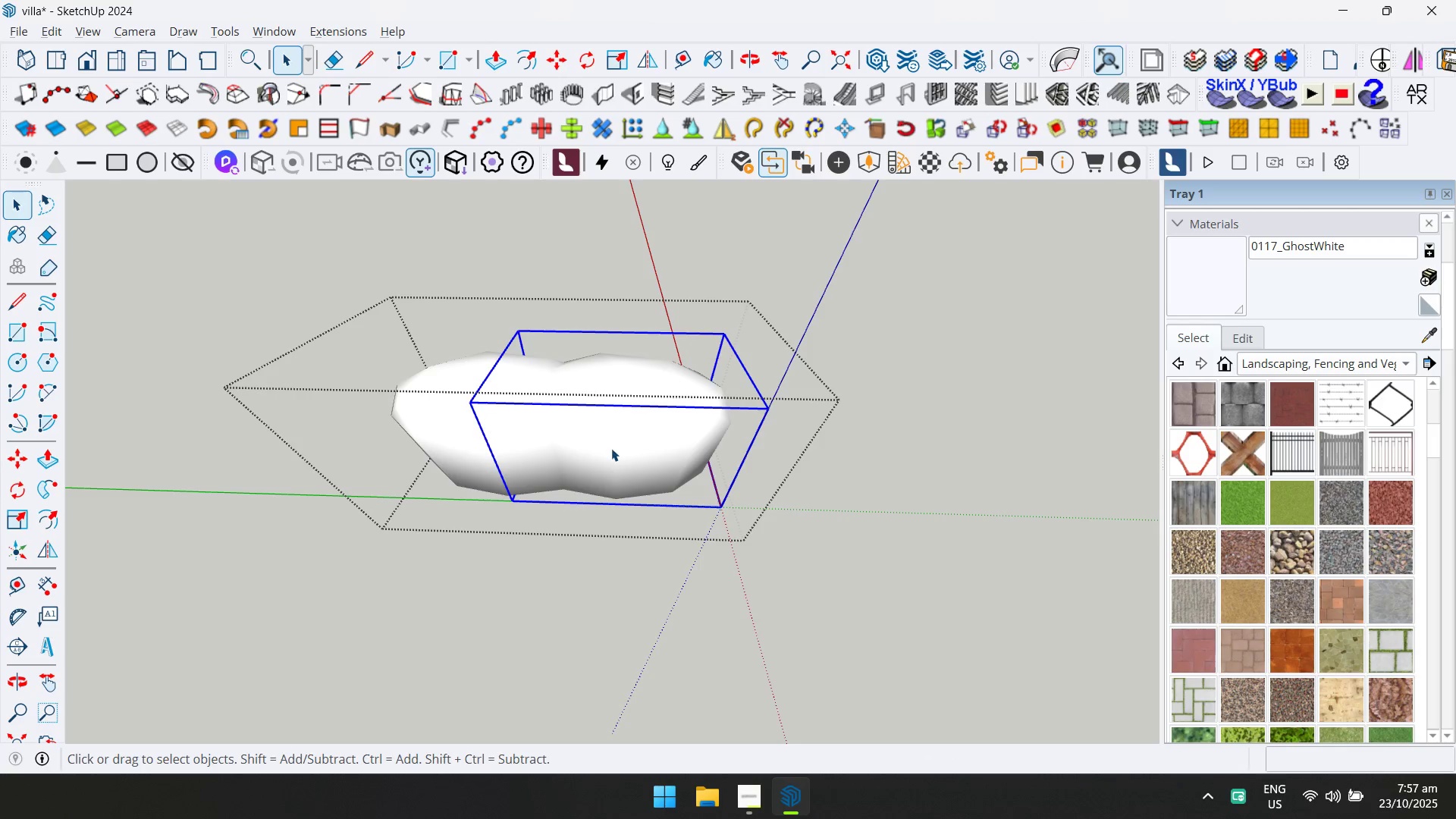 
key(M)
 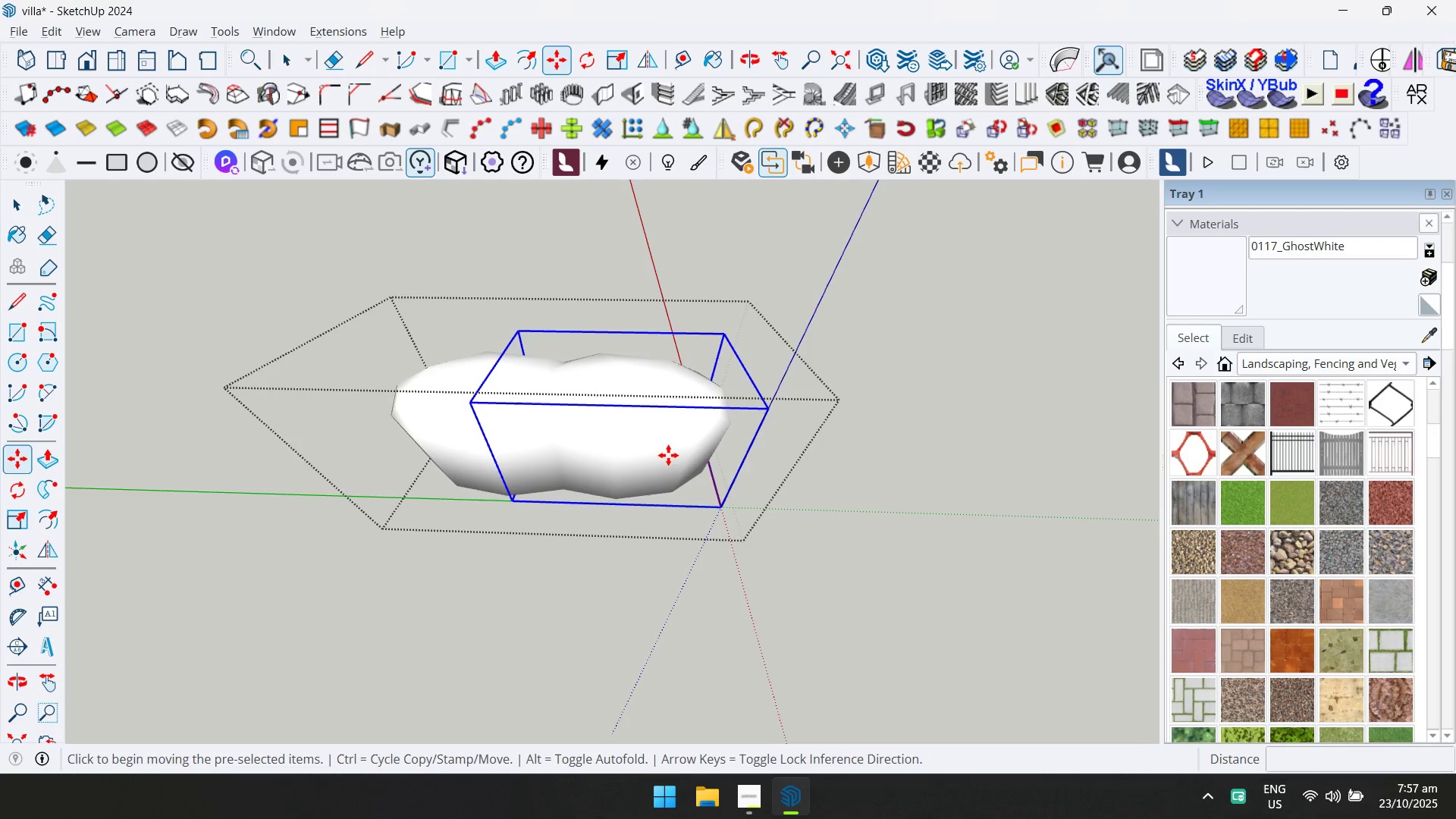 
key(Control+ControlLeft)
 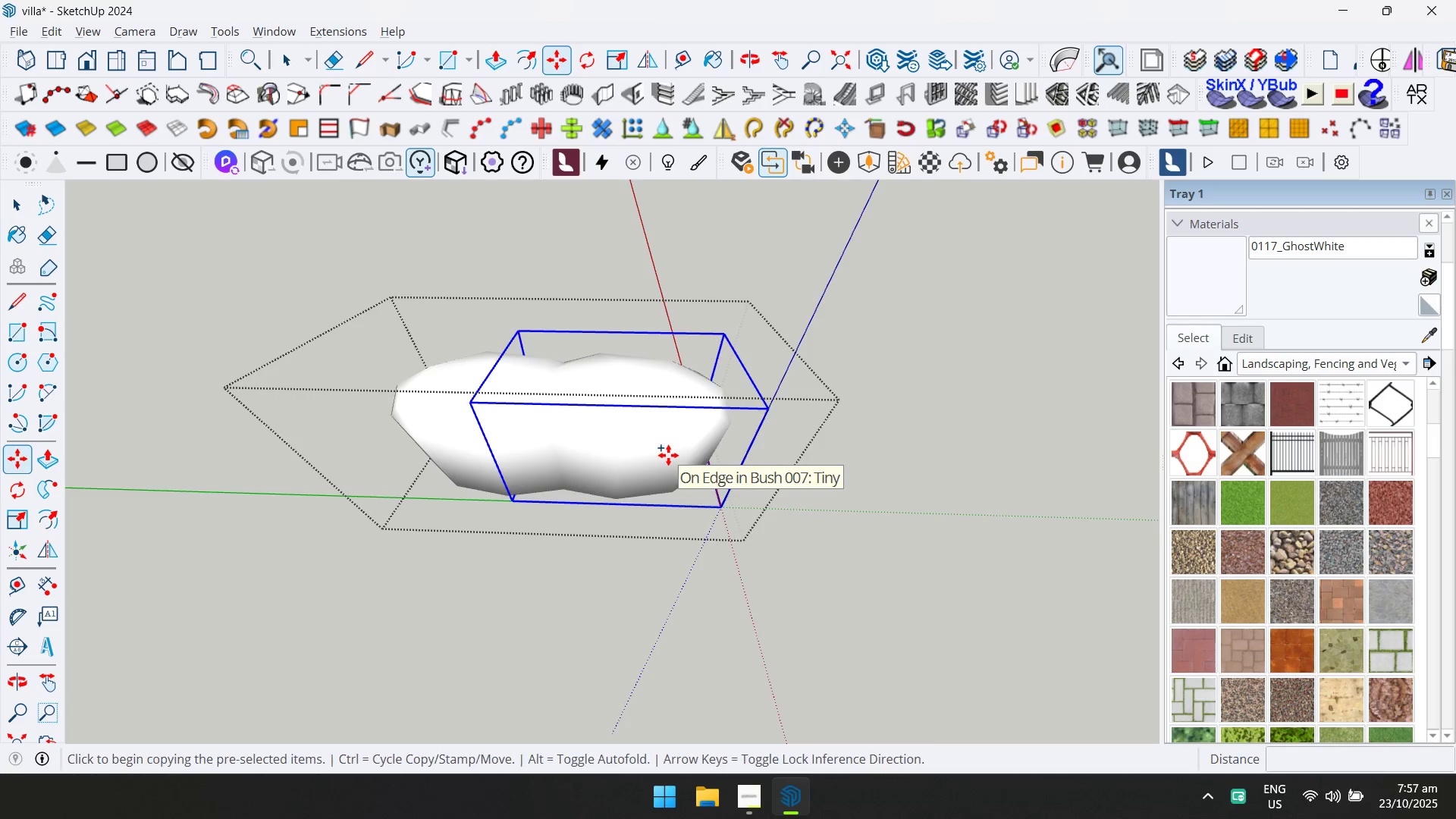 
left_click([668, 455])
 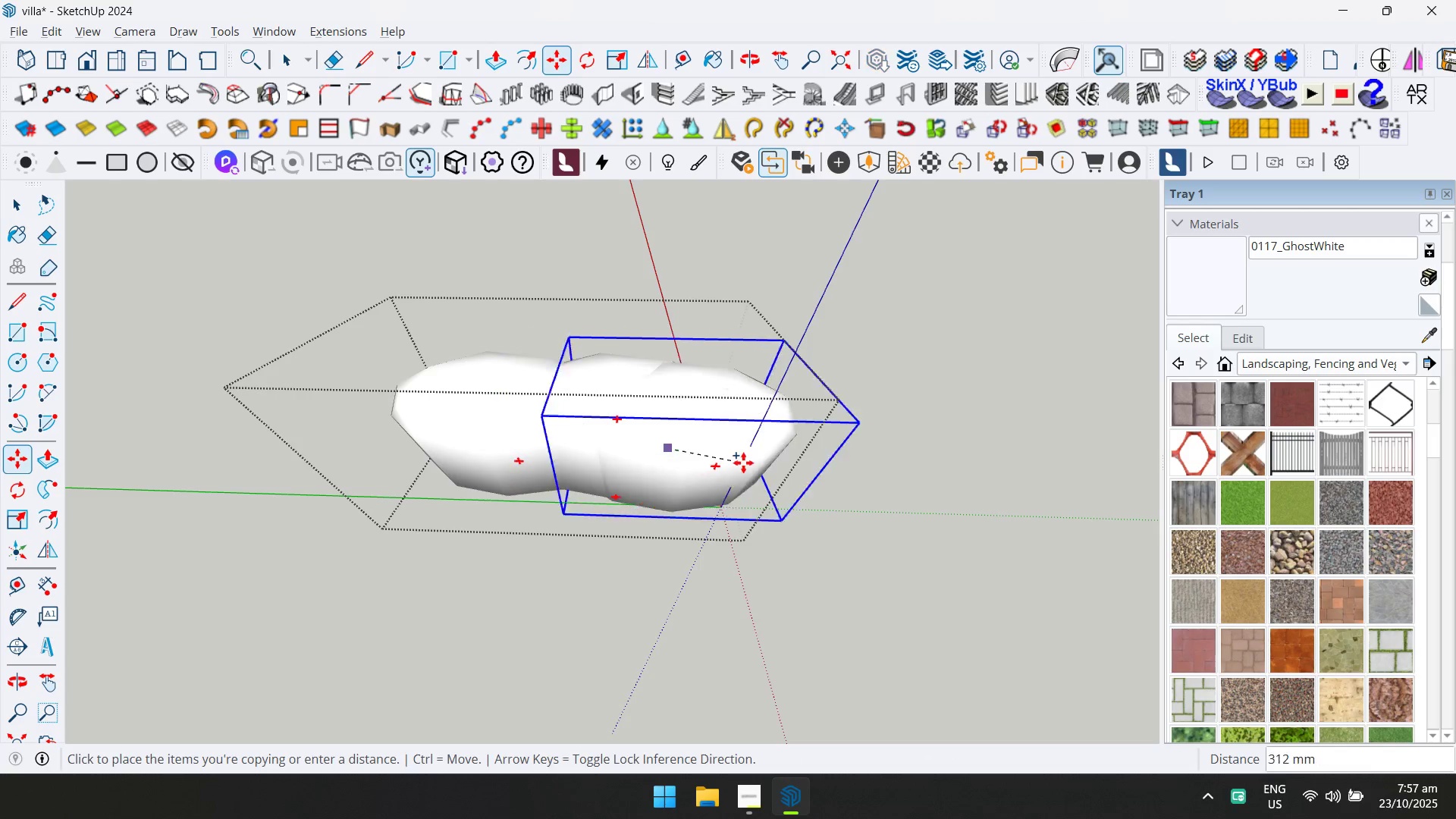 
key(ArrowLeft)
 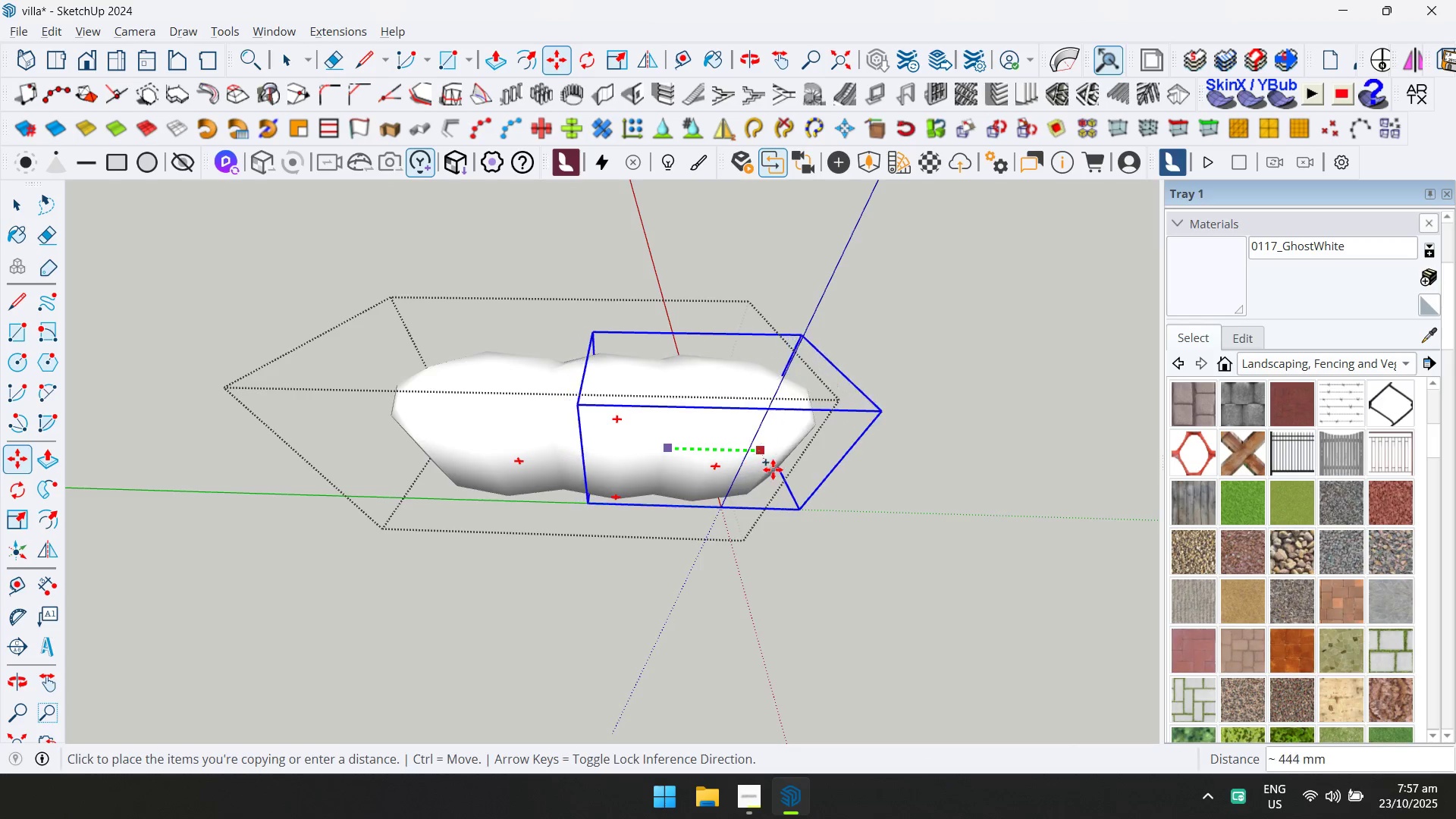 
key(ArrowRight)
 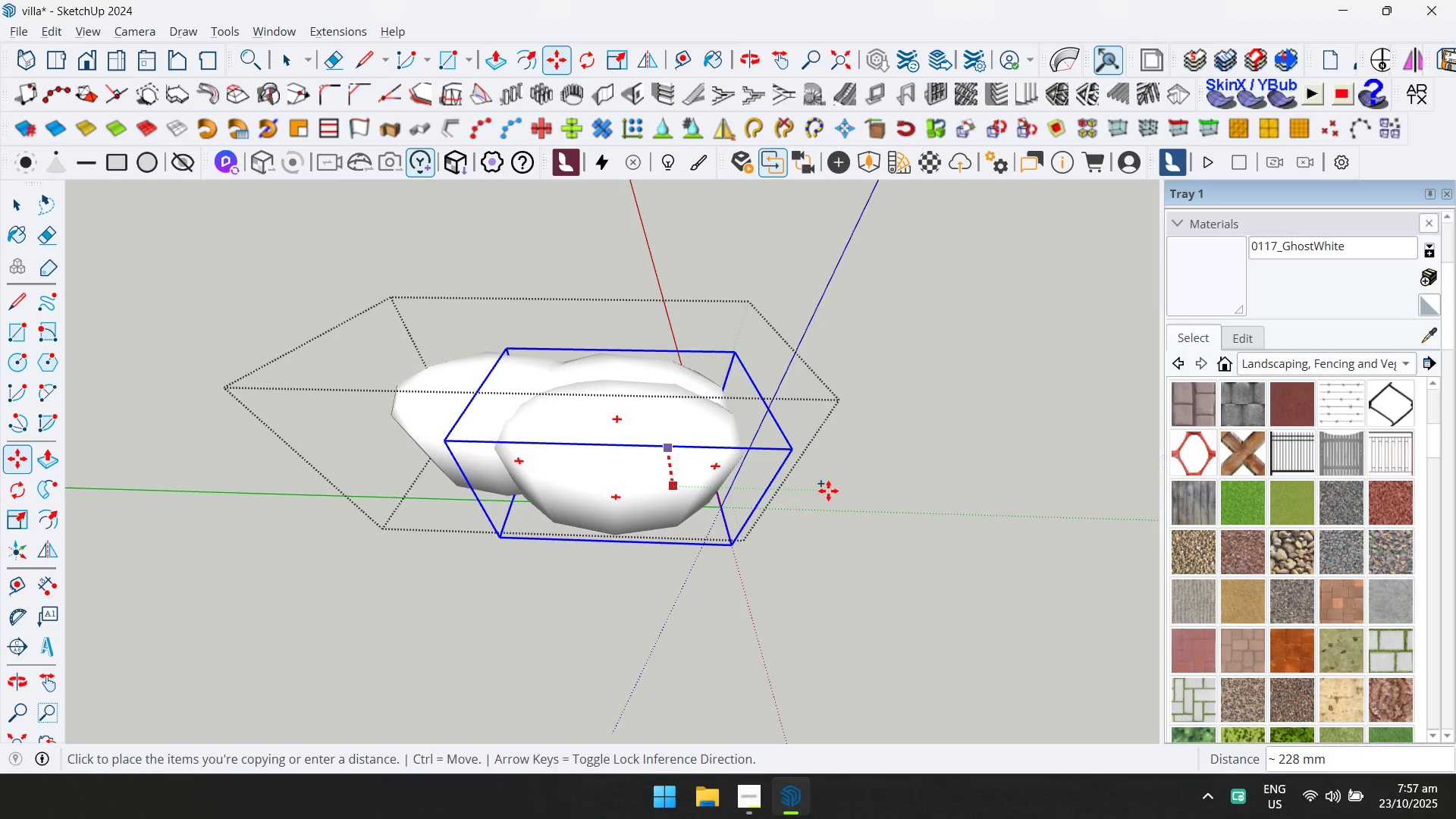 
key(ArrowLeft)
 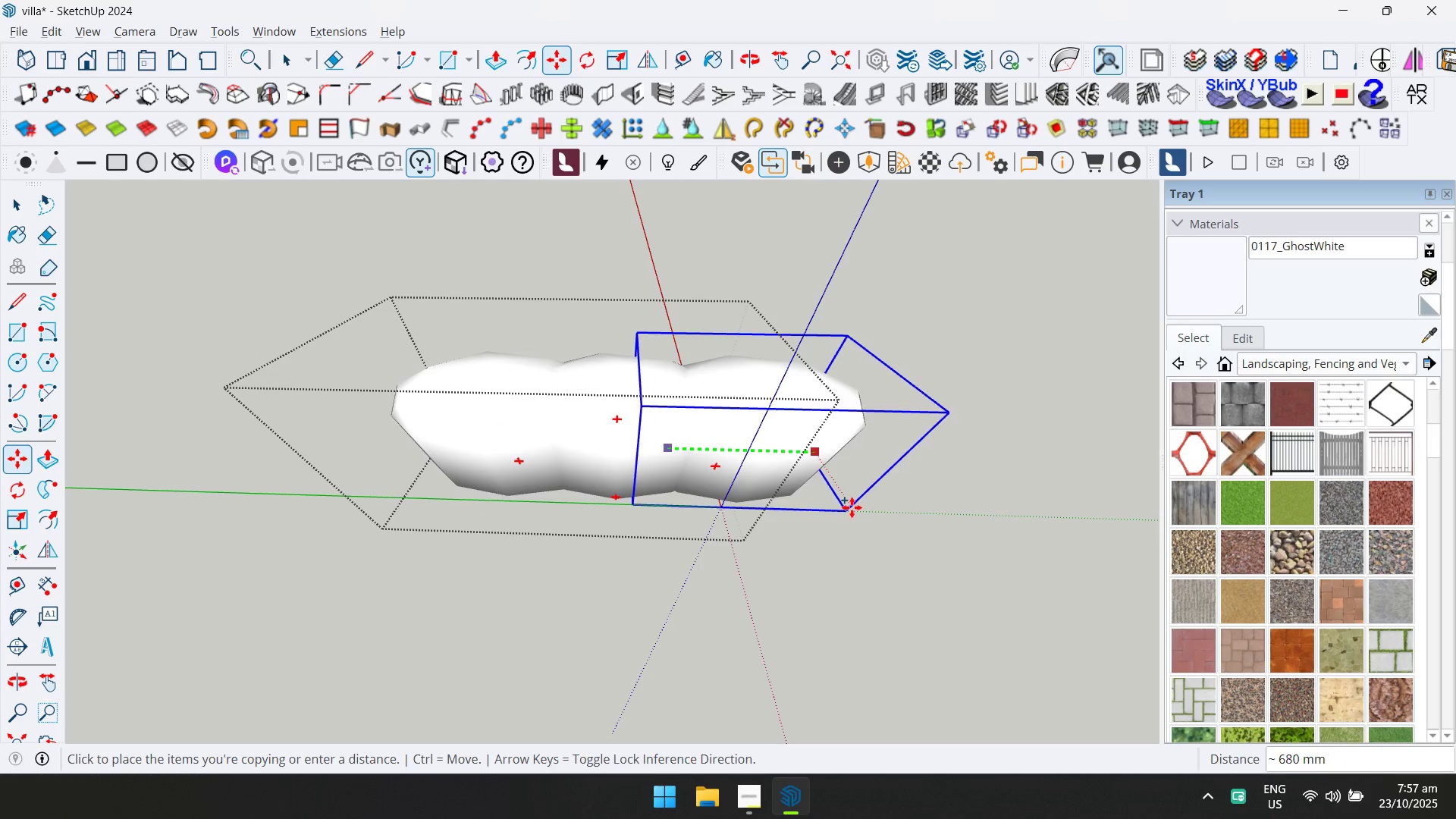 
key(D)
 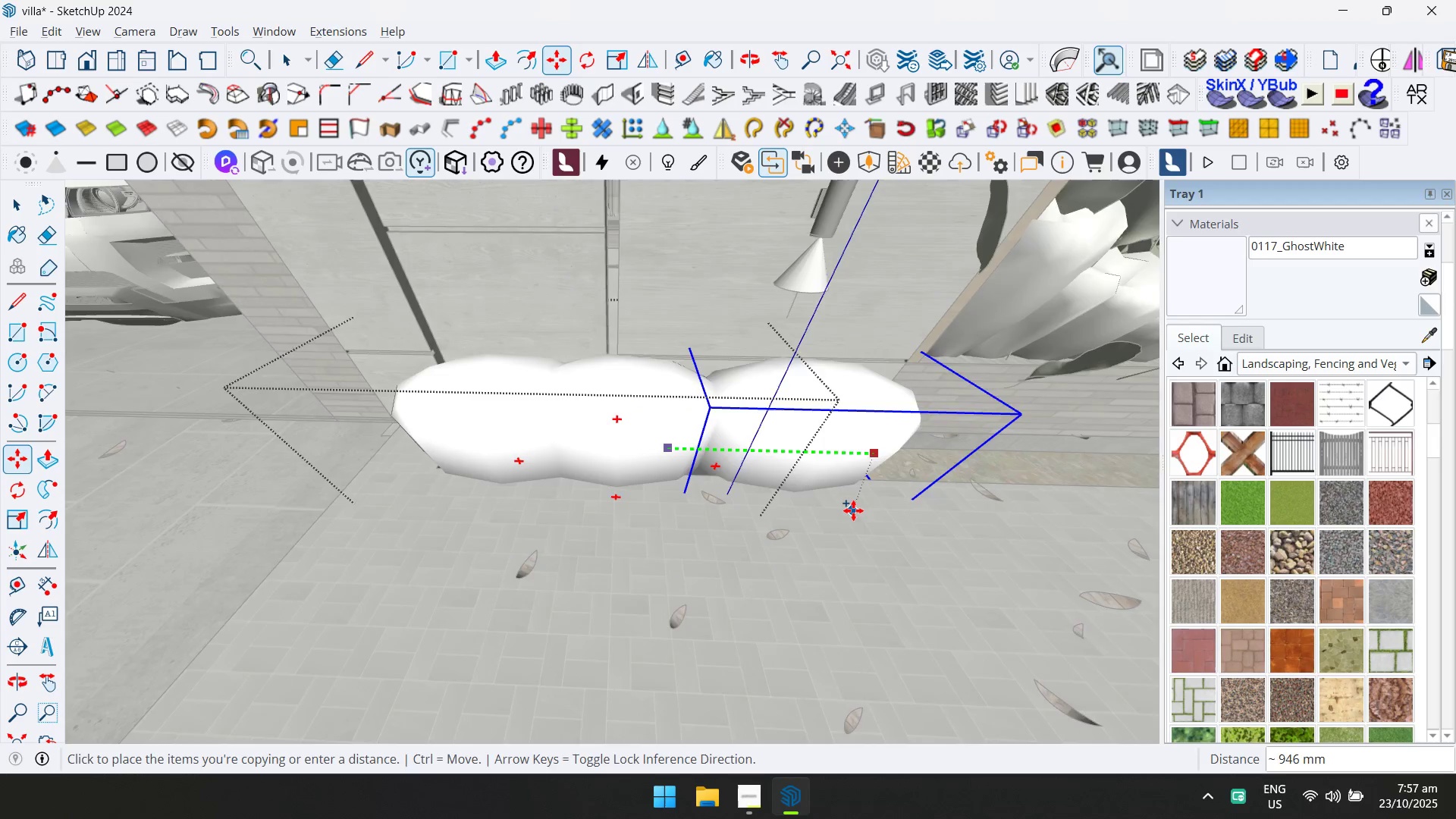 
scroll: coordinate [867, 507], scroll_direction: down, amount: 10.0
 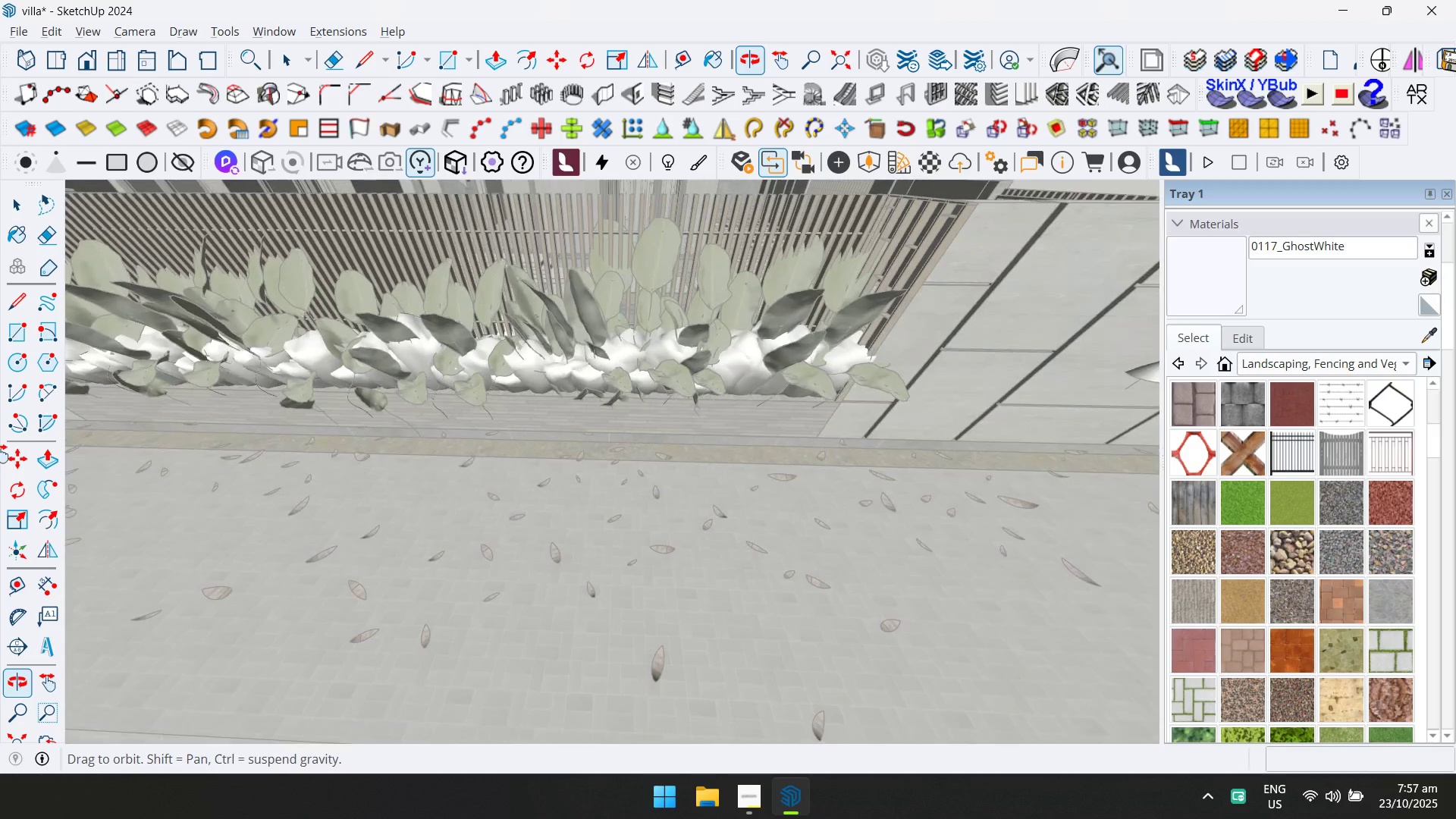 
hold_key(key=ShiftLeft, duration=0.69)
 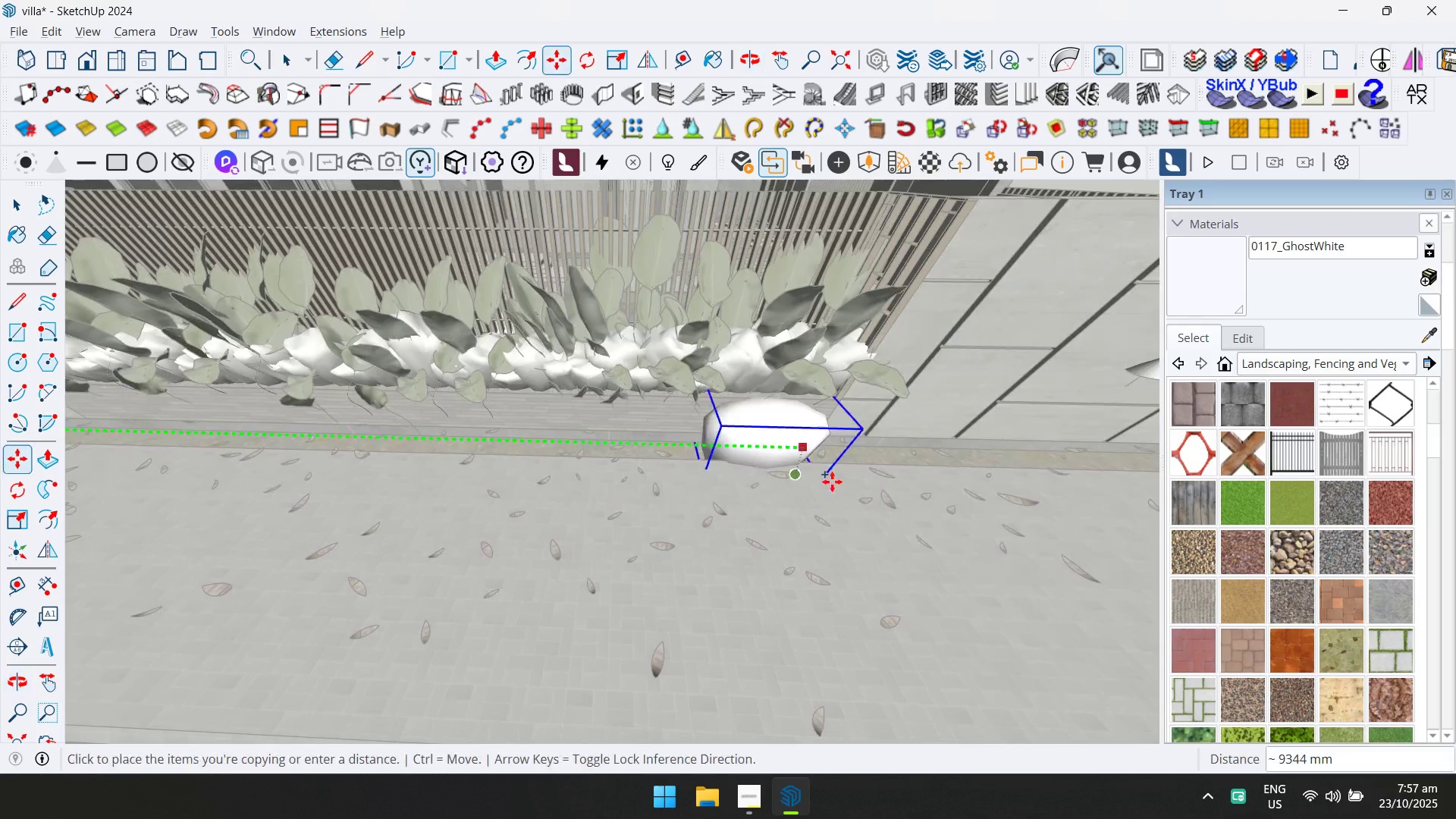 
hold_key(key=ShiftLeft, duration=0.57)
scroll: coordinate [848, 485], scroll_direction: down, amount: 1.0
 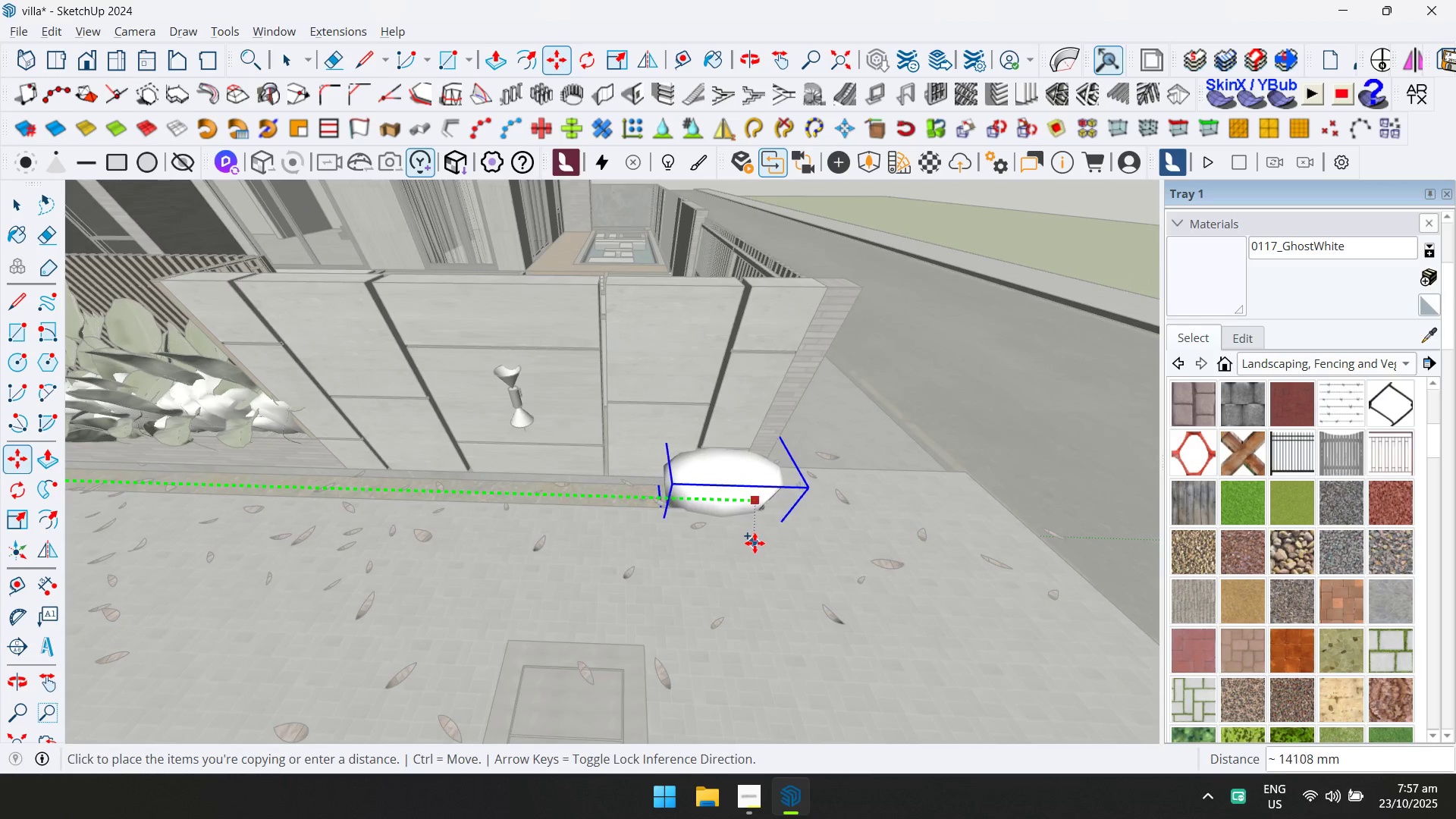 
left_click([765, 547])
 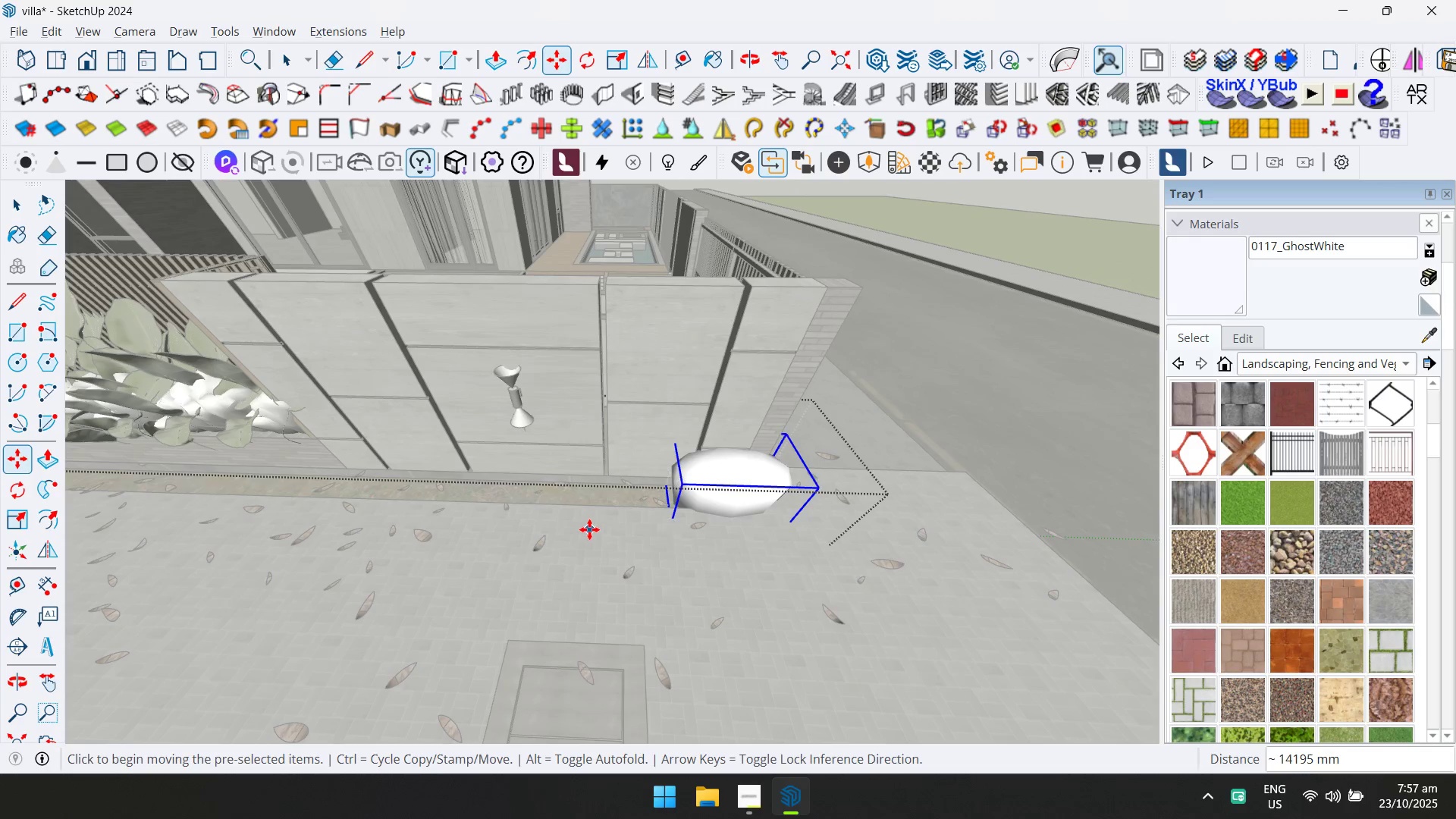 
type(/20)
 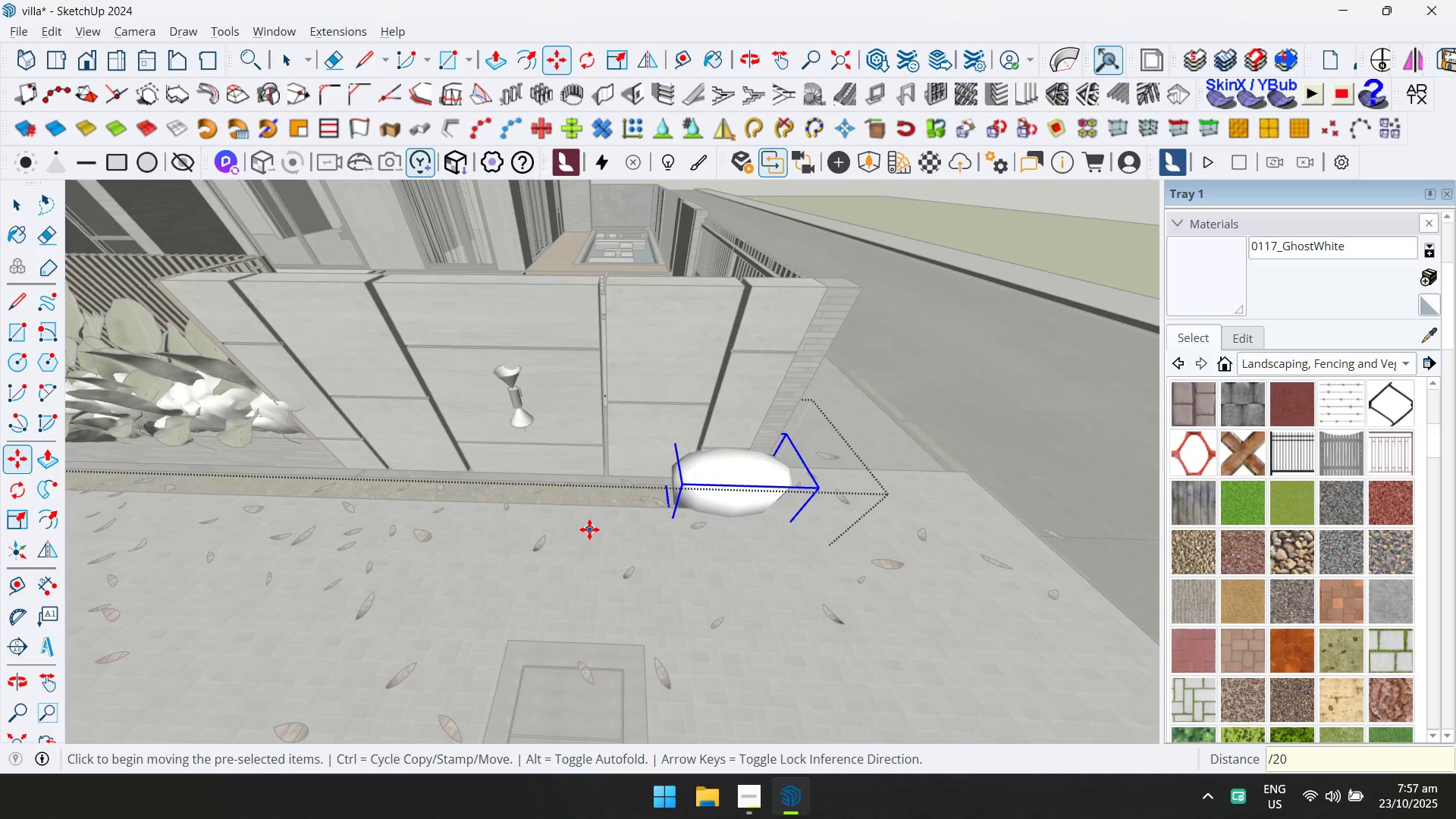 
key(Enter)
 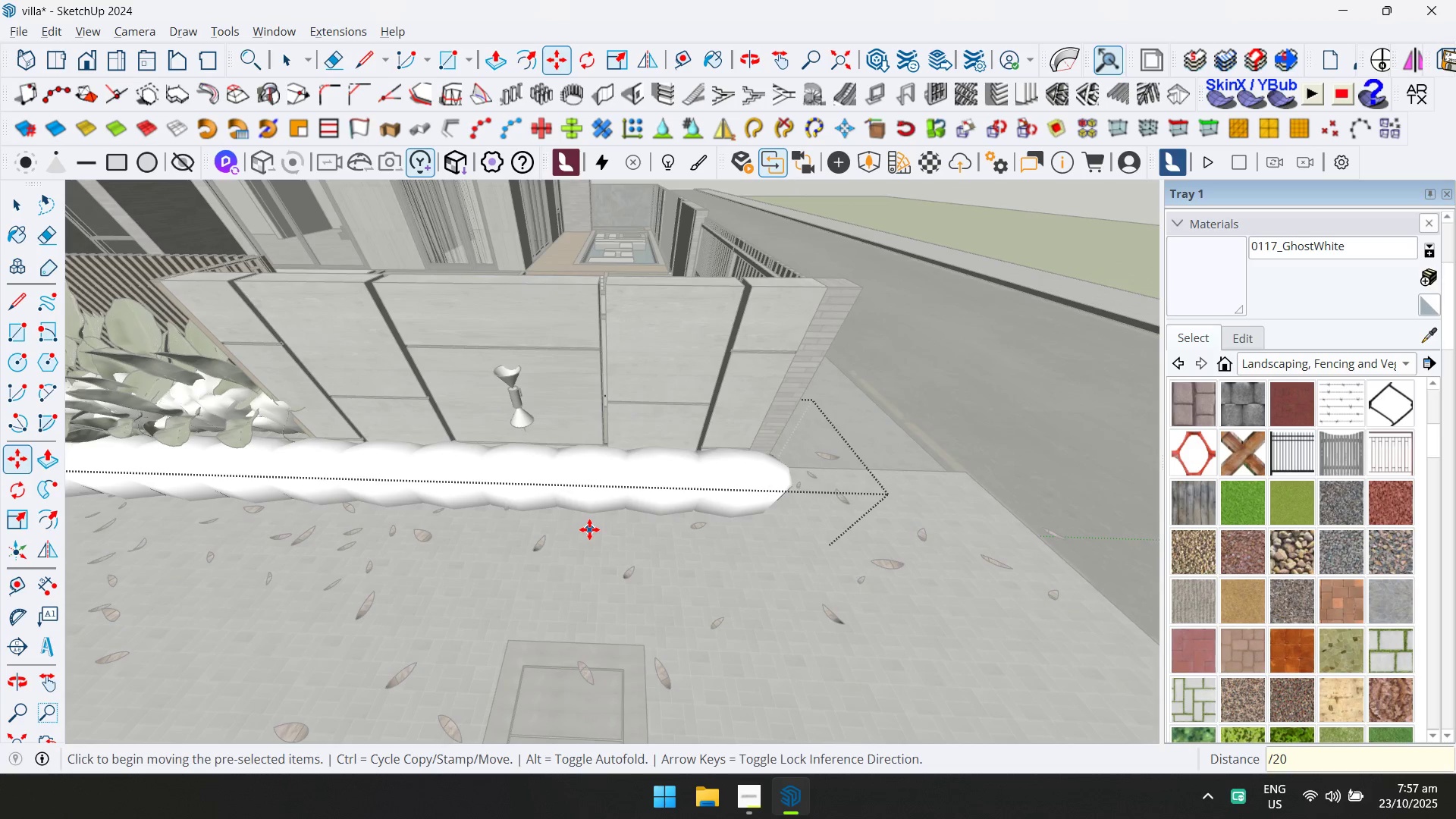 
type(/25)
 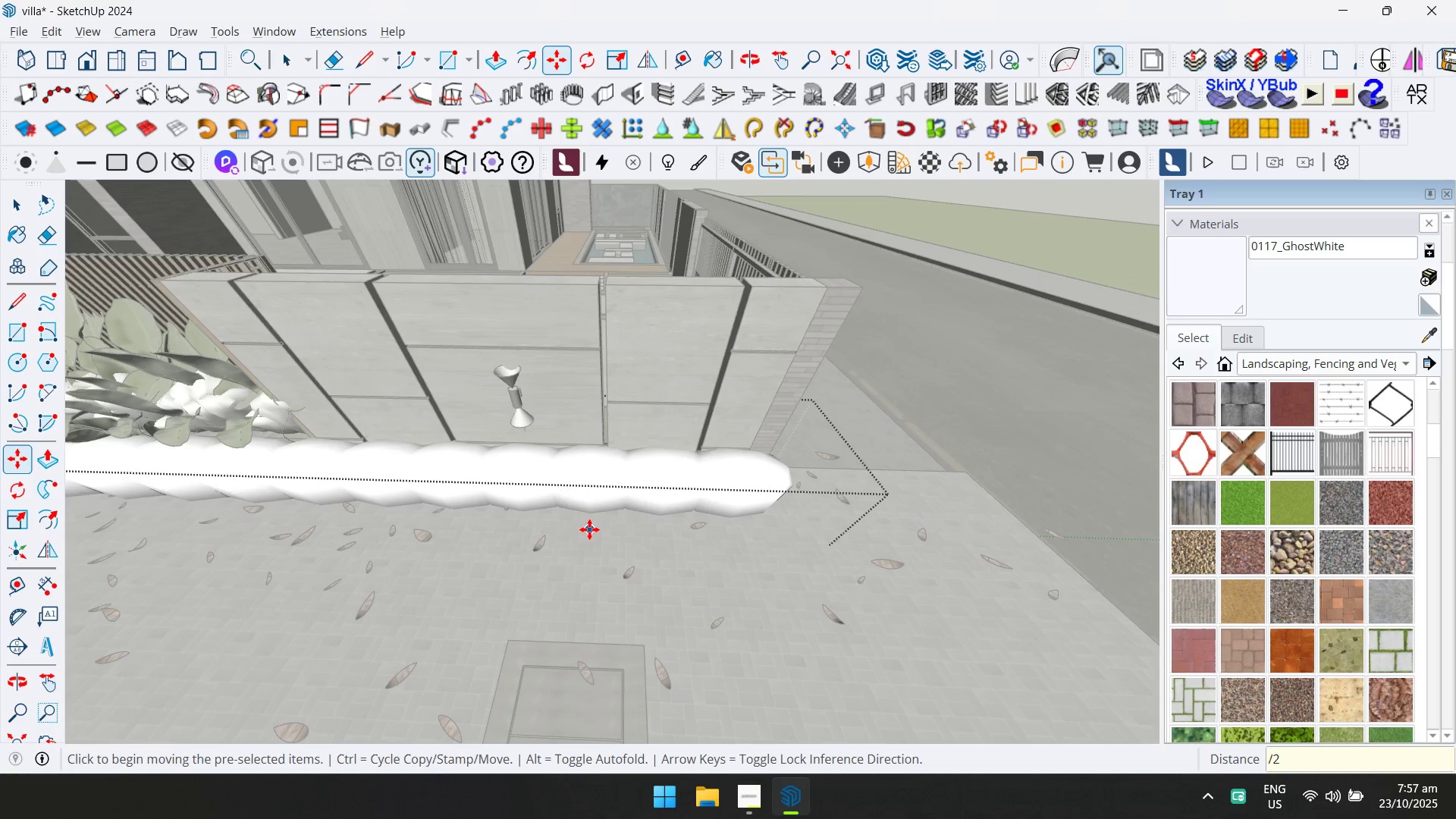 
key(Enter)
 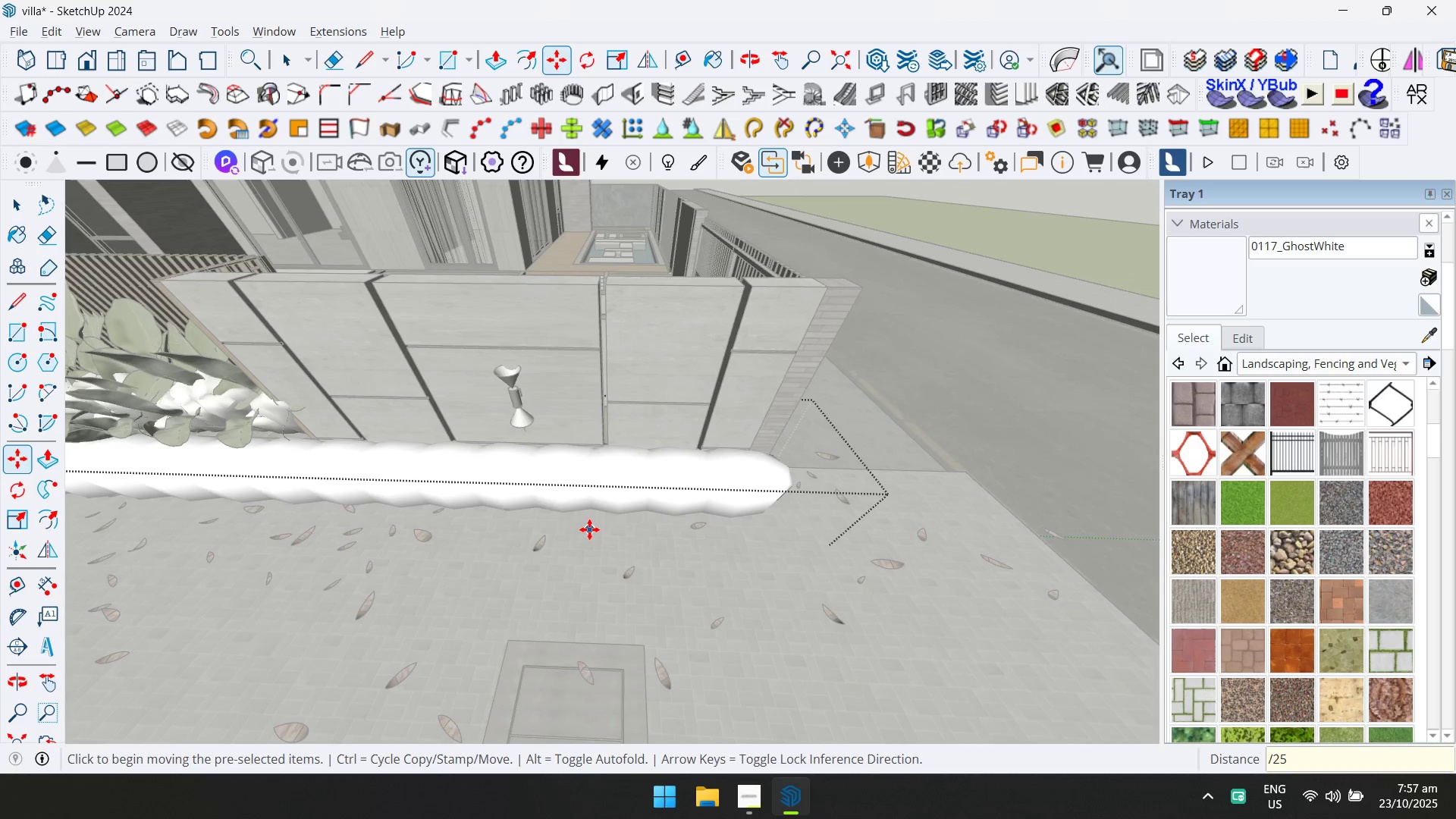 
key(Control+A)
 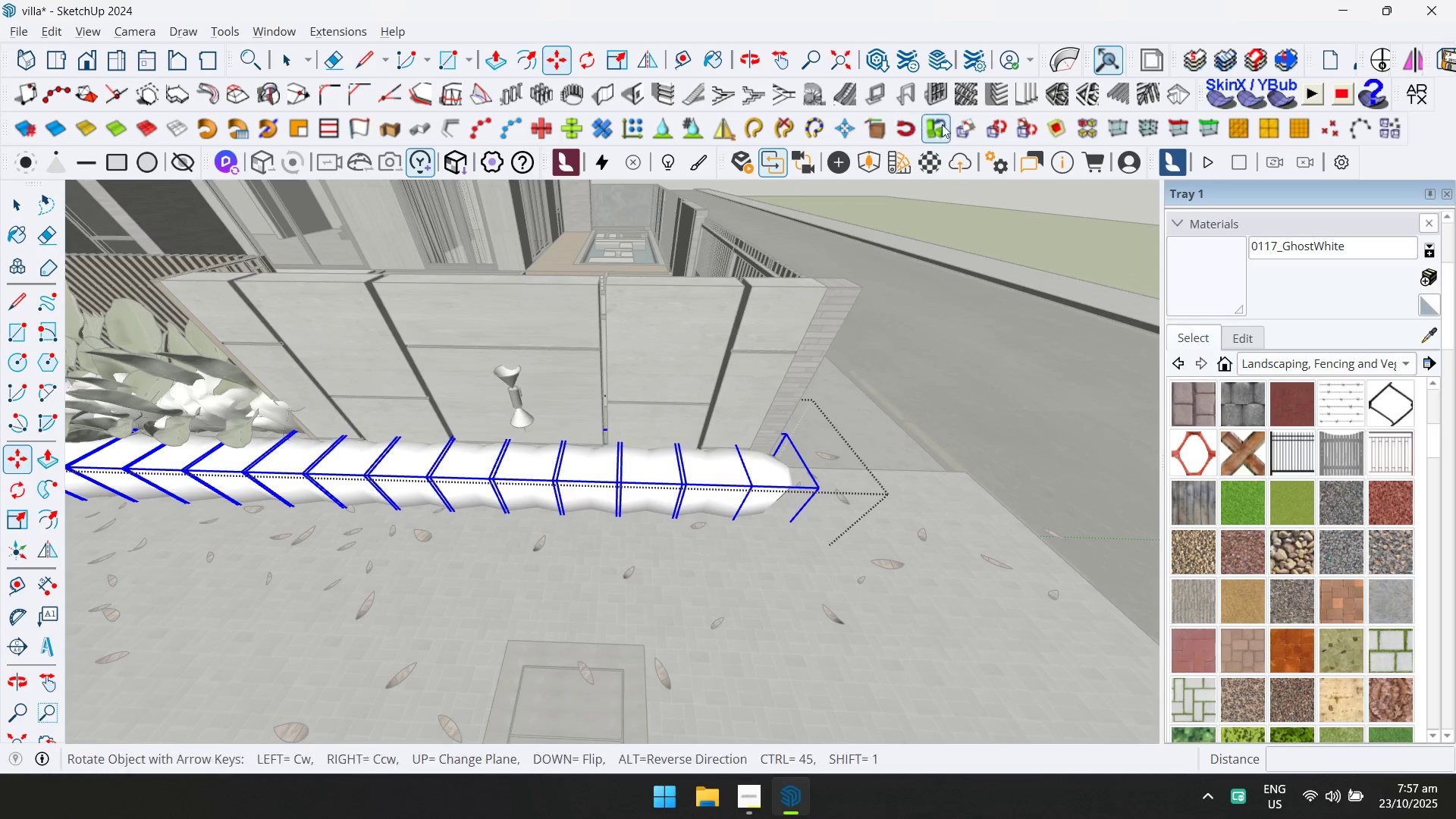 
left_click([962, 125])
 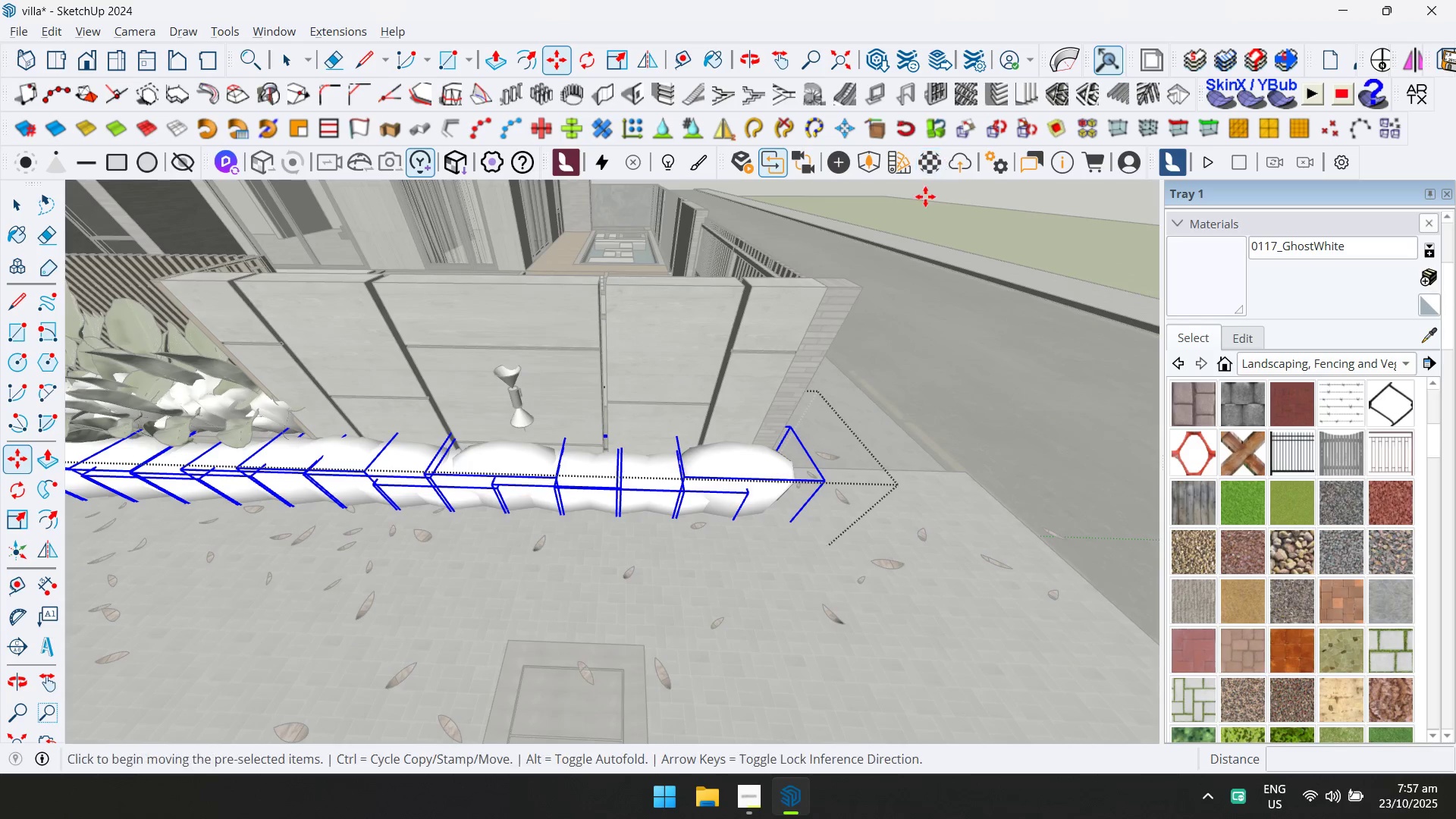 
scroll: coordinate [783, 340], scroll_direction: down, amount: 4.0
 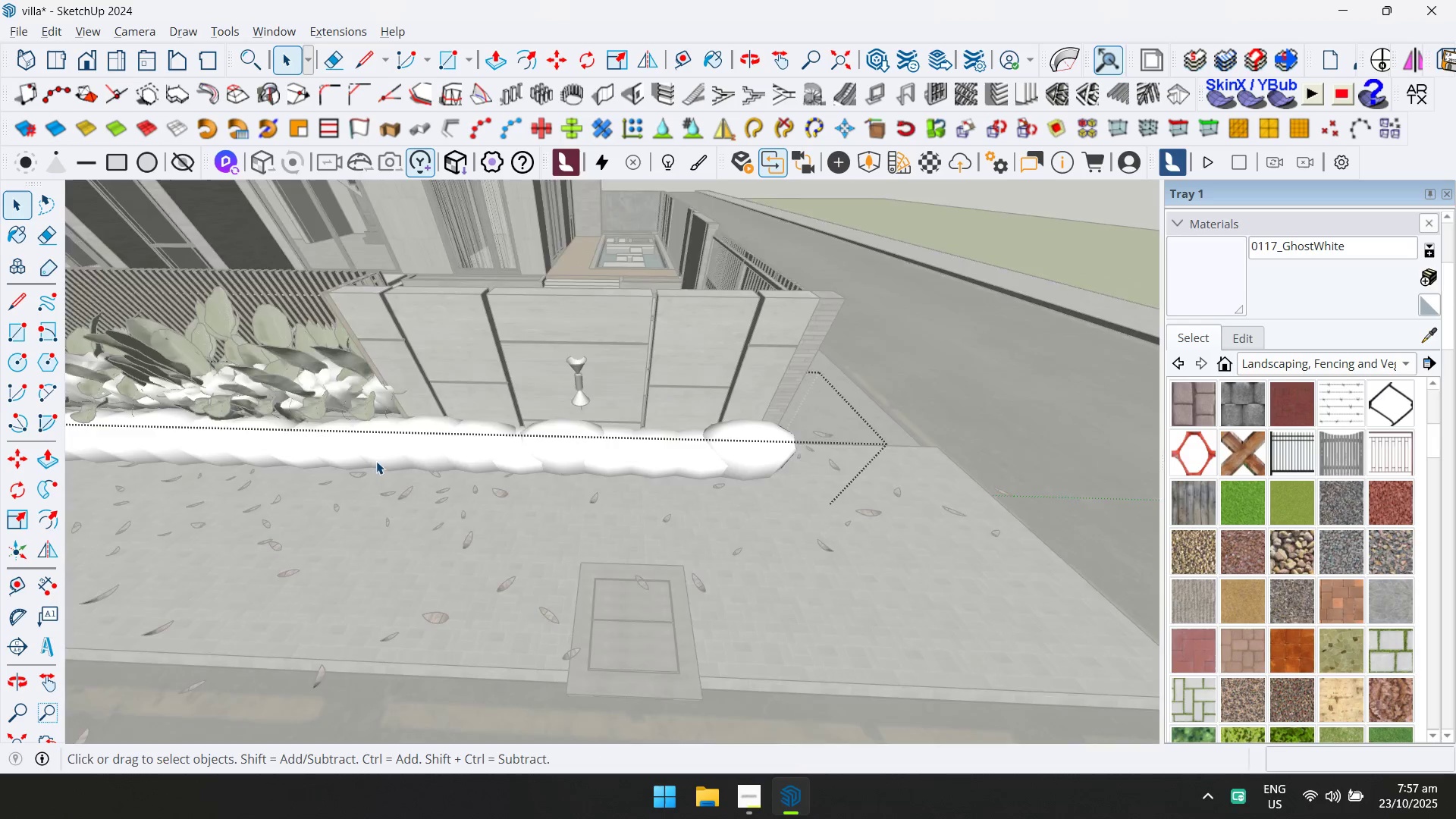 
key(Escape)
 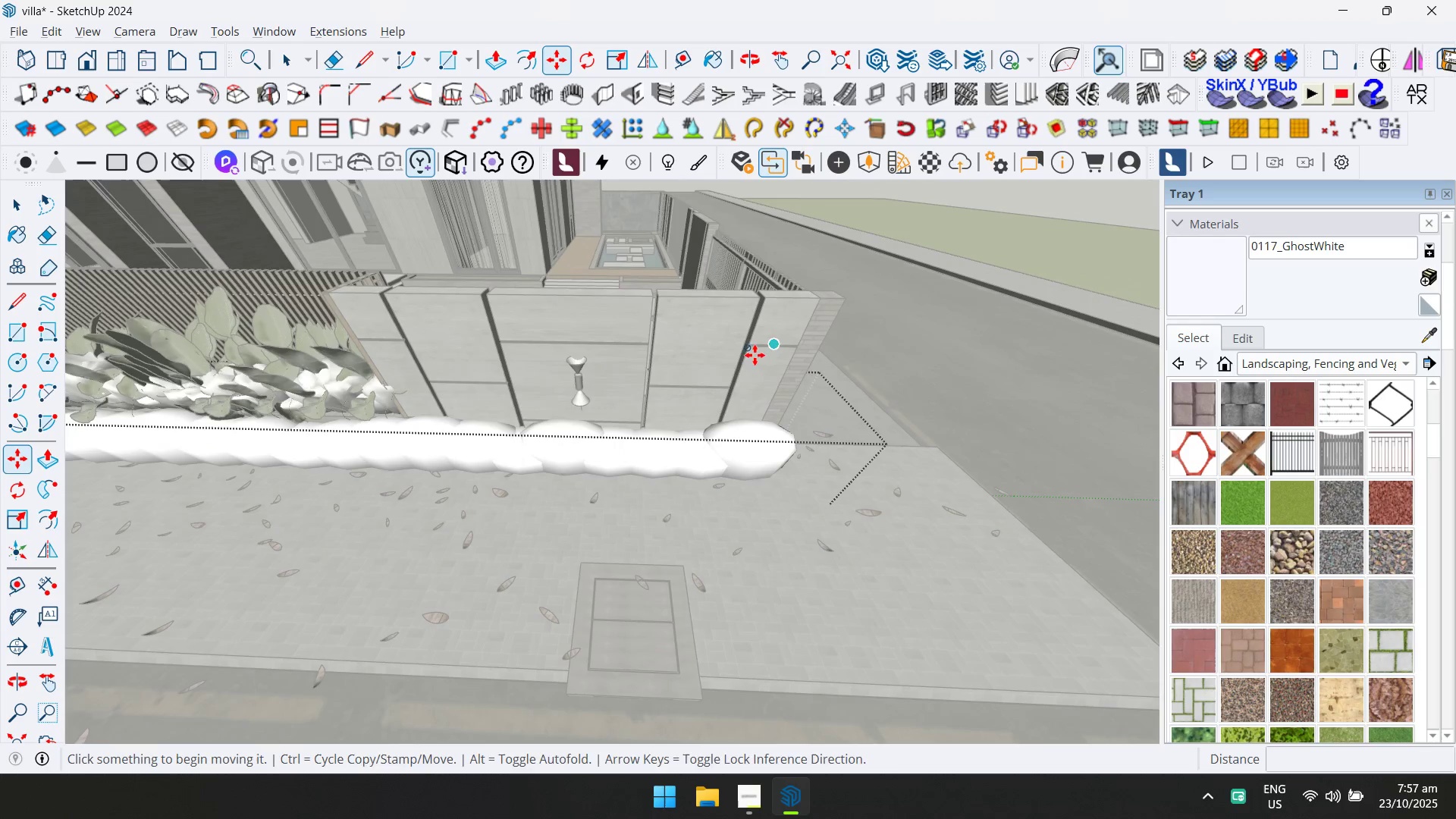 
key(Escape)
 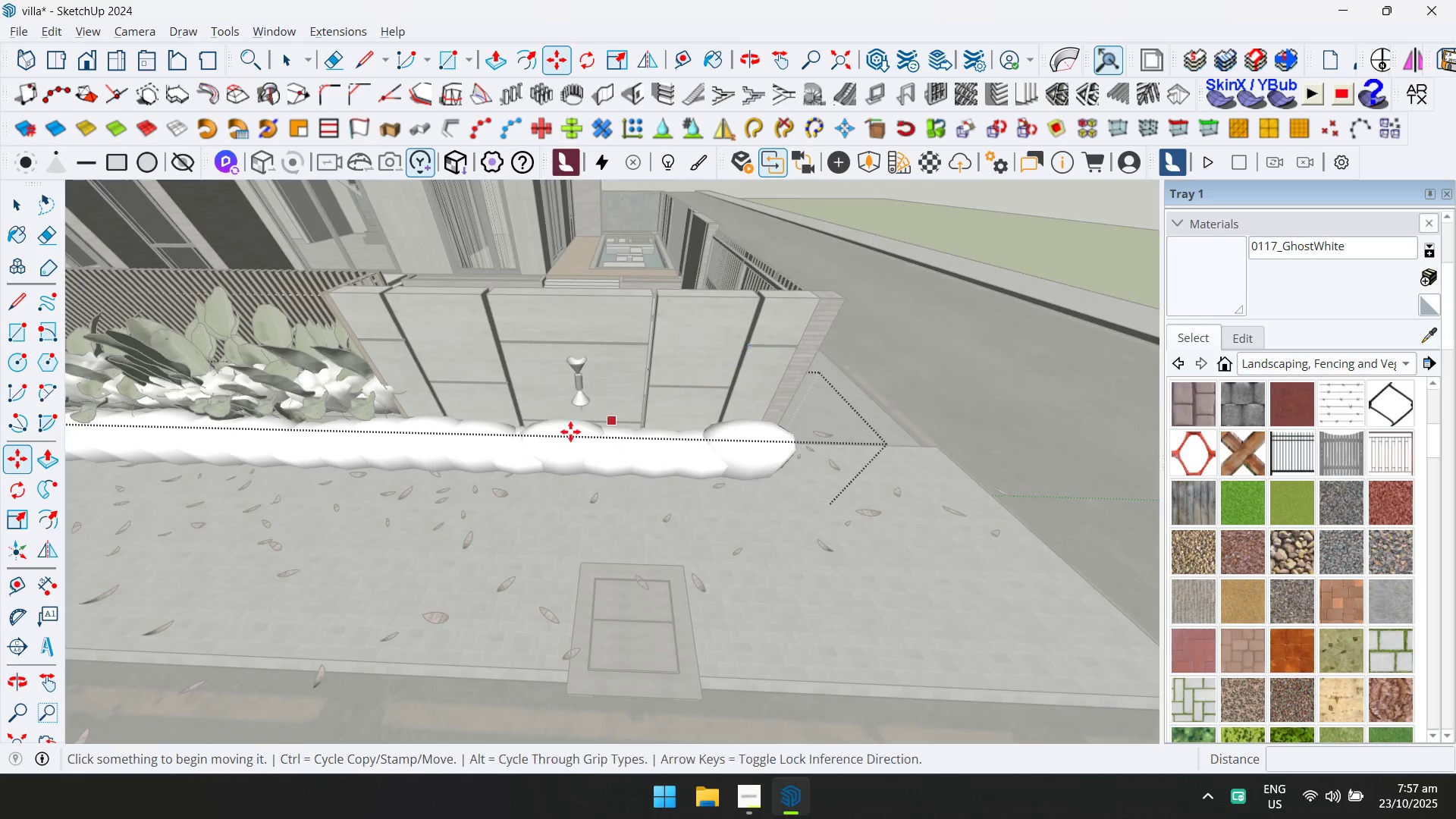 
key(Space)
 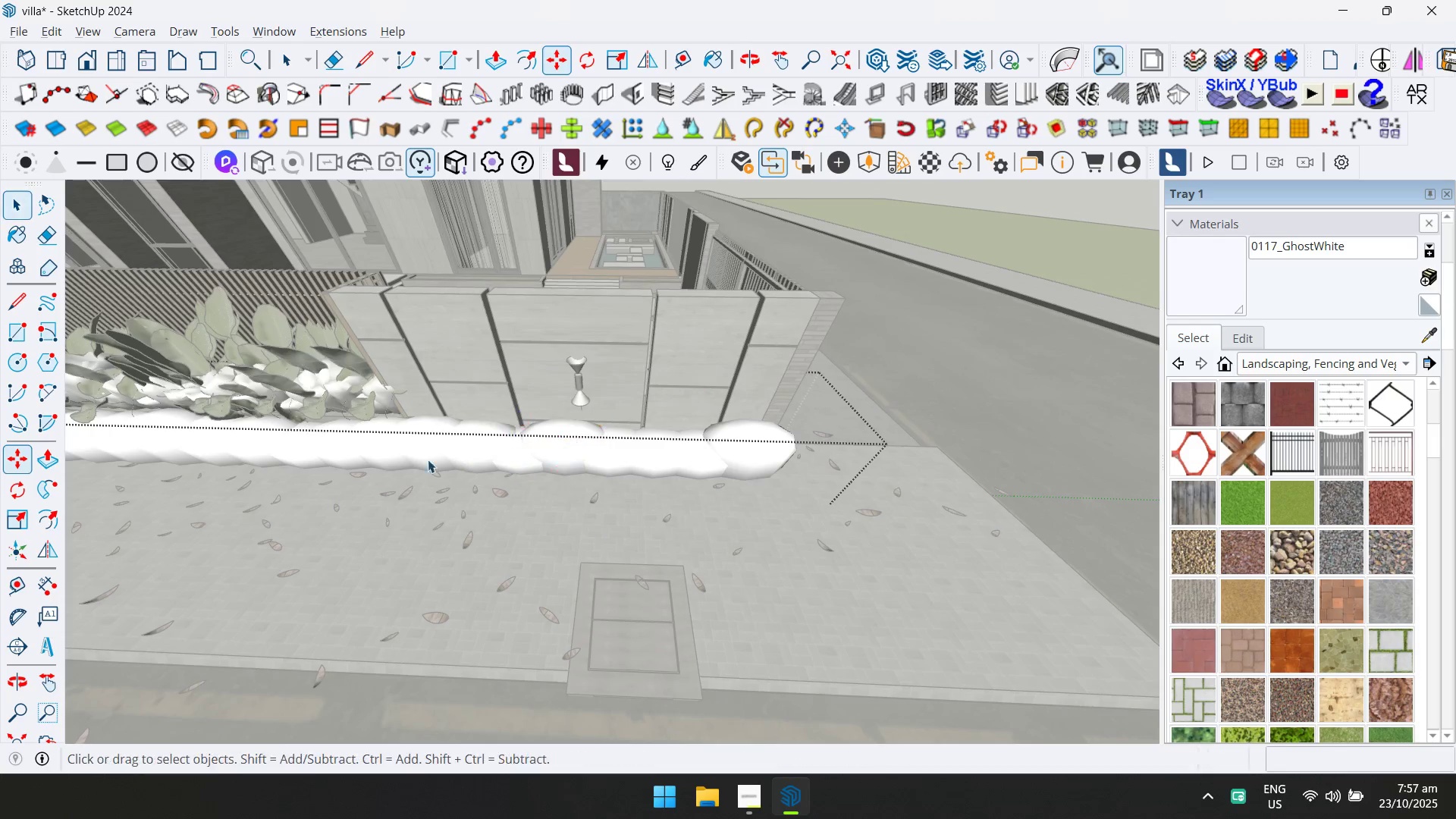 
key(Escape)
 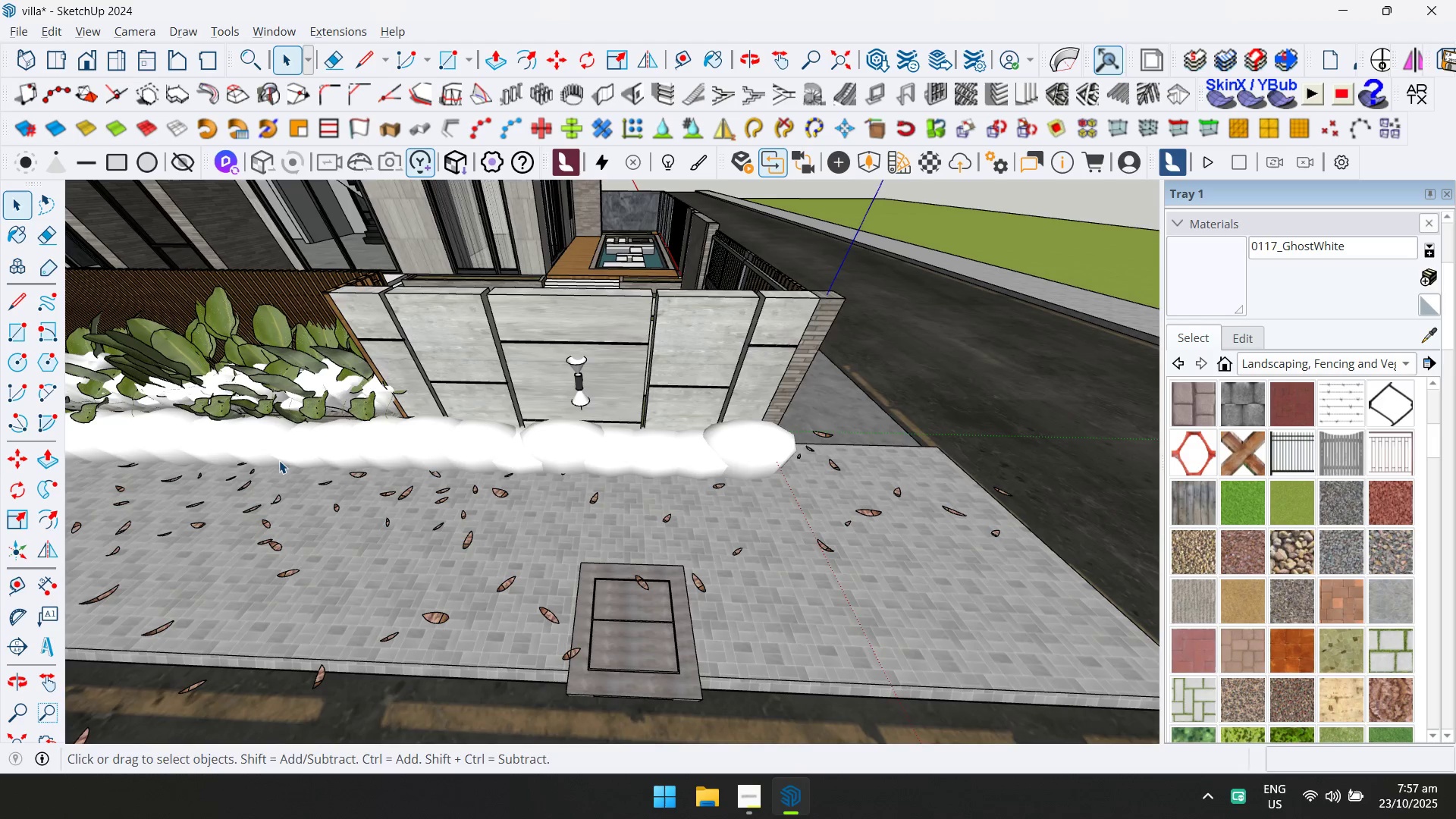 
key(Shift+ShiftLeft)
 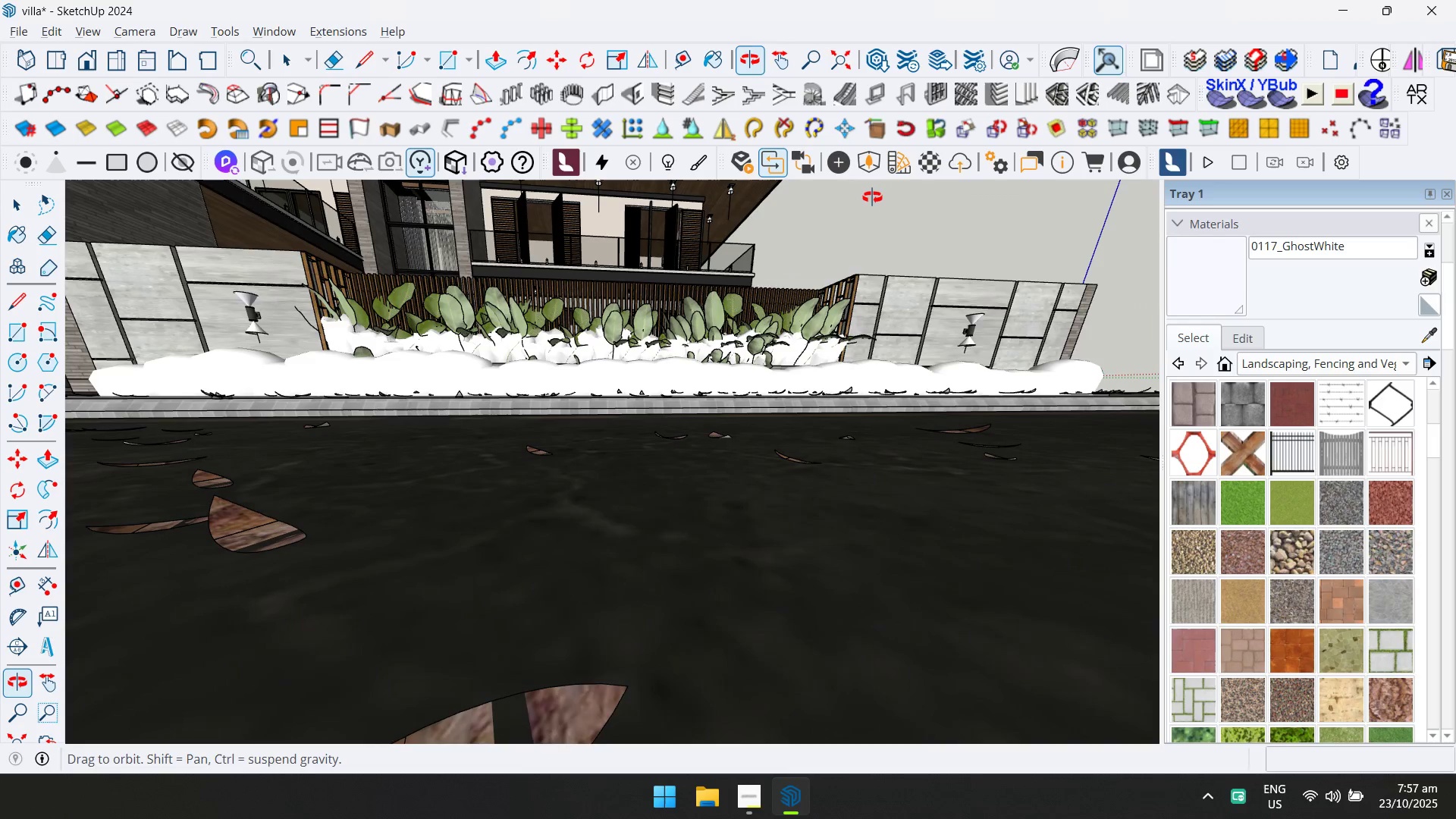 
hold_key(key=ShiftLeft, duration=0.33)
 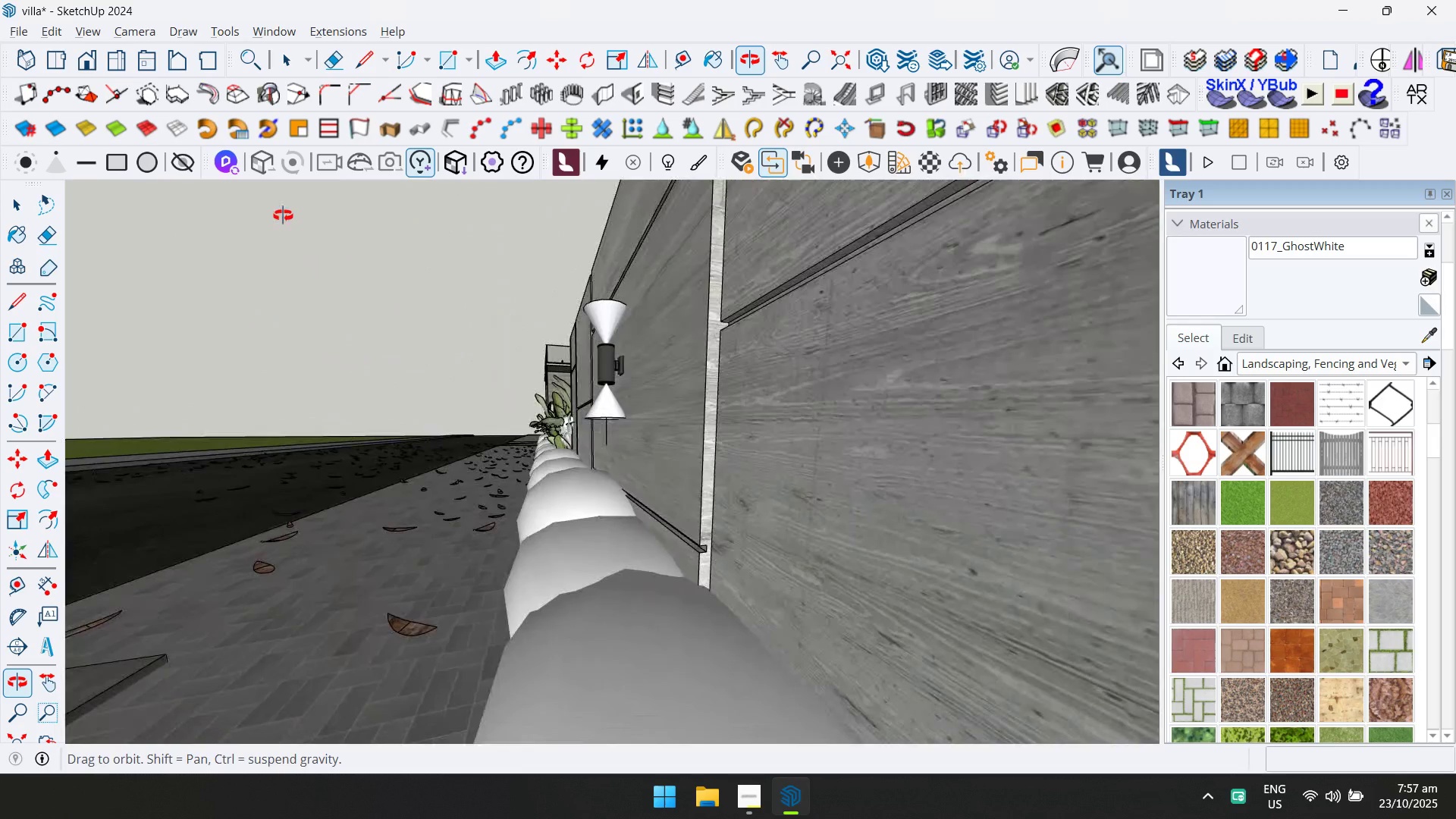 
key(Control+ControlLeft)
 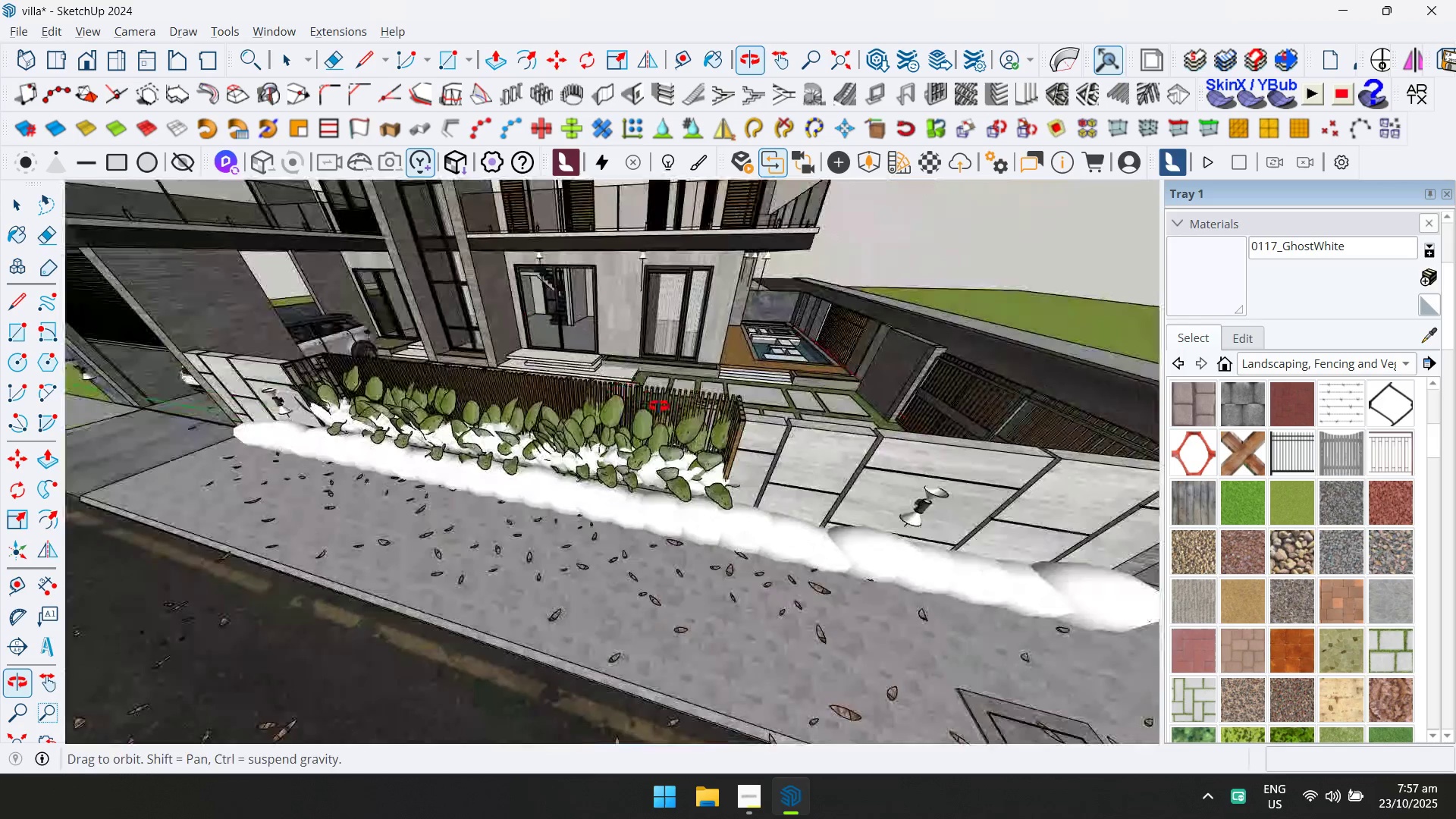 
key(Control+S)
 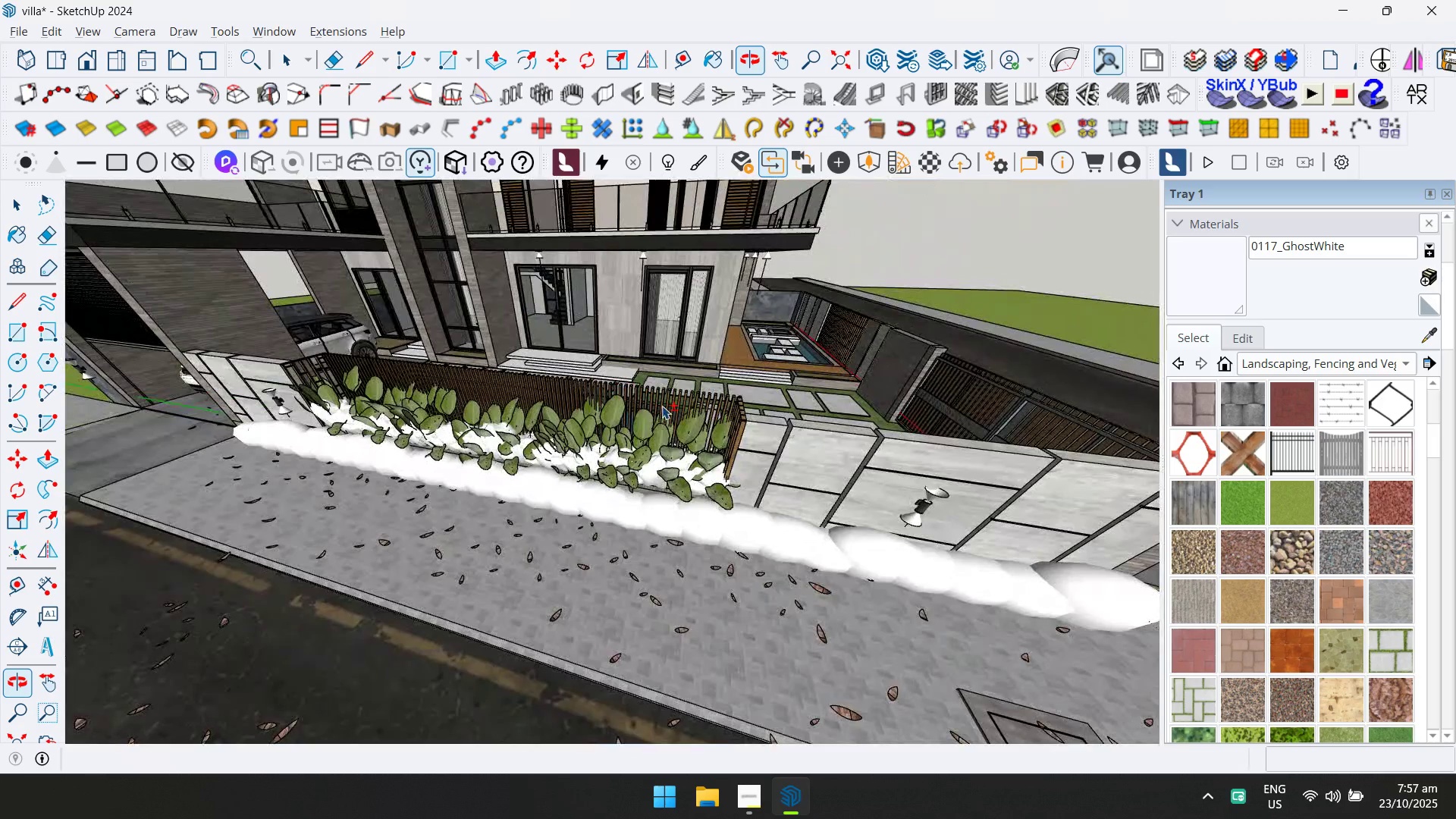 
scroll: coordinate [764, 383], scroll_direction: down, amount: 11.0
 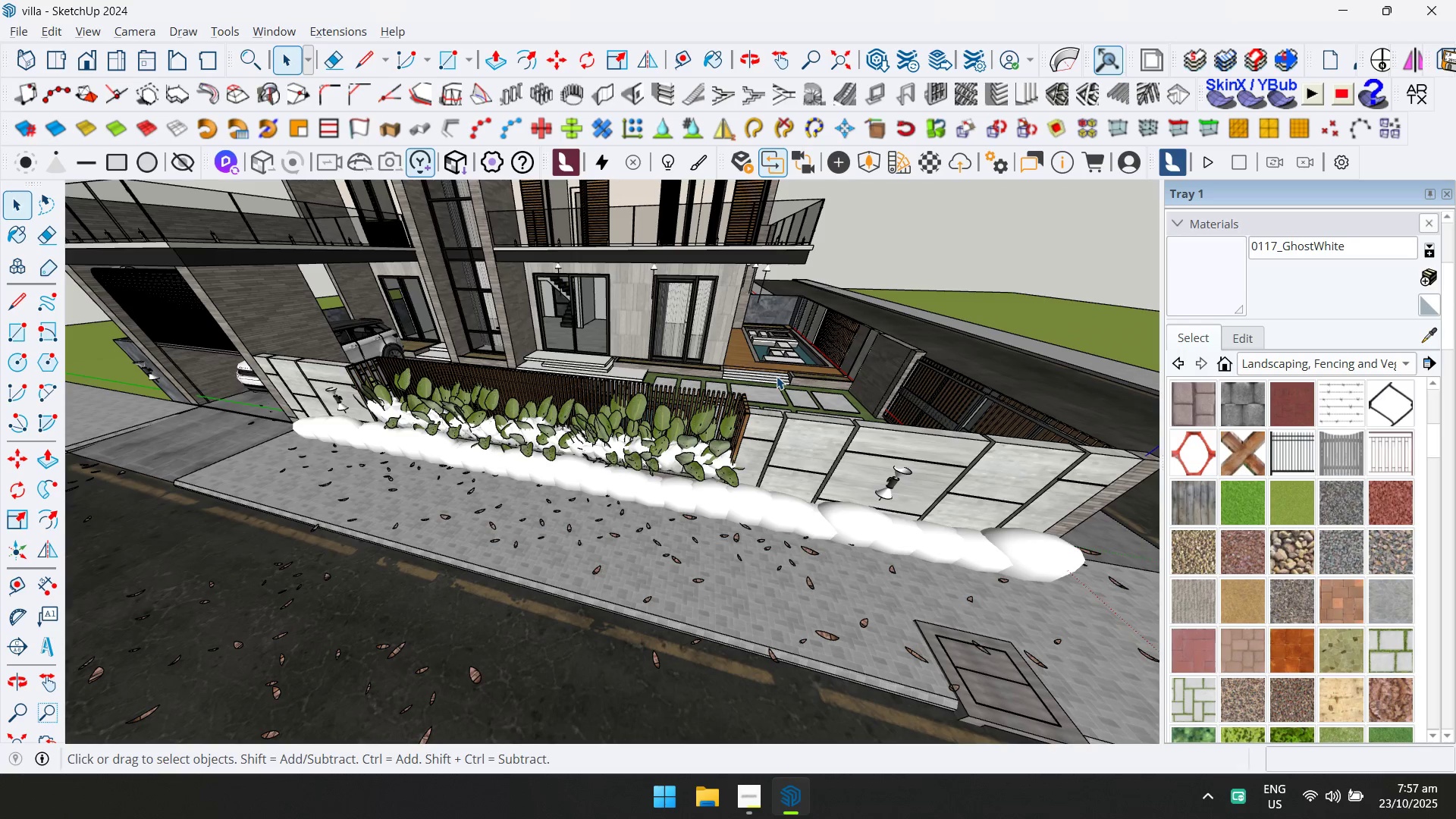 
wait(25.78)
 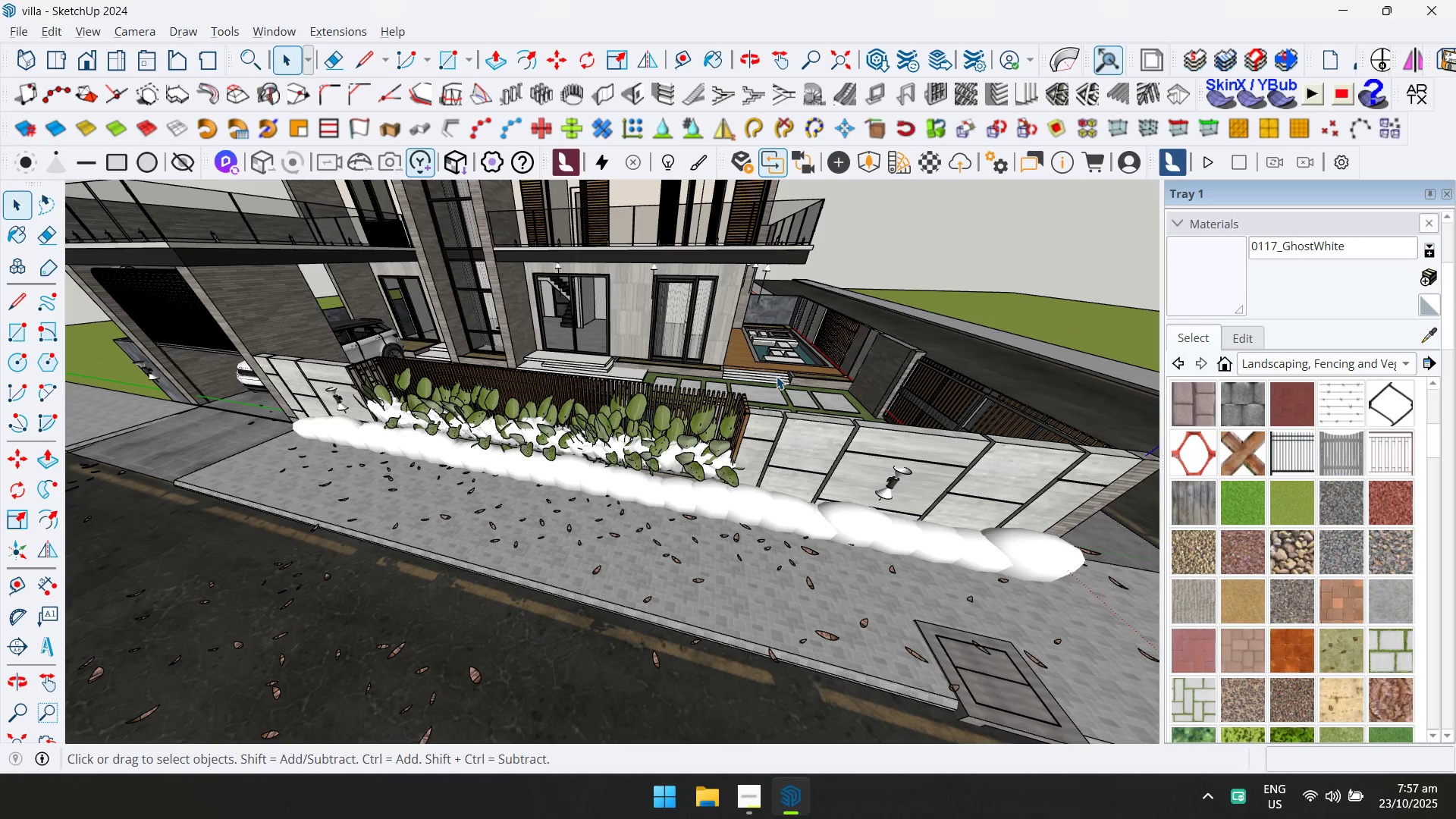 
key(Alt+AltLeft)
 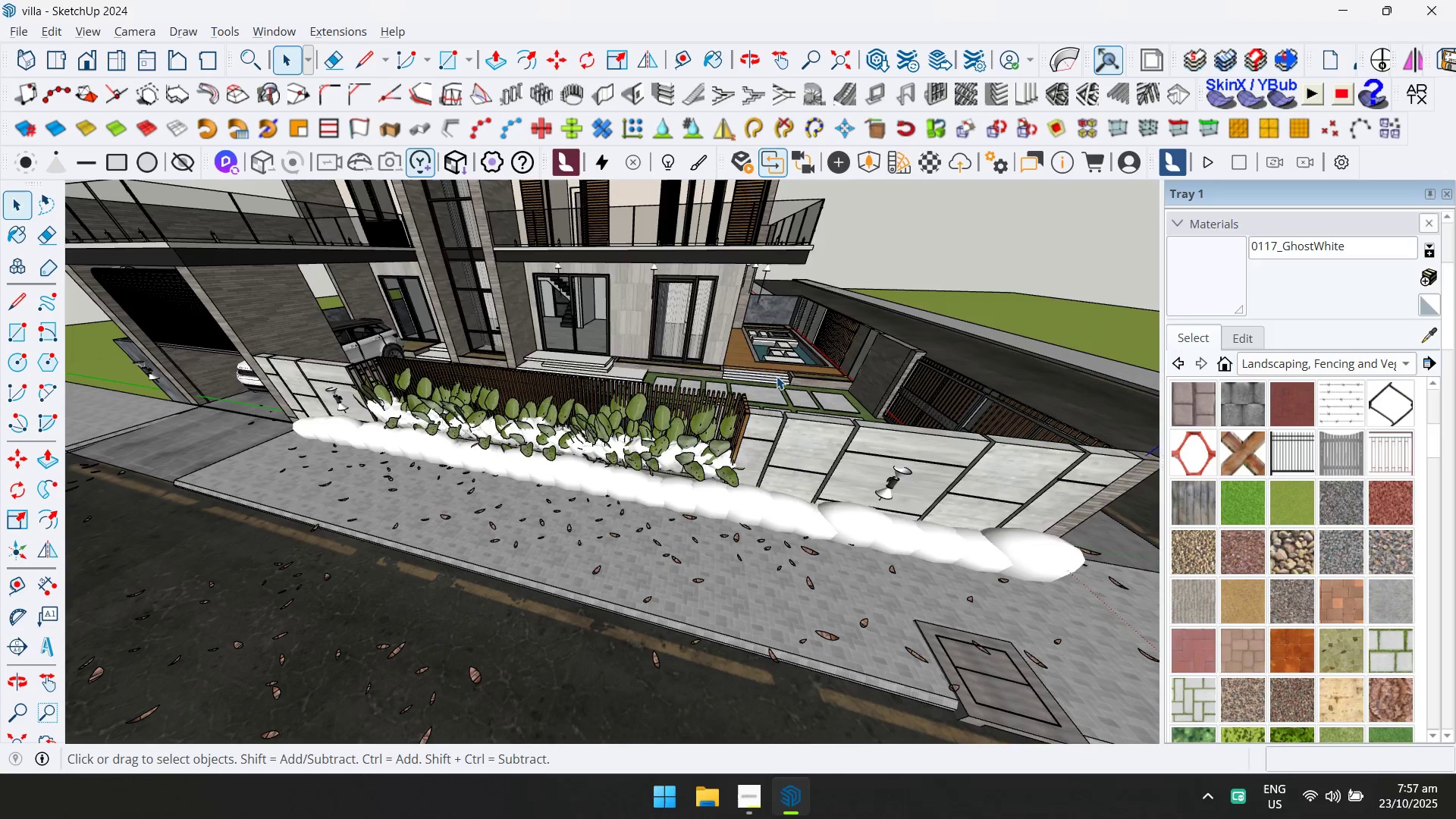 
key(Alt+Tab)
 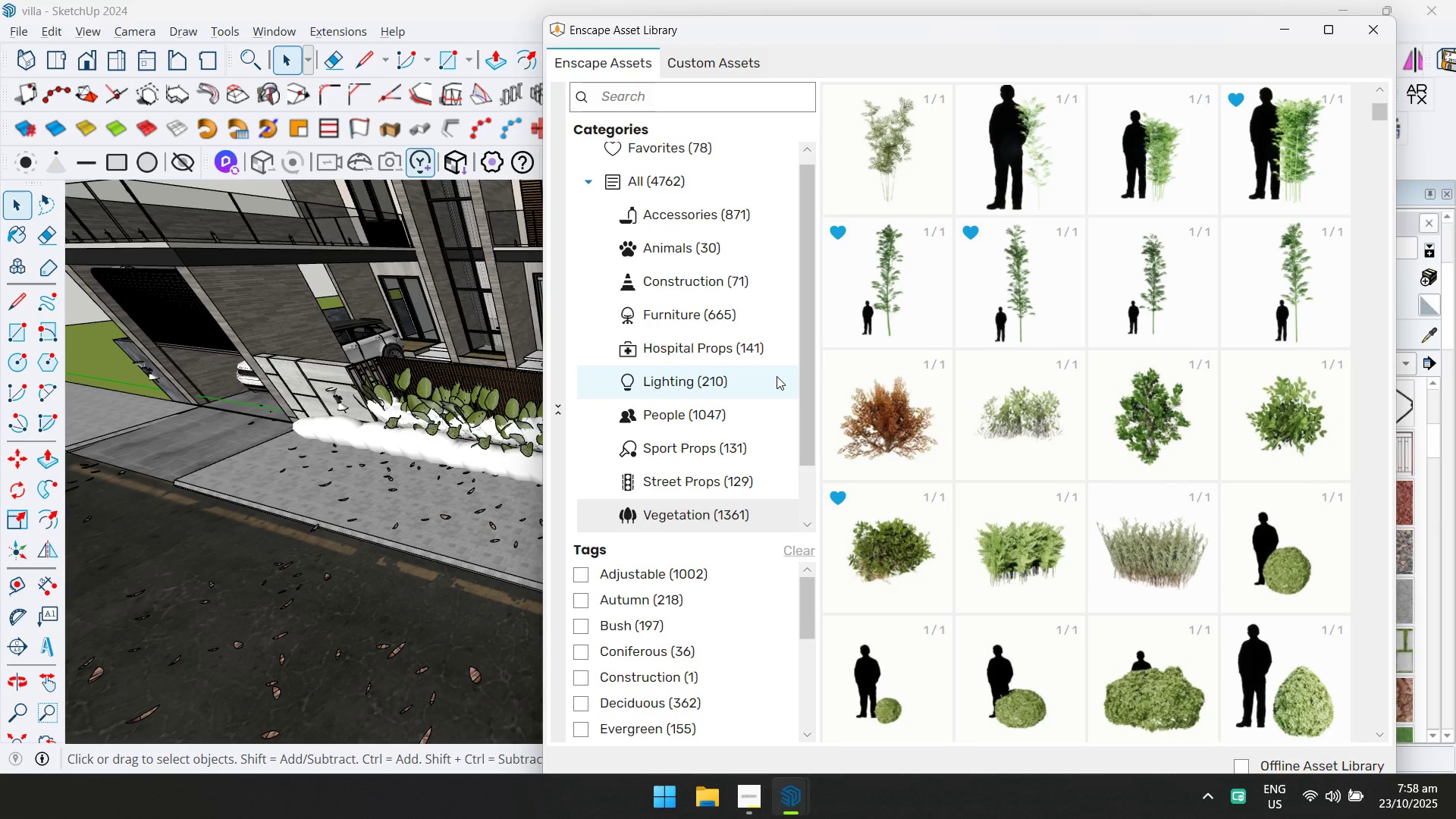 
wait(14.31)
 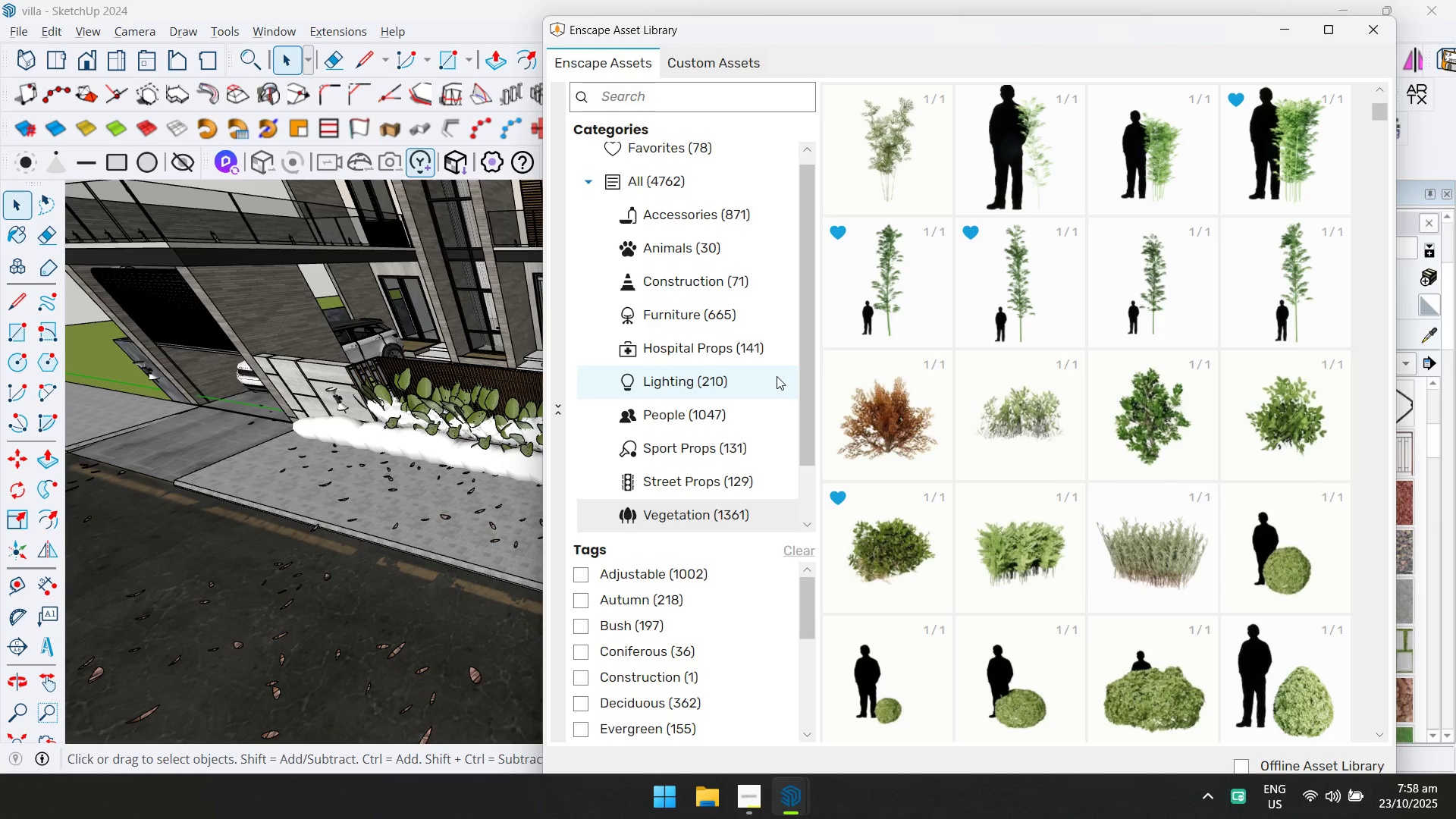 
hold_key(key=Tab, duration=0.46)
 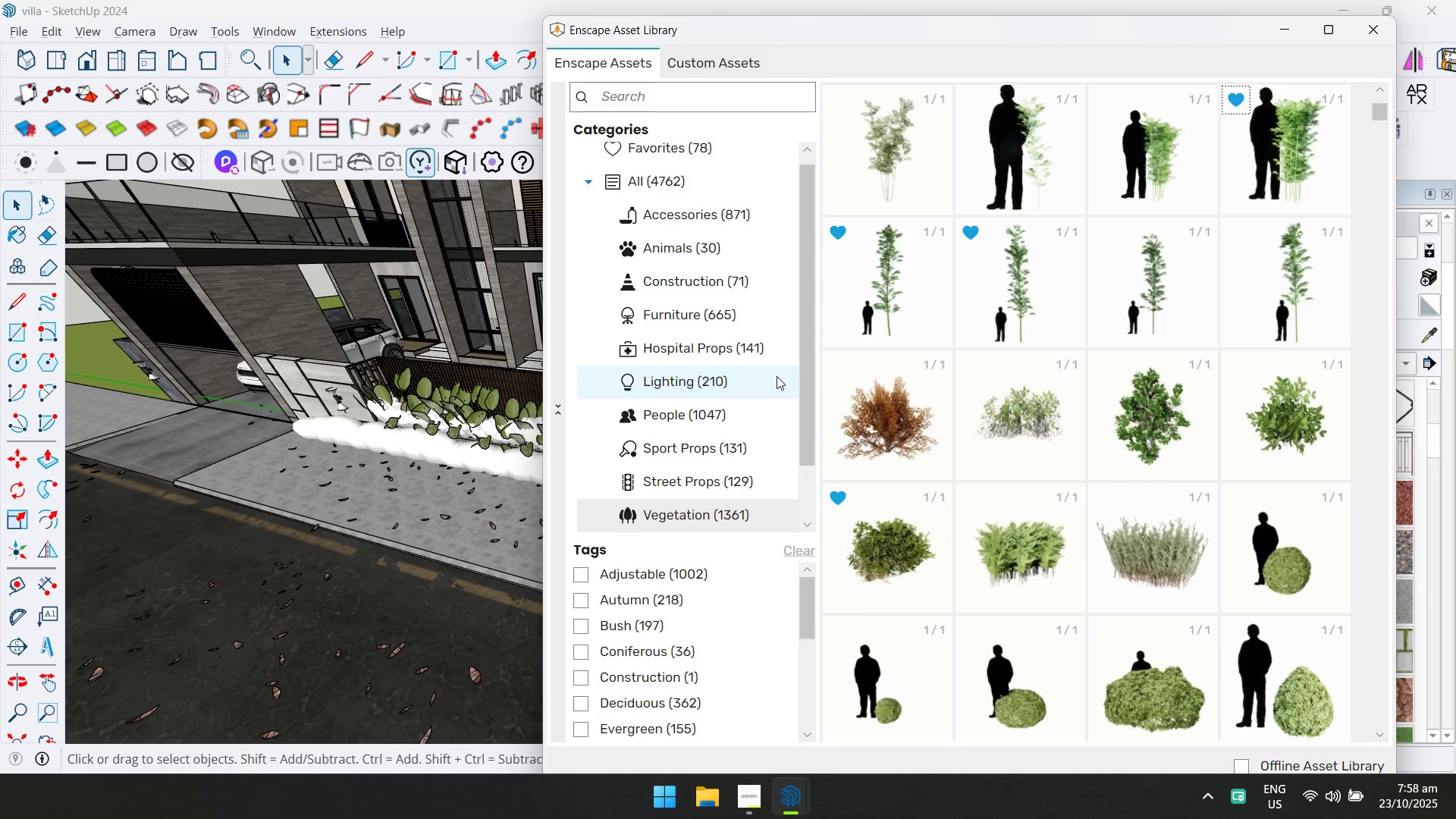 
wait(24.07)
 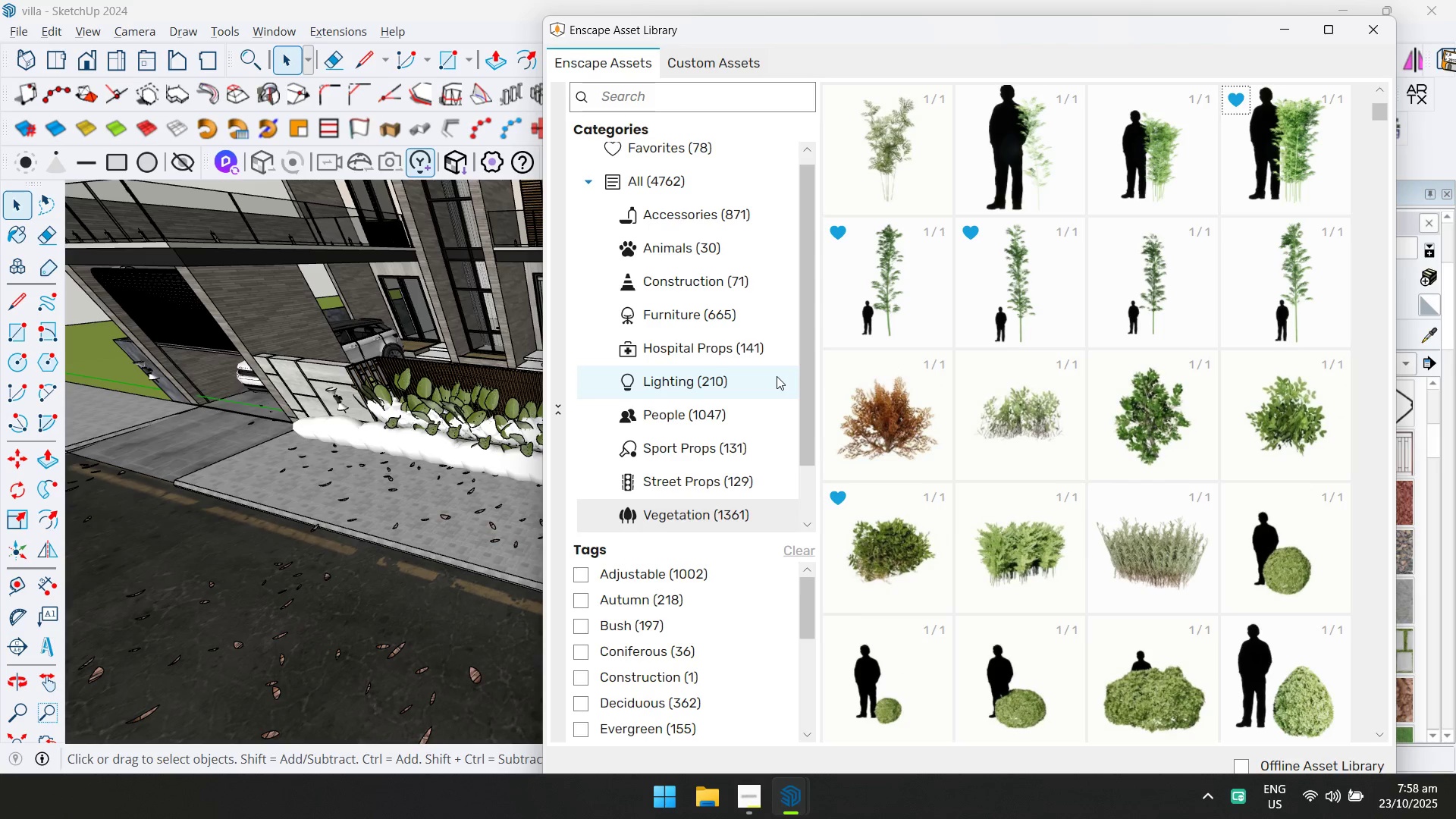 
scroll: coordinate [309, 481], scroll_direction: down, amount: 3.0
 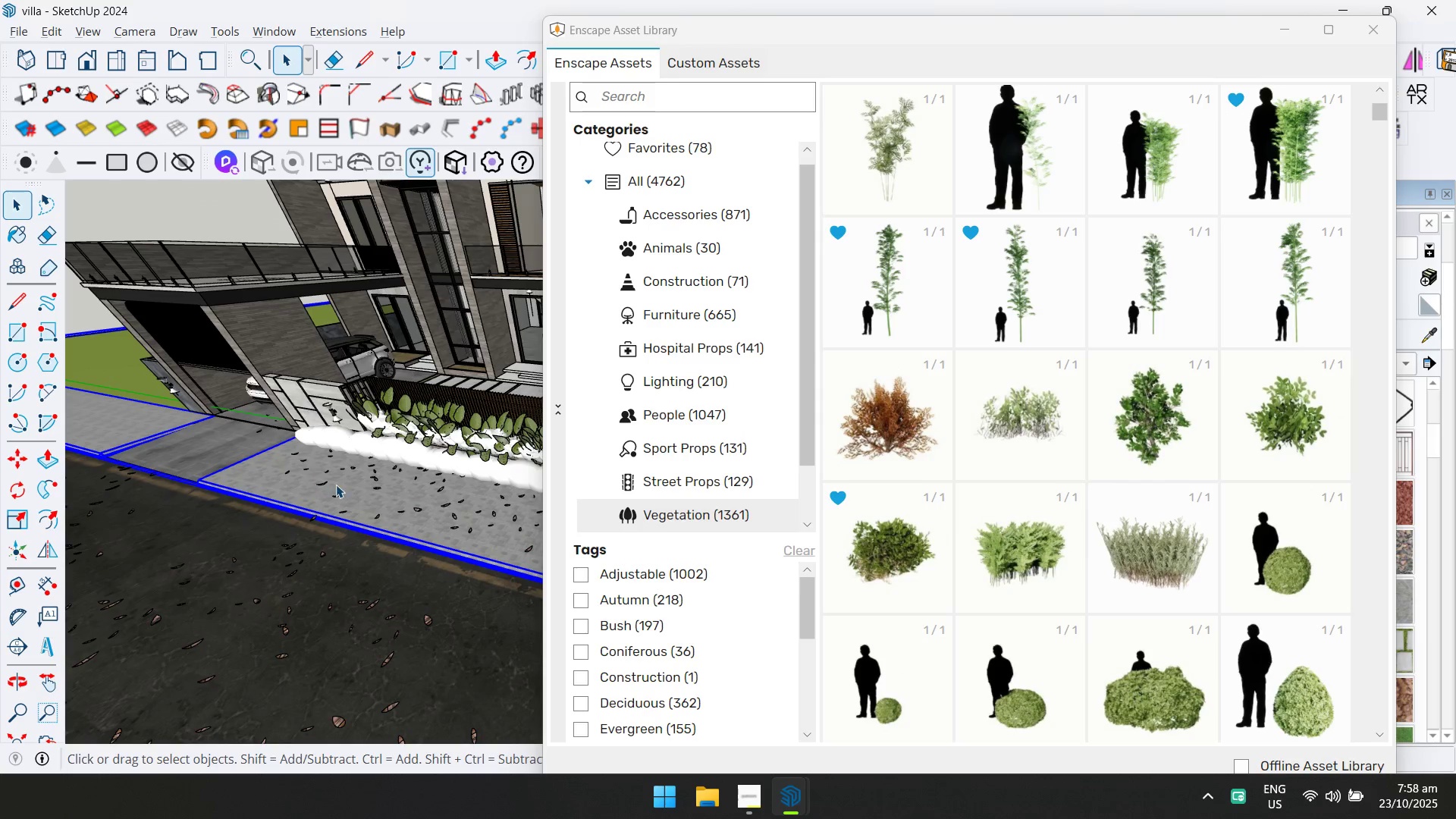 
hold_key(key=ShiftLeft, duration=0.46)
 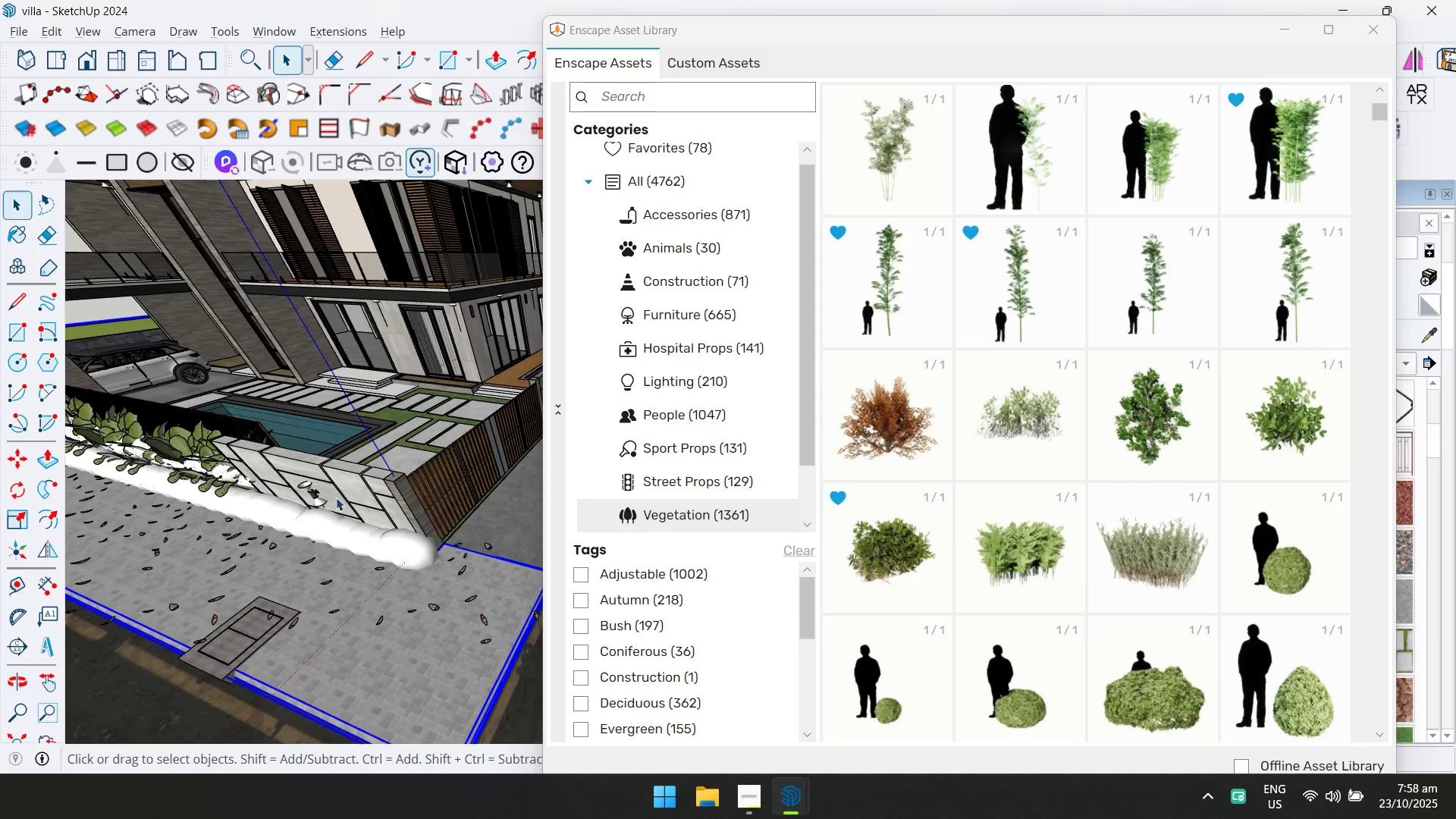 
scroll: coordinate [366, 502], scroll_direction: down, amount: 3.0
 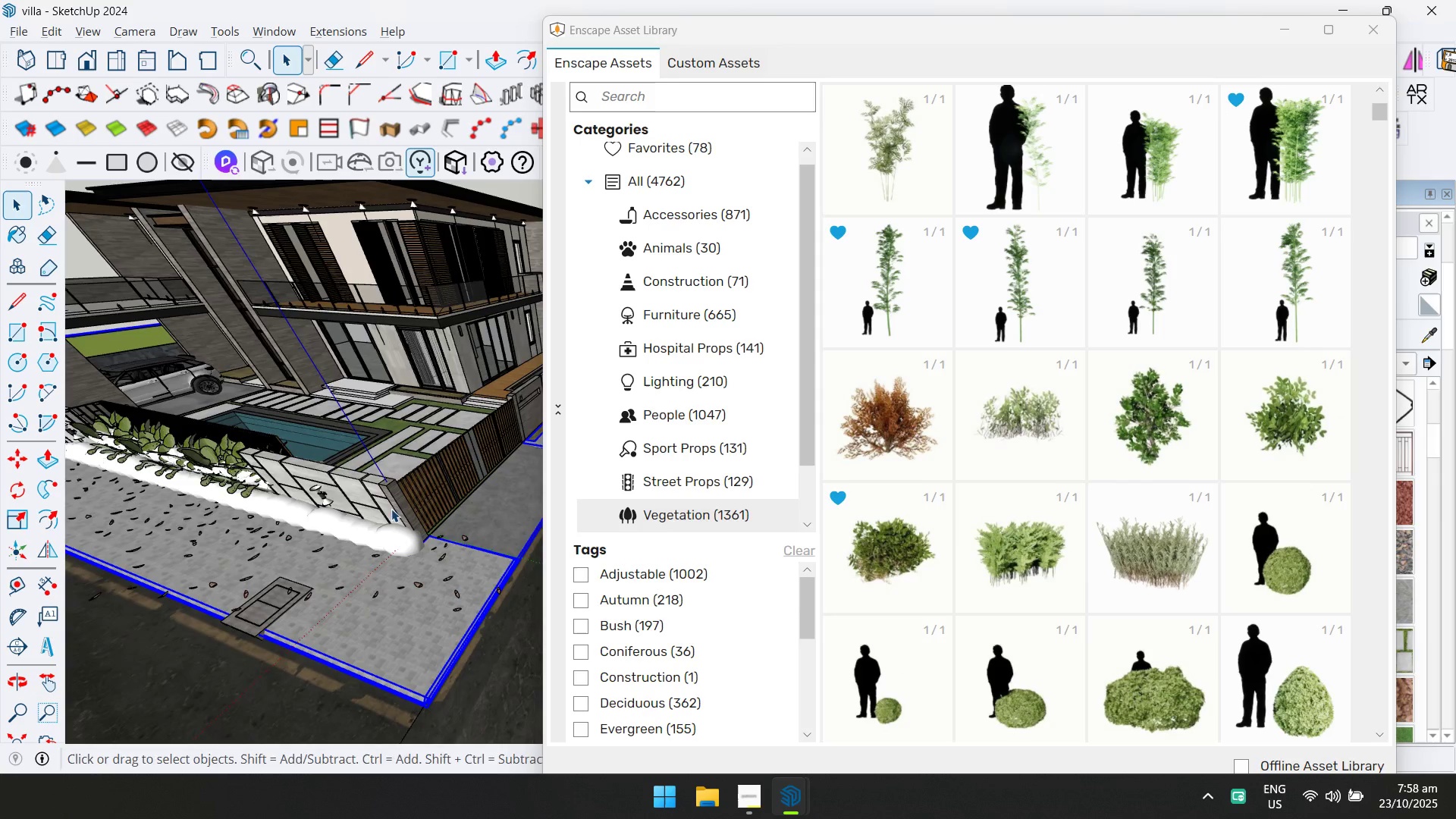 
hold_key(key=ShiftLeft, duration=0.45)
 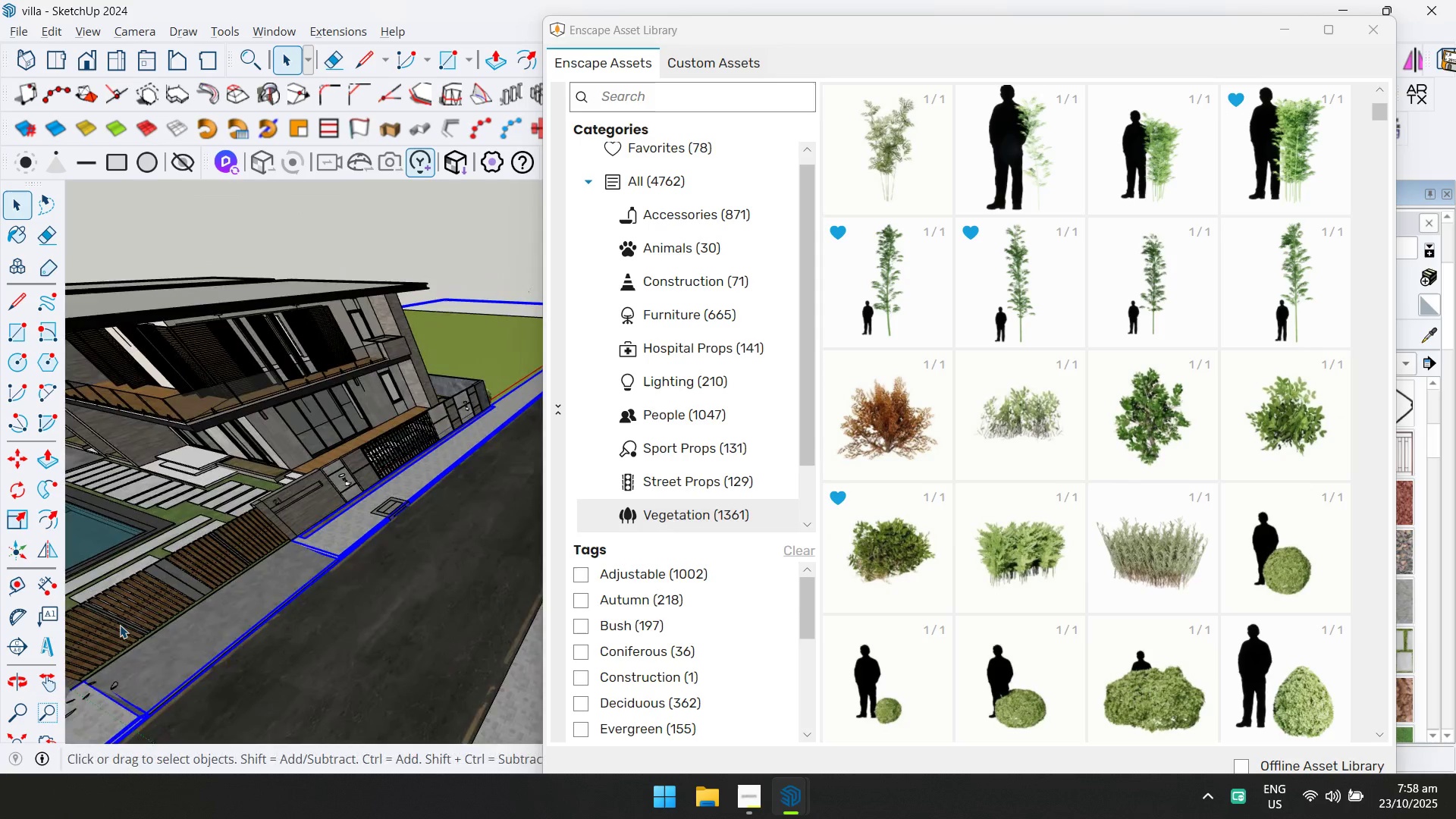 
scroll: coordinate [362, 529], scroll_direction: up, amount: 17.0
 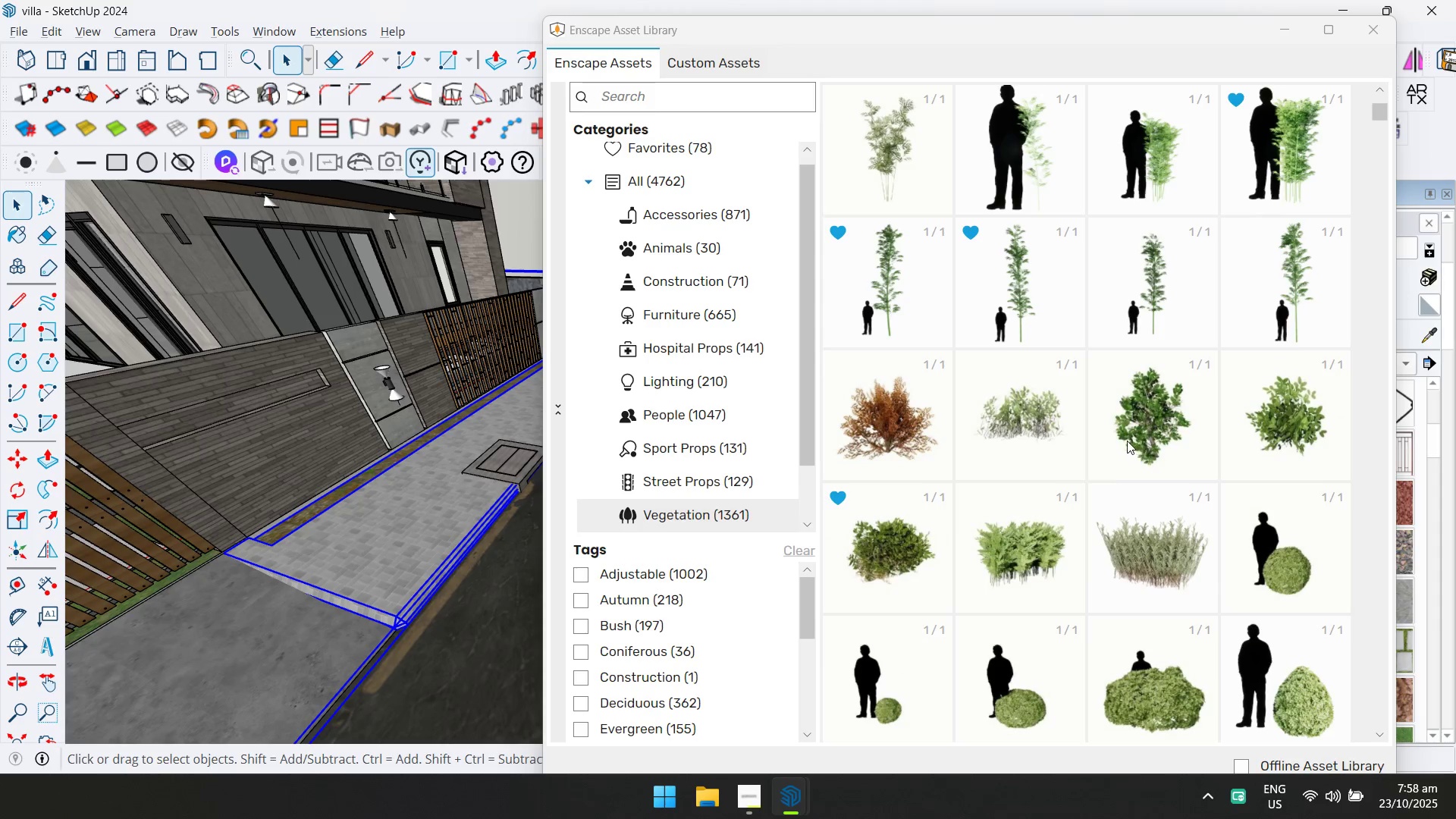 
scroll: coordinate [1090, 566], scroll_direction: down, amount: 2.0
 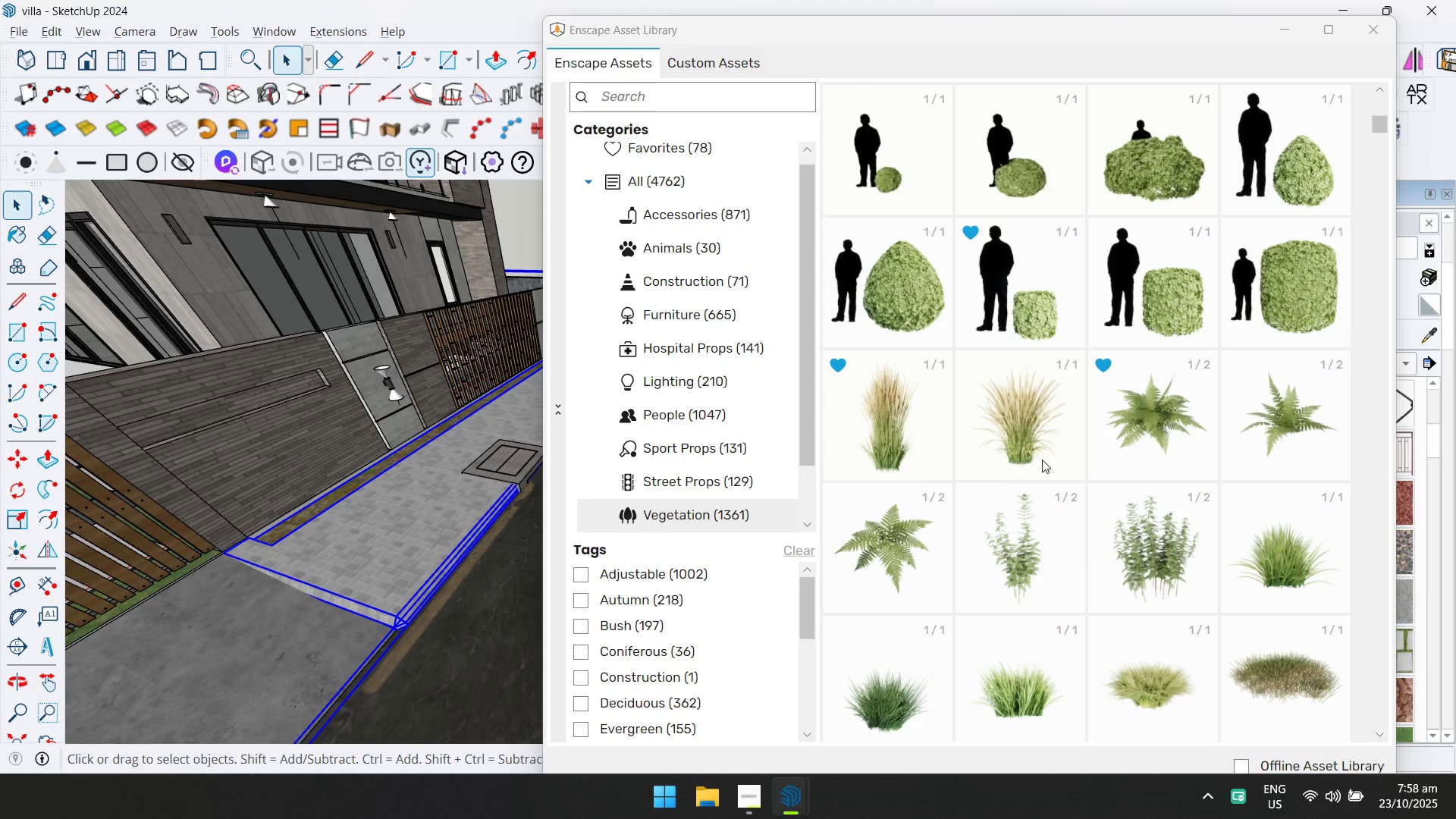 
left_click([1015, 423])
 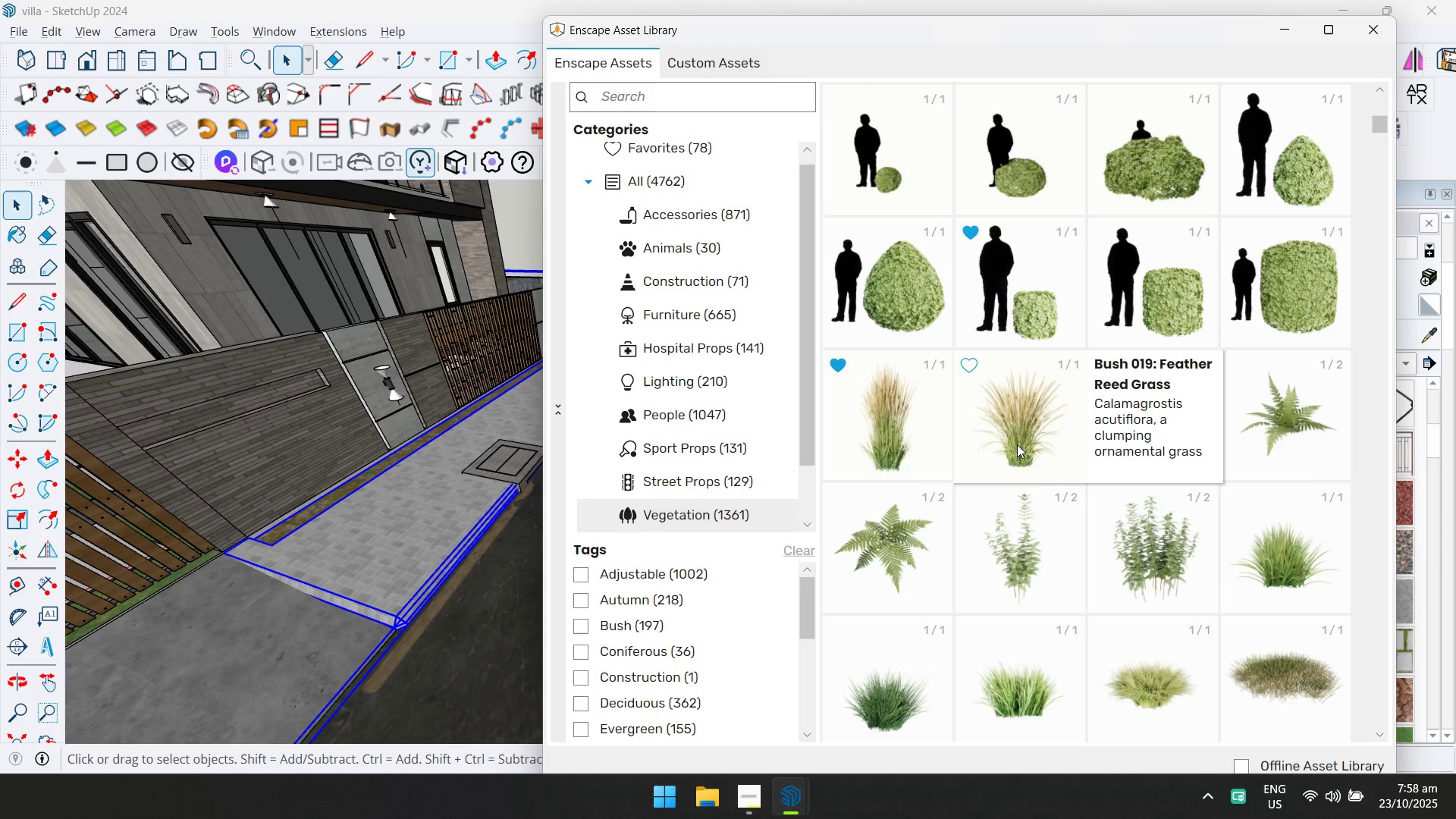 
left_click([1017, 444])
 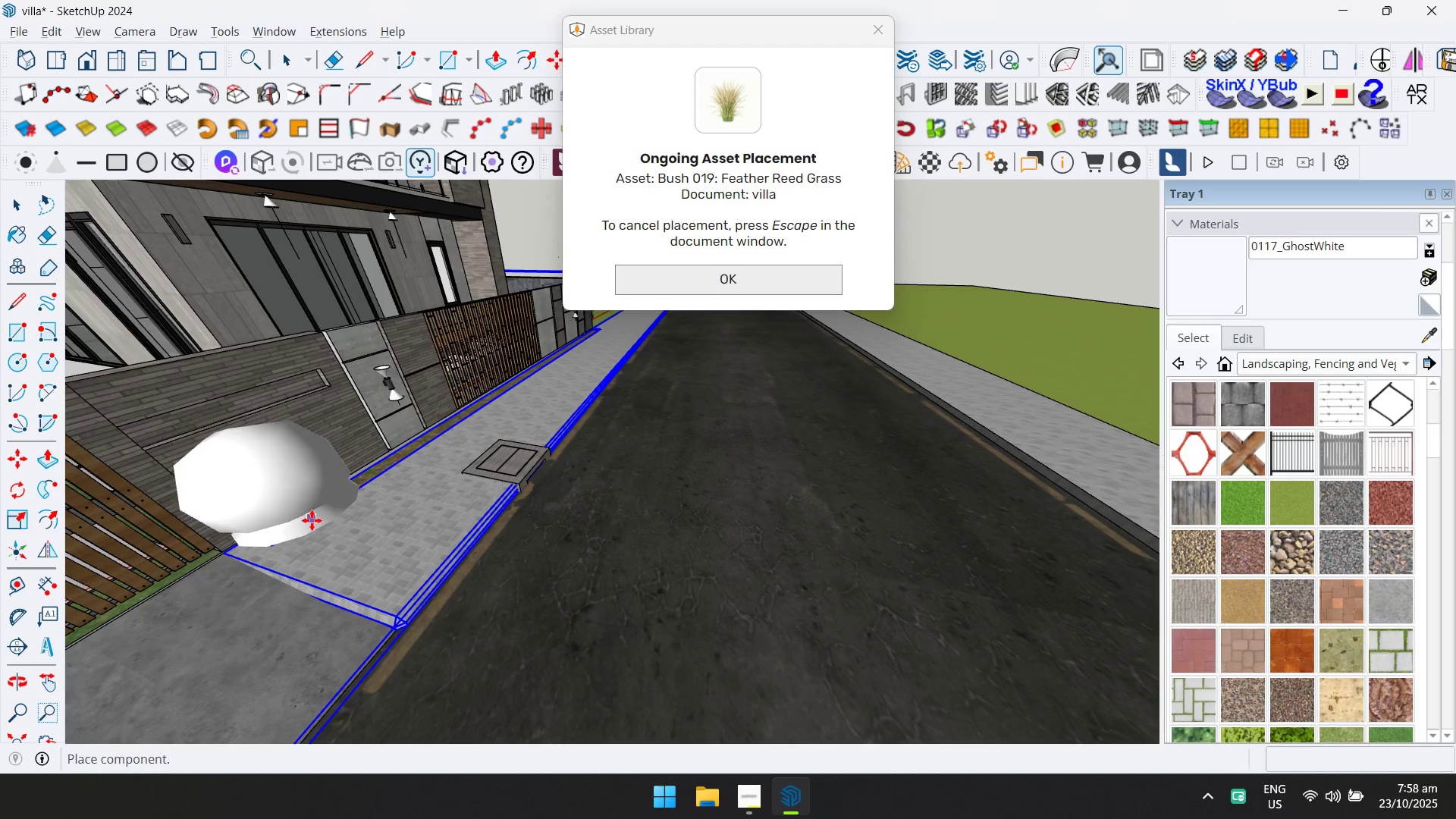 
left_click([304, 524])
 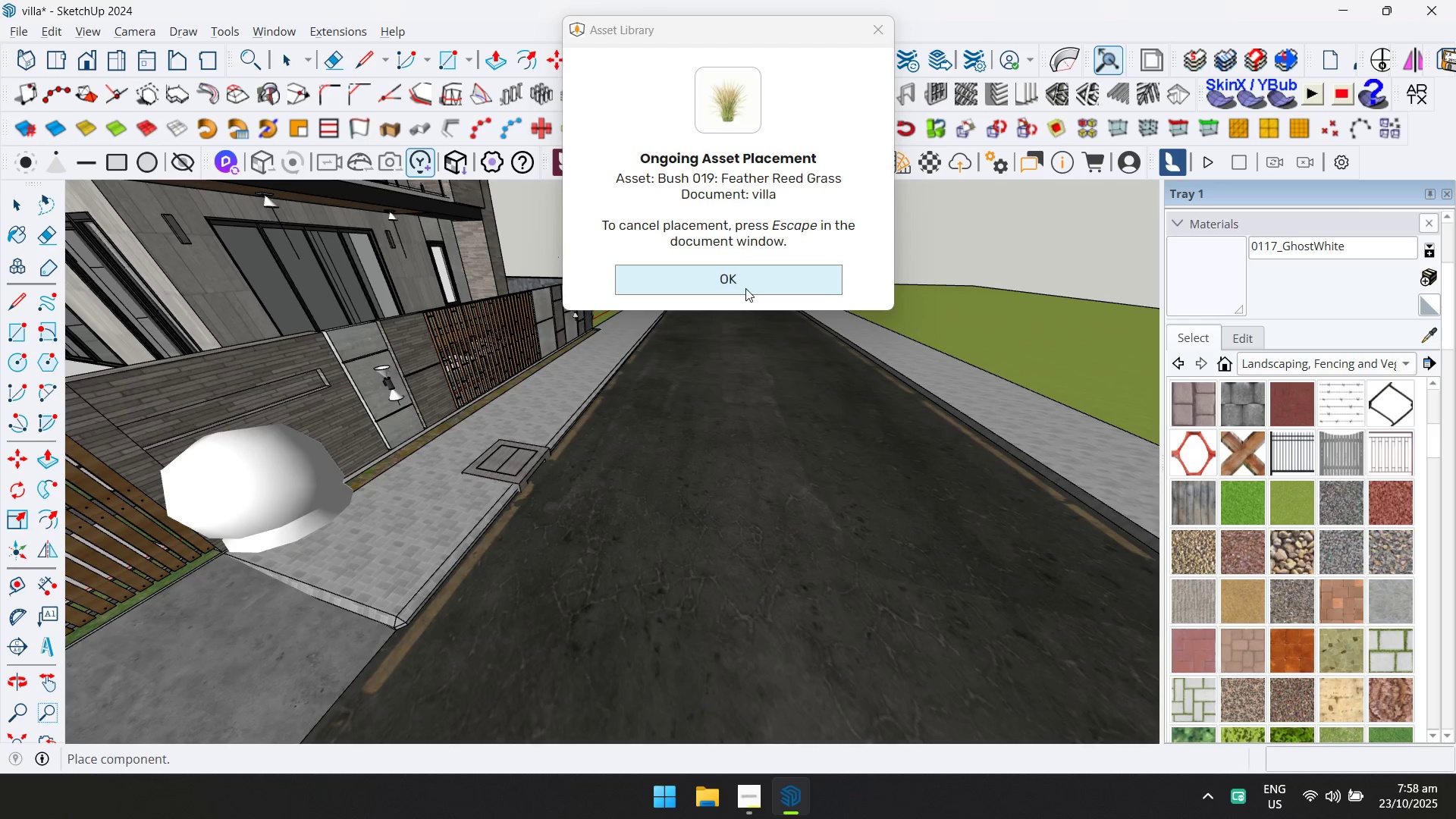 
left_click([745, 288])
 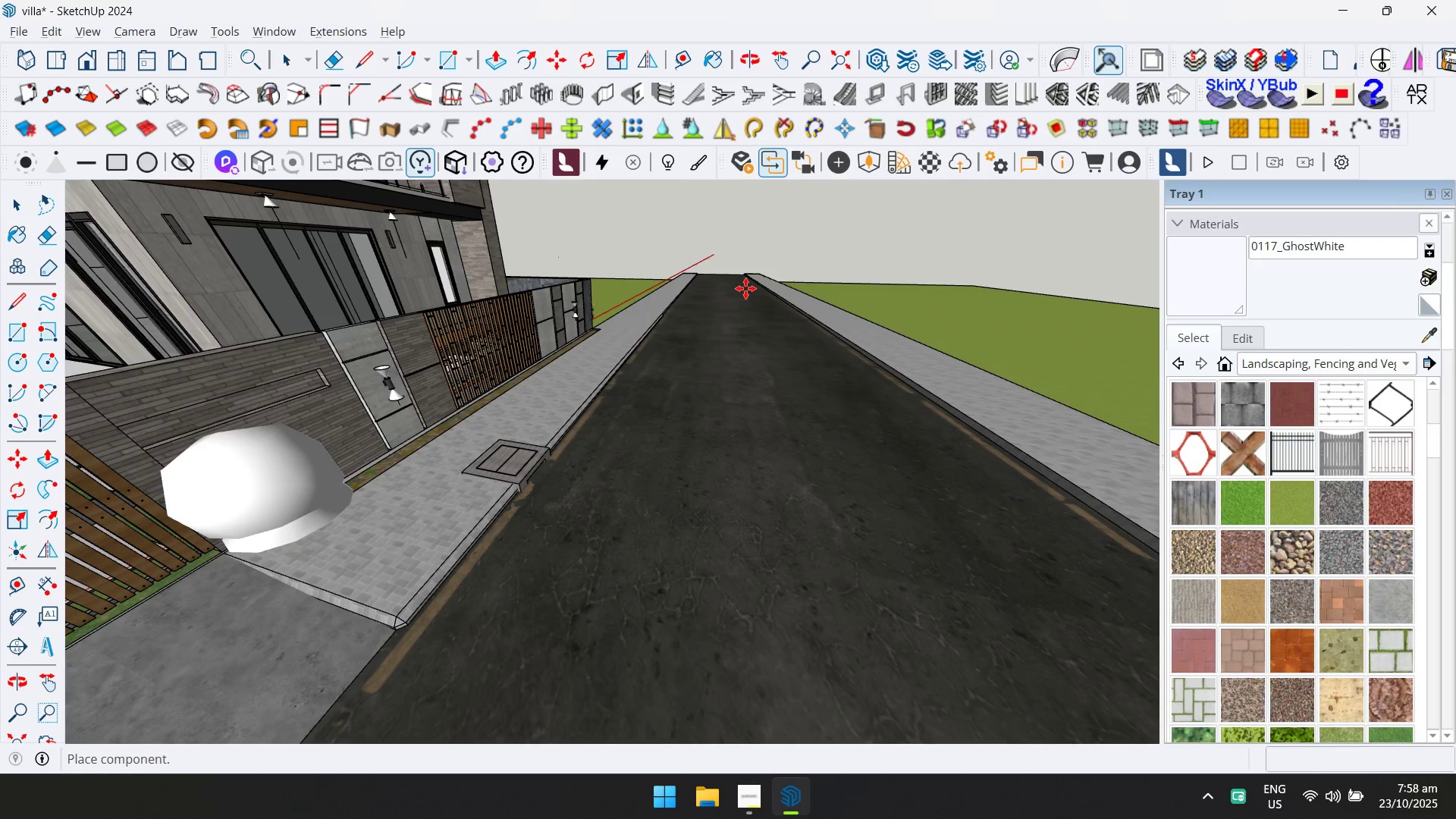 
key(Escape)
 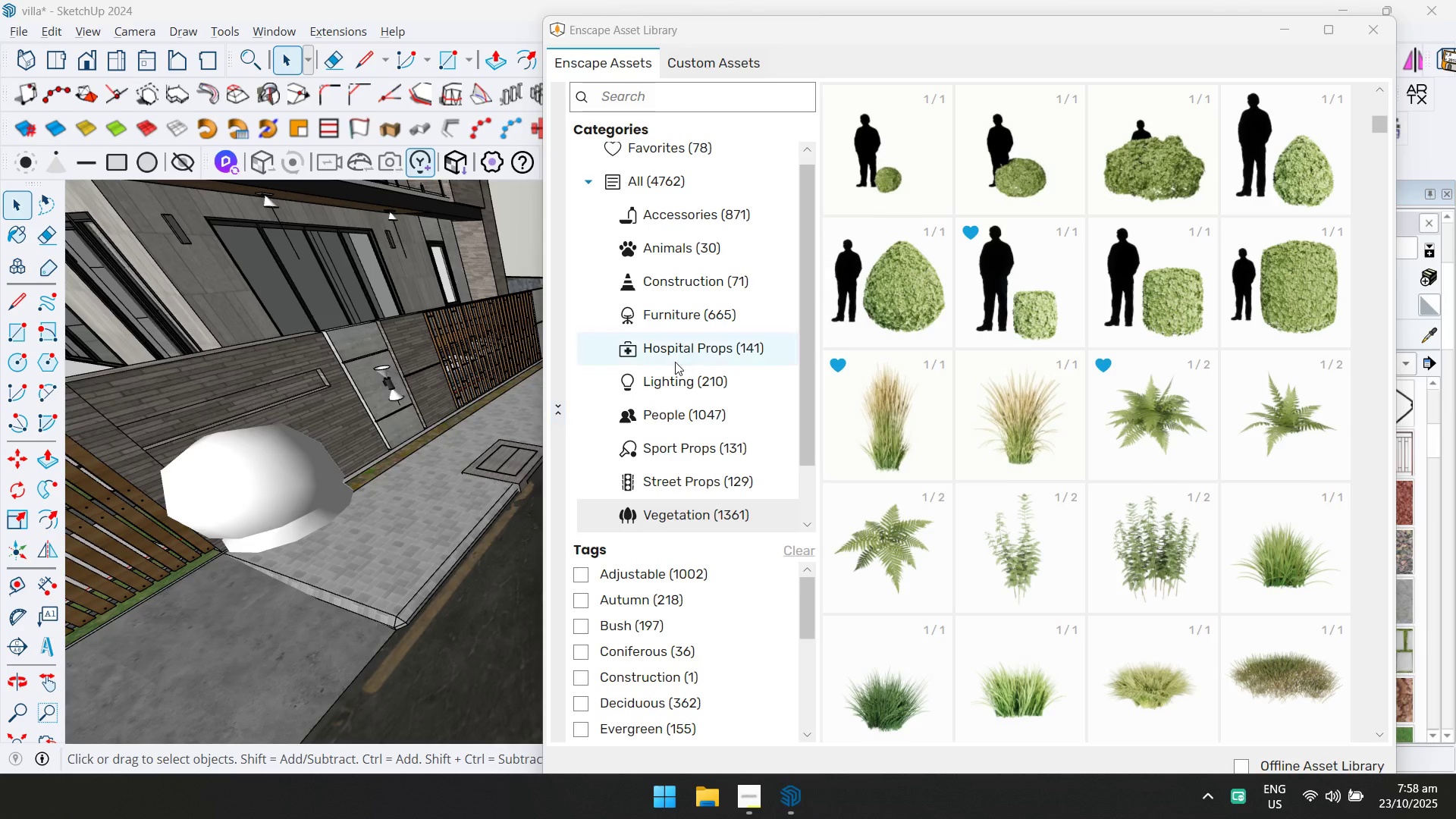 
key(Escape)
 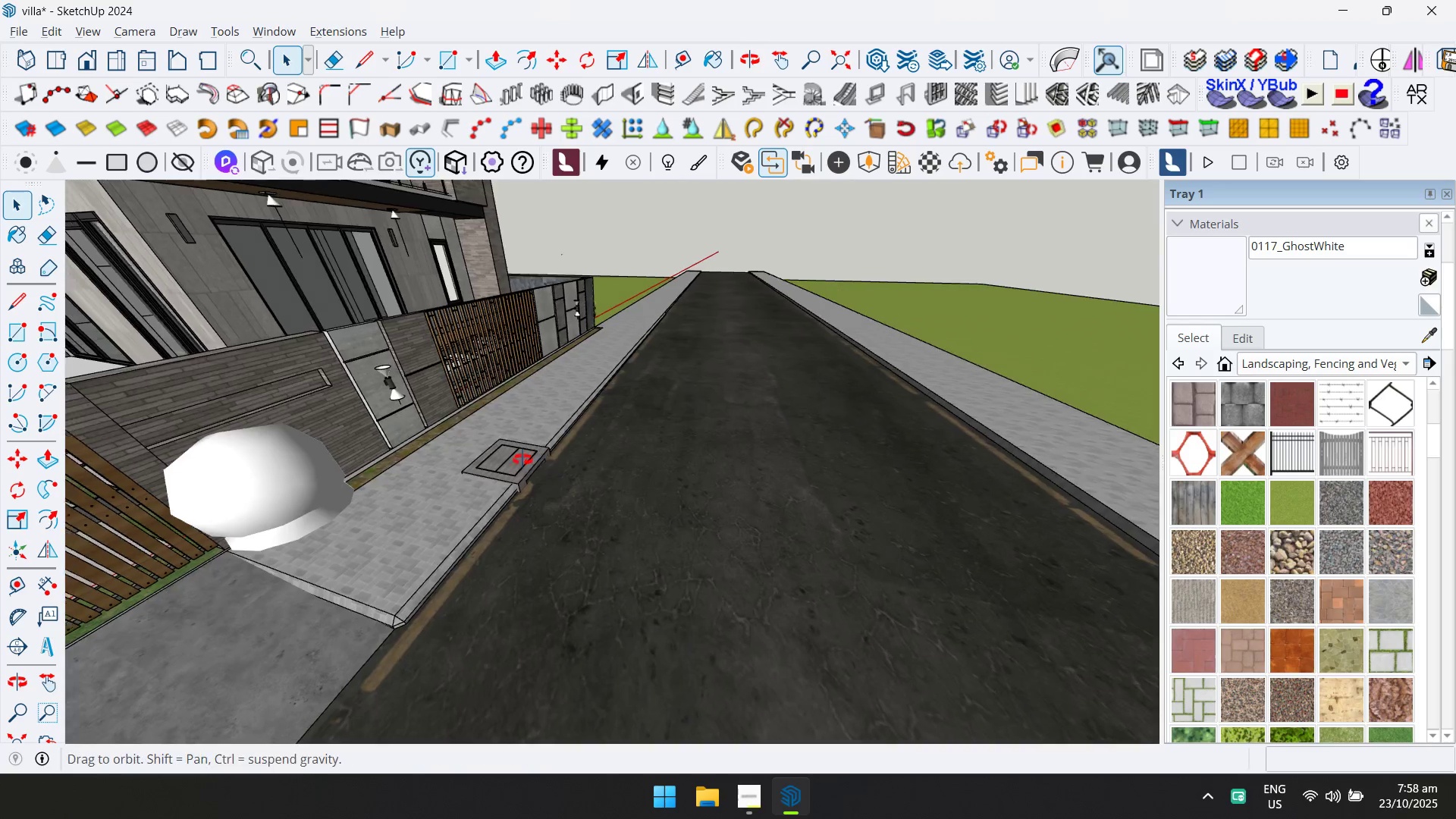 
hold_key(key=ShiftLeft, duration=0.32)
 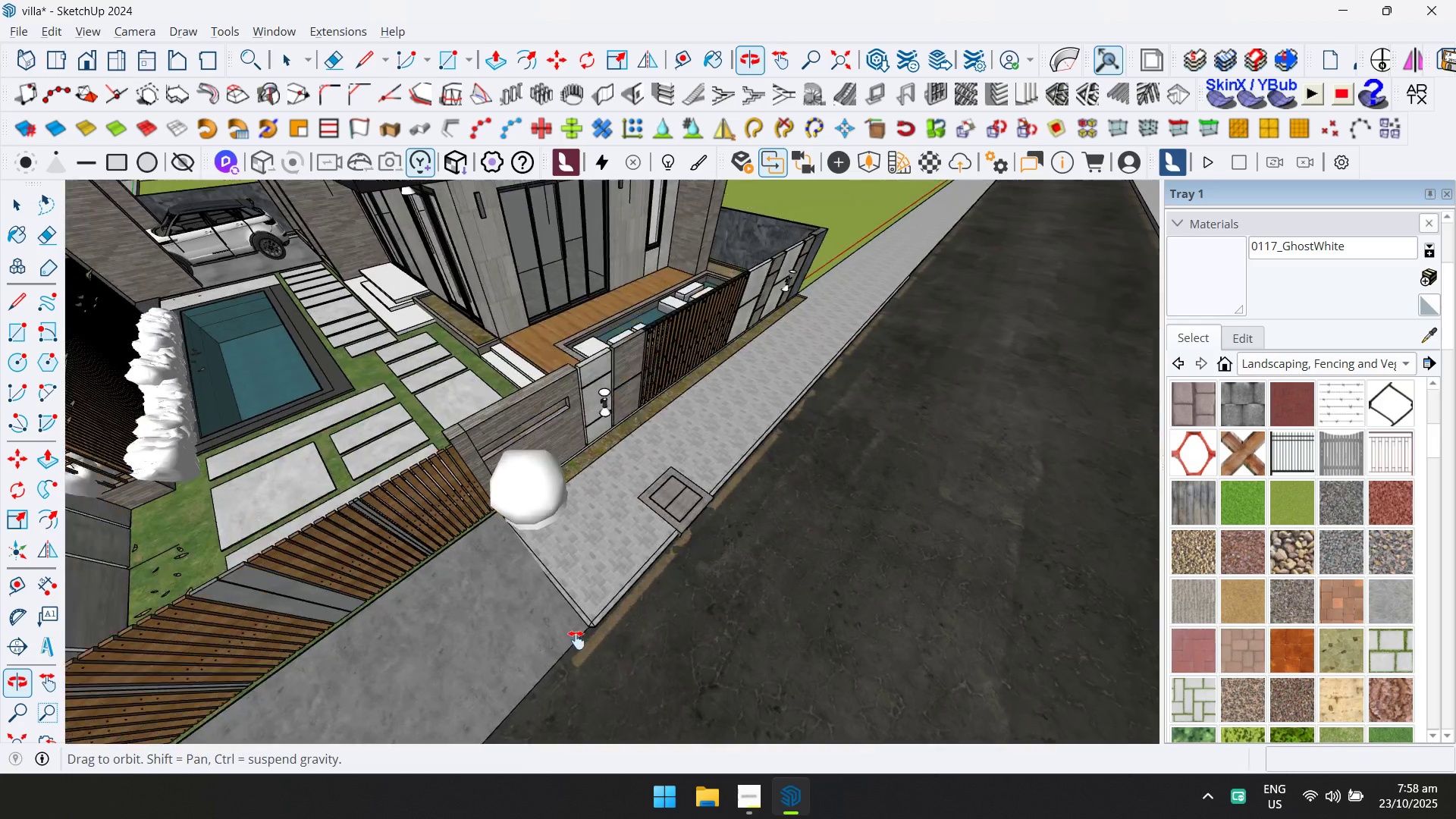 
scroll: coordinate [590, 431], scroll_direction: up, amount: 9.0
 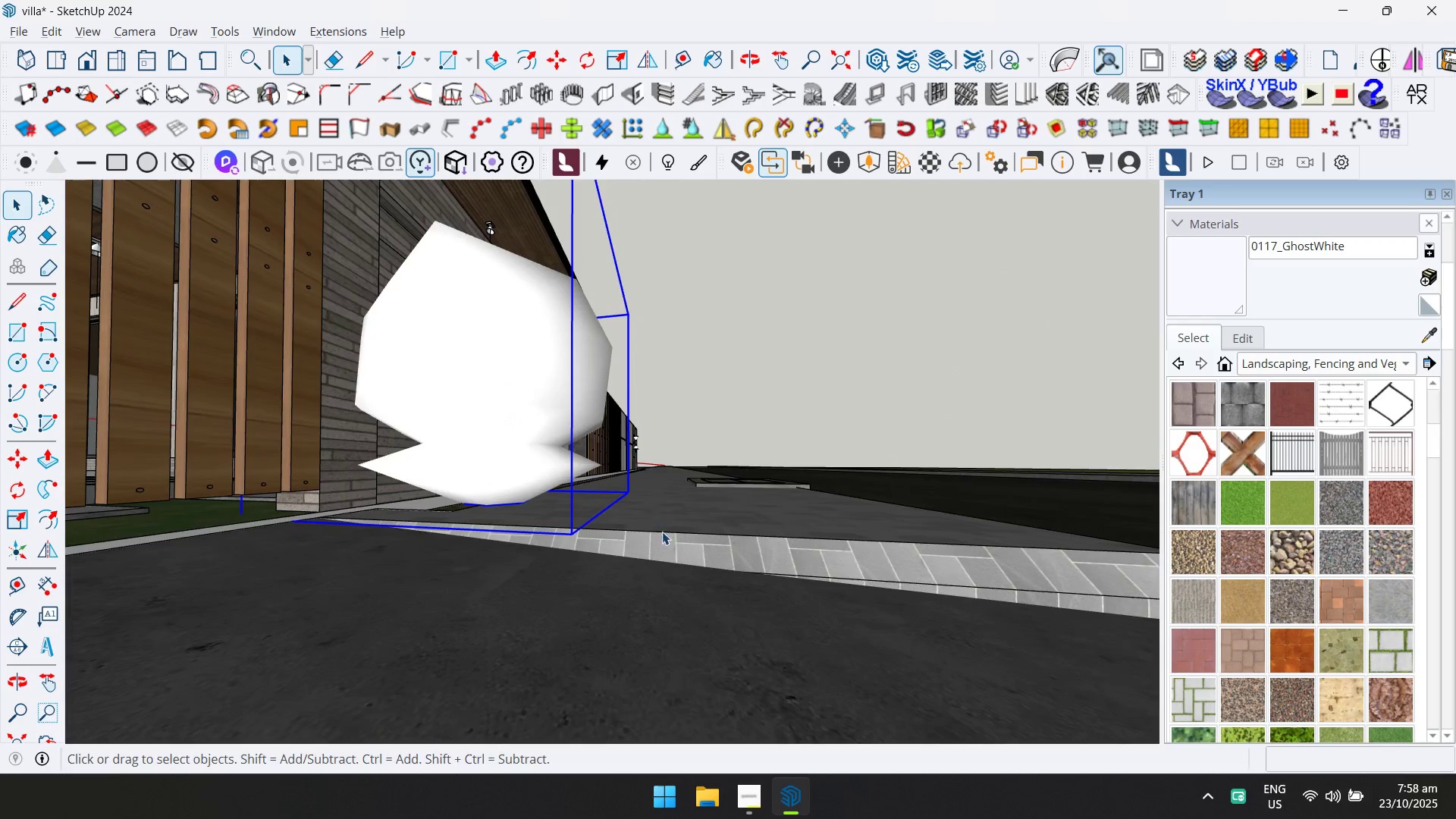 
left_click_drag(start_coordinate=[692, 403], to_coordinate=[597, 494])
 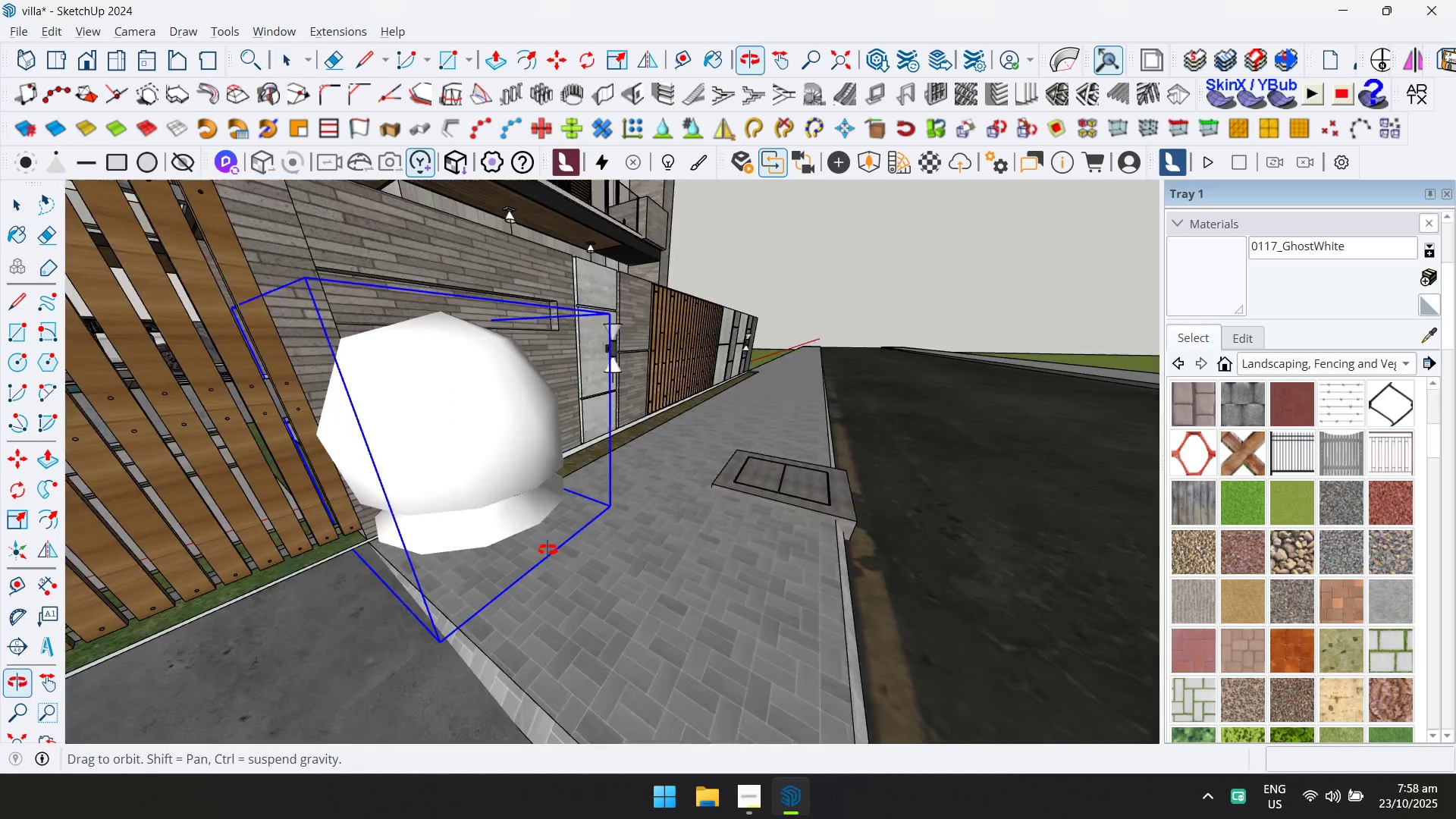 
key(S)
 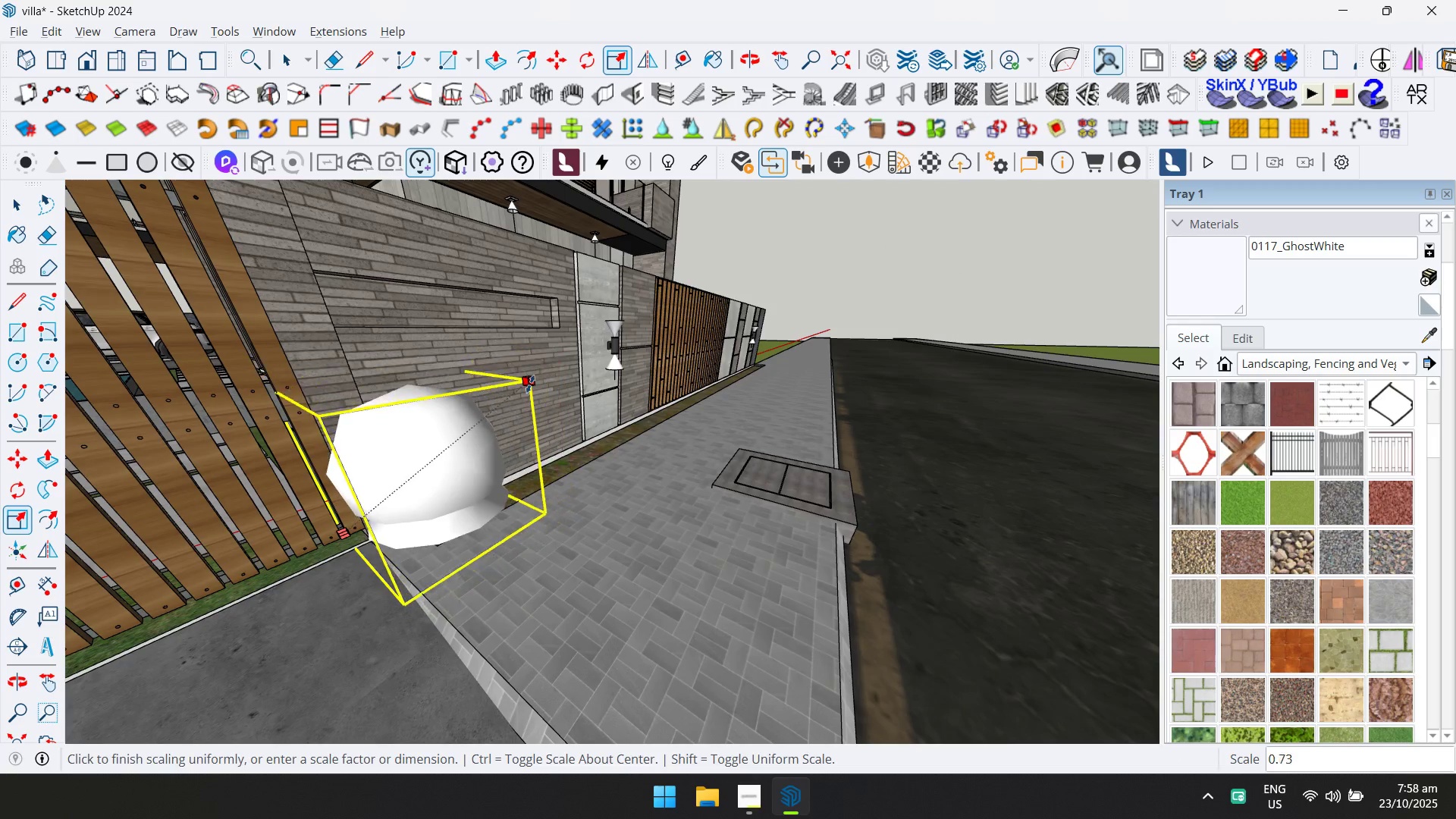 
left_click([524, 391])
 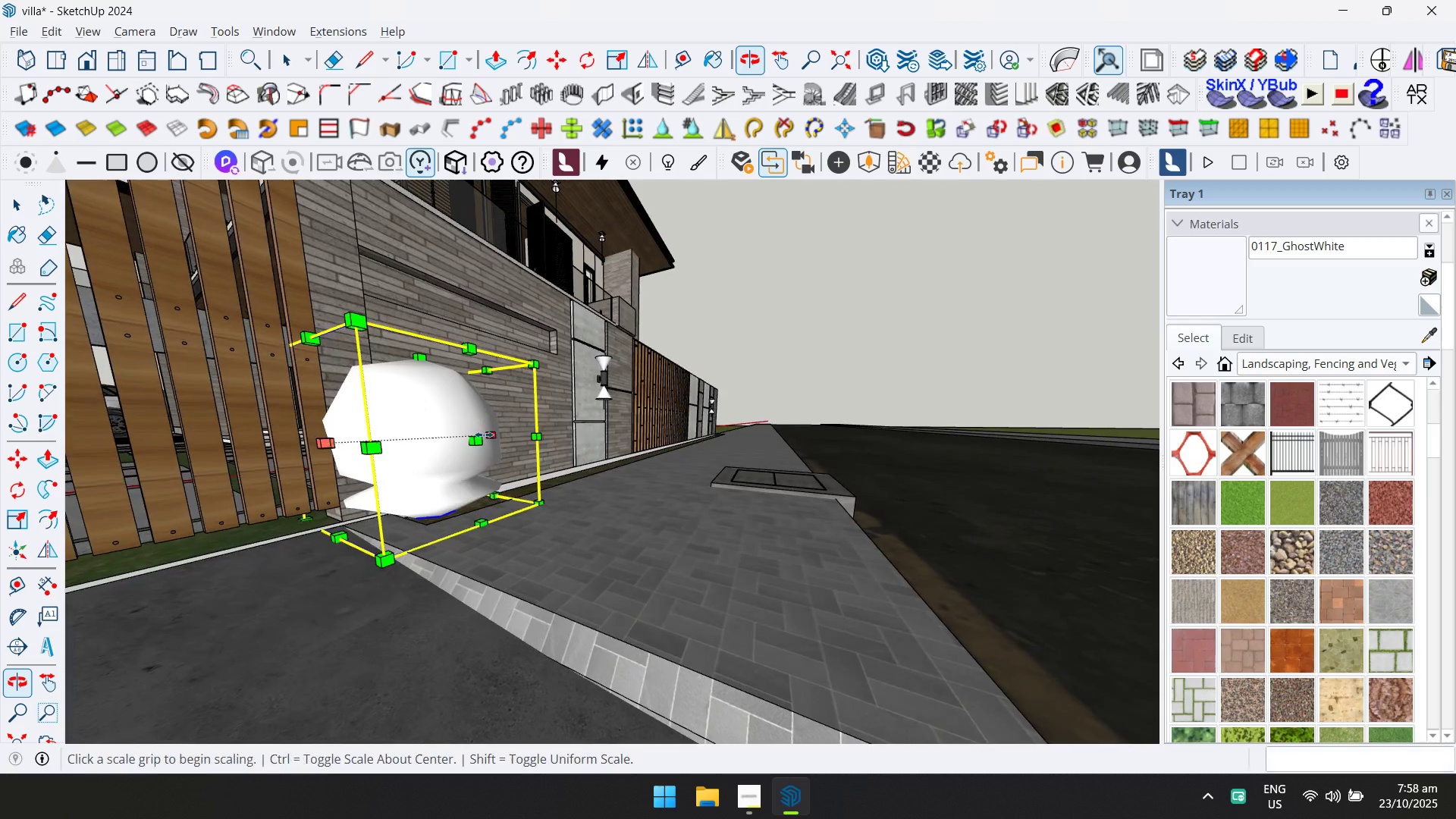 
key(M)
 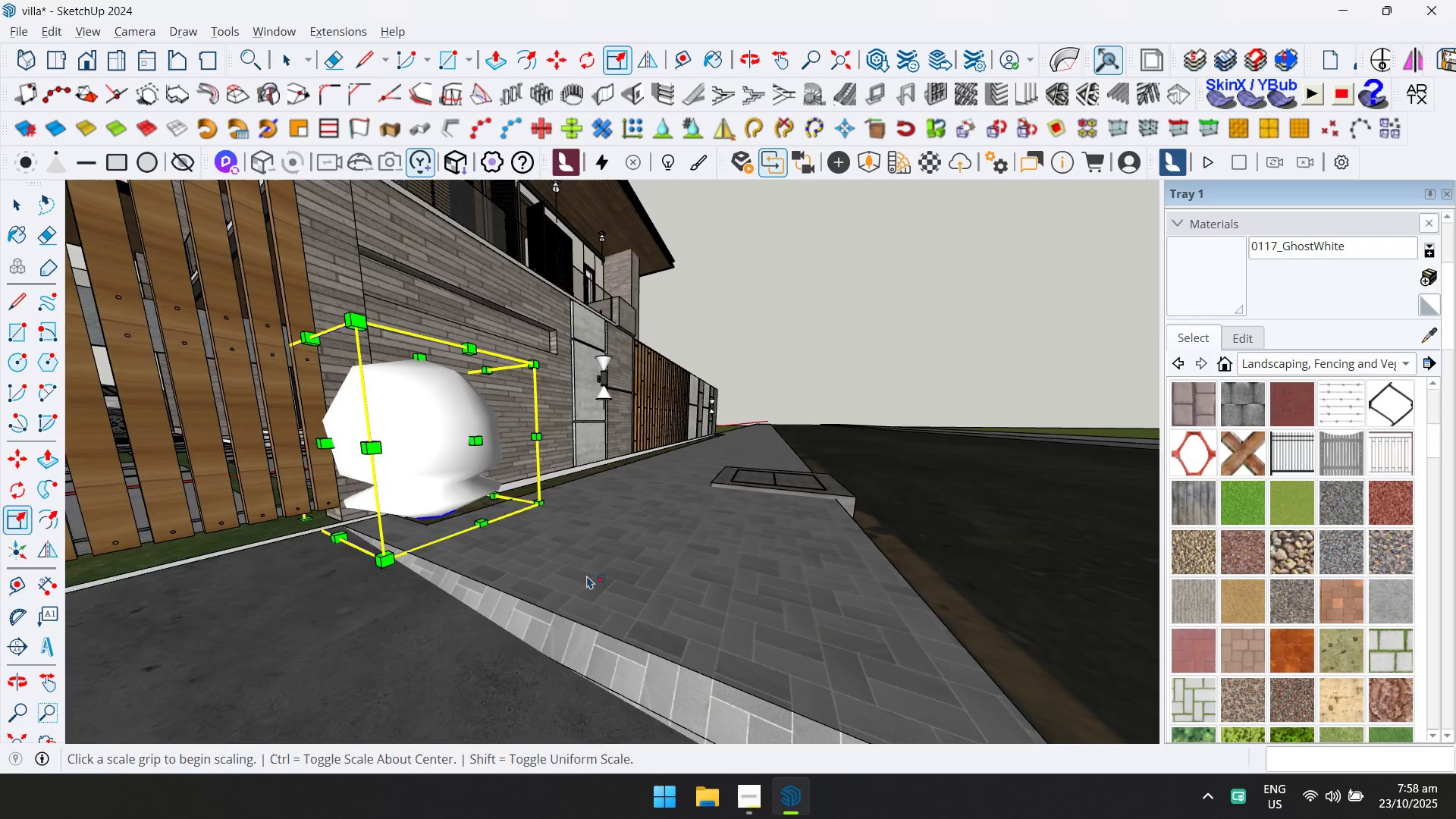 
scroll: coordinate [575, 580], scroll_direction: up, amount: 3.0
 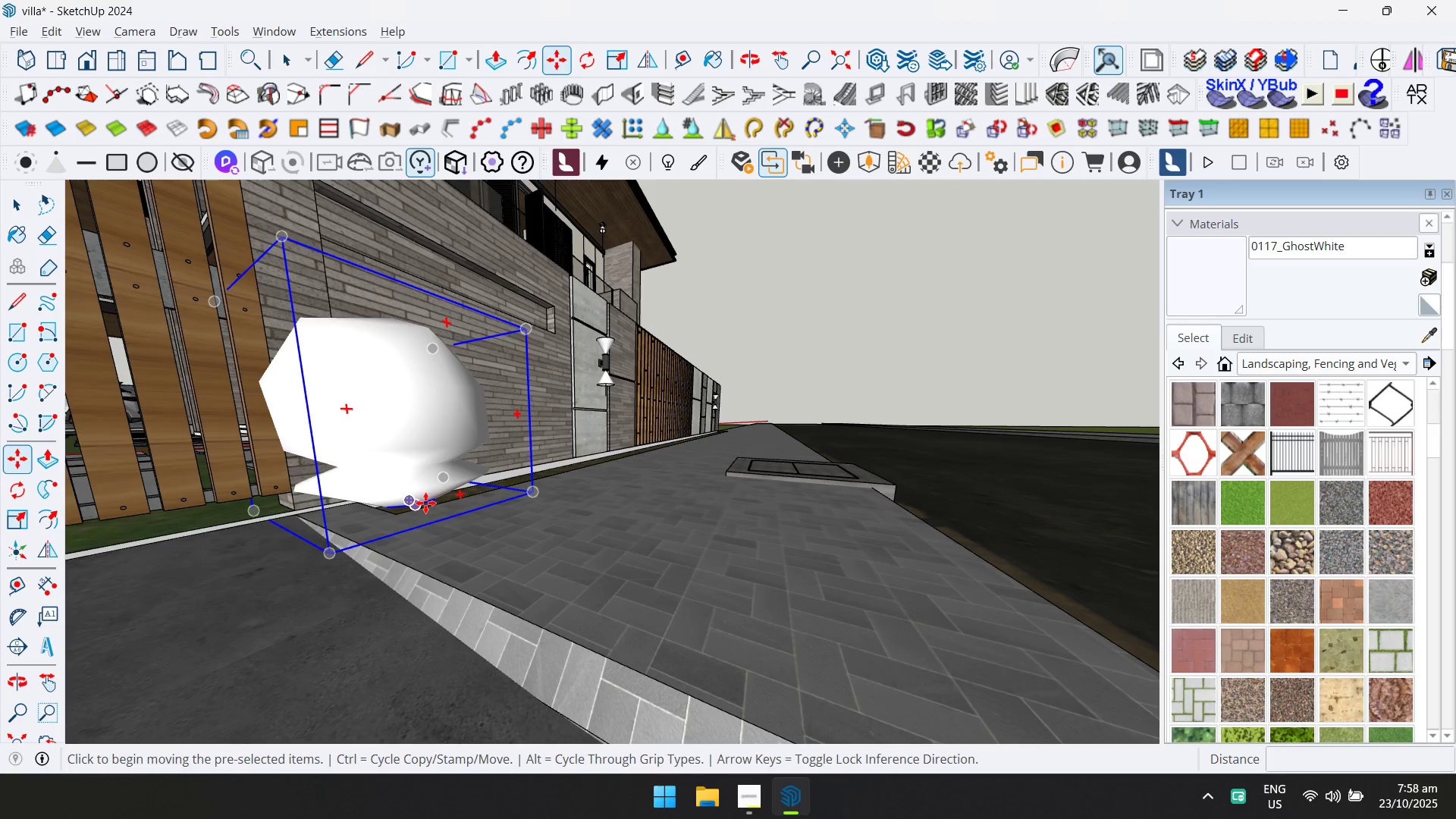 
left_click([425, 503])
 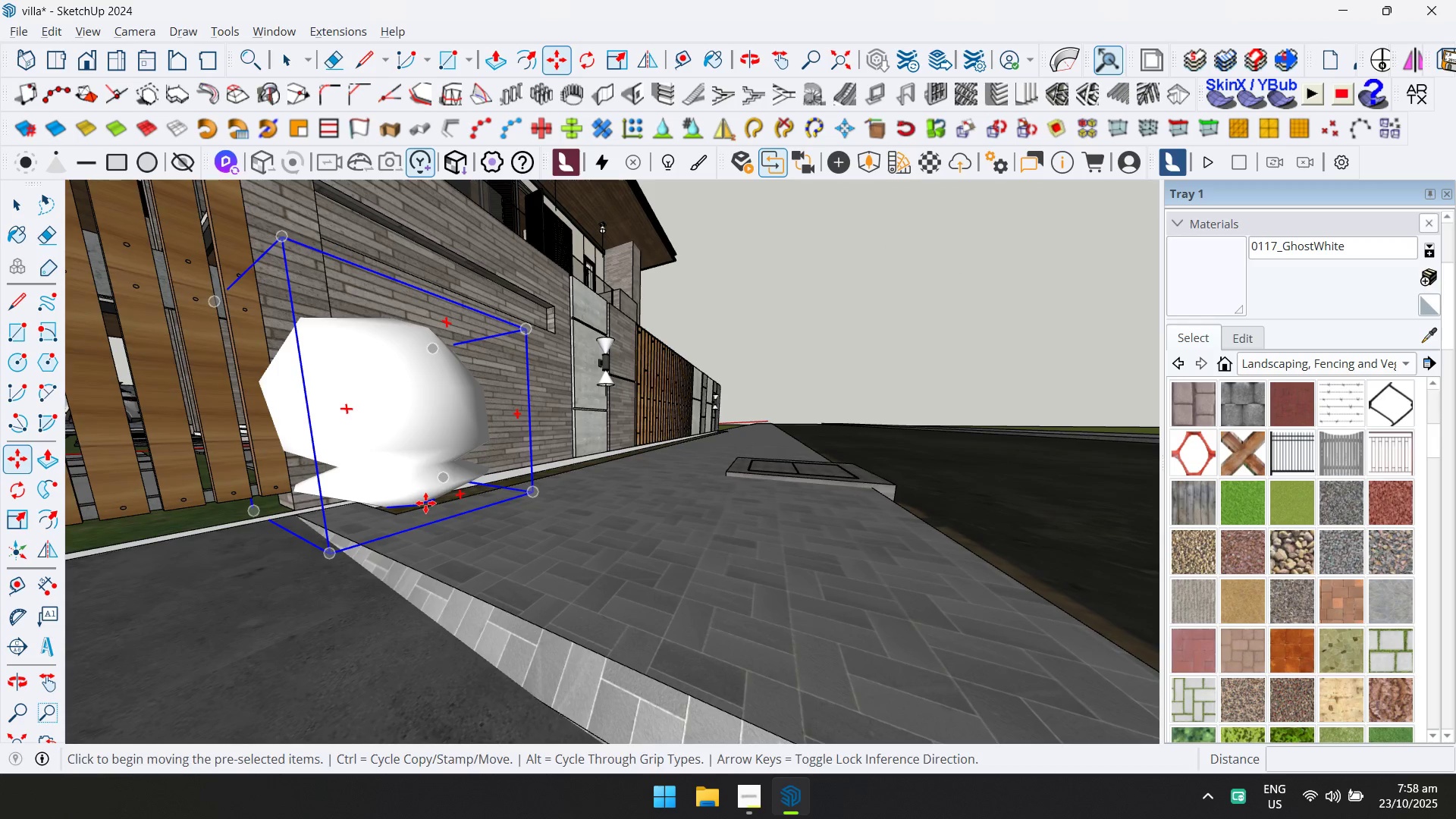 
key(ArrowUp)
 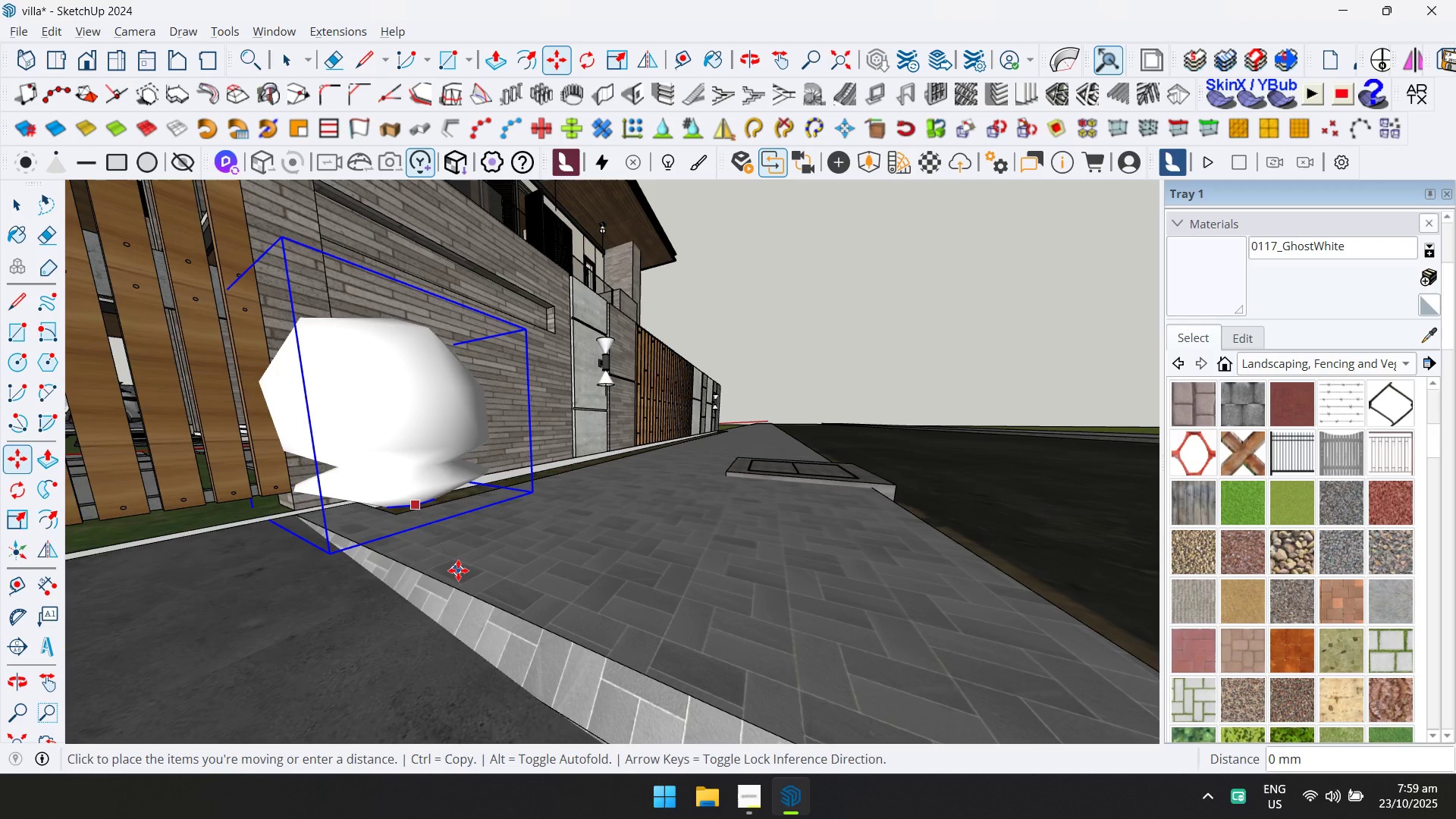 
key(ArrowLeft)
 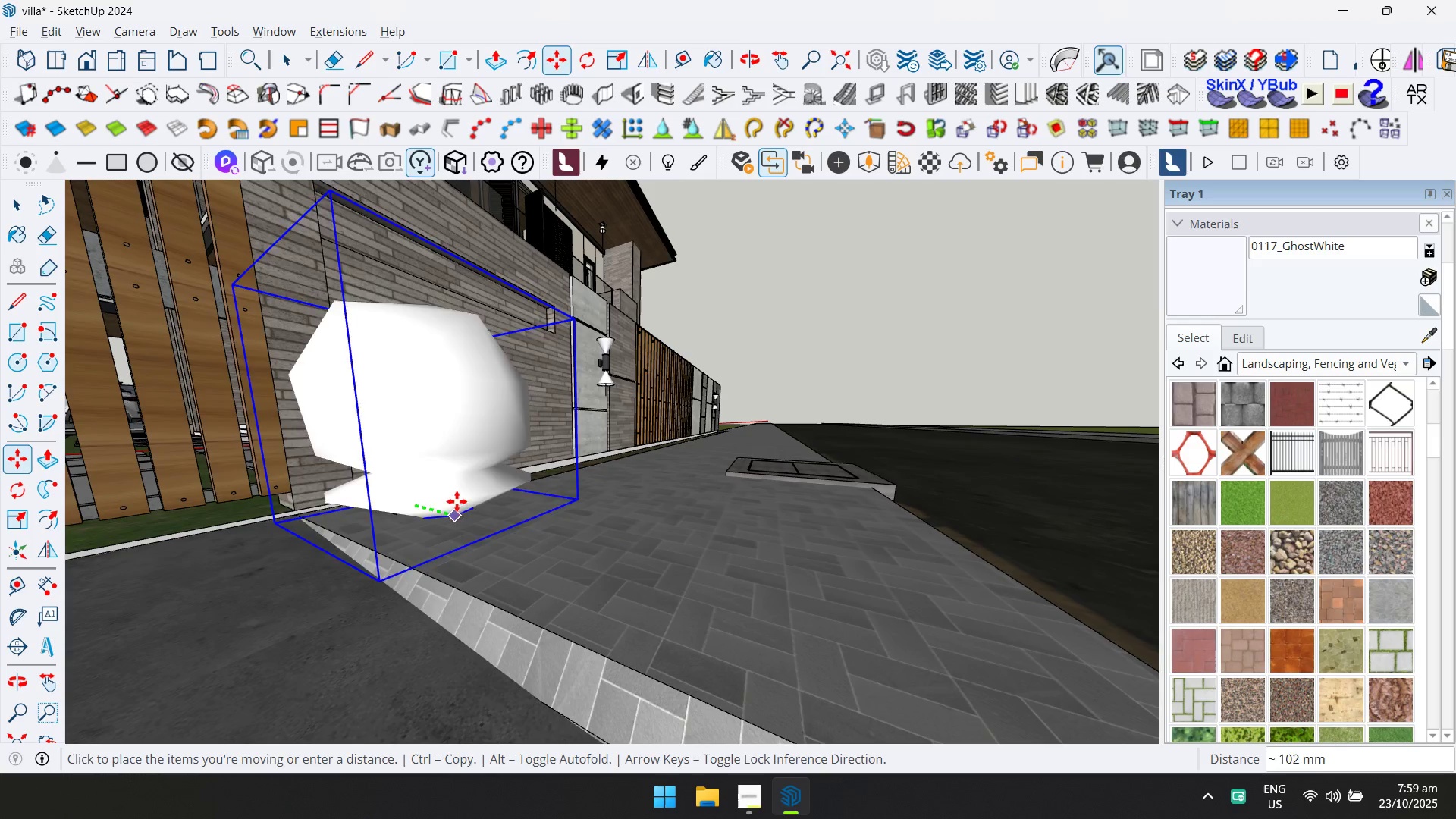 
key(ArrowRight)
 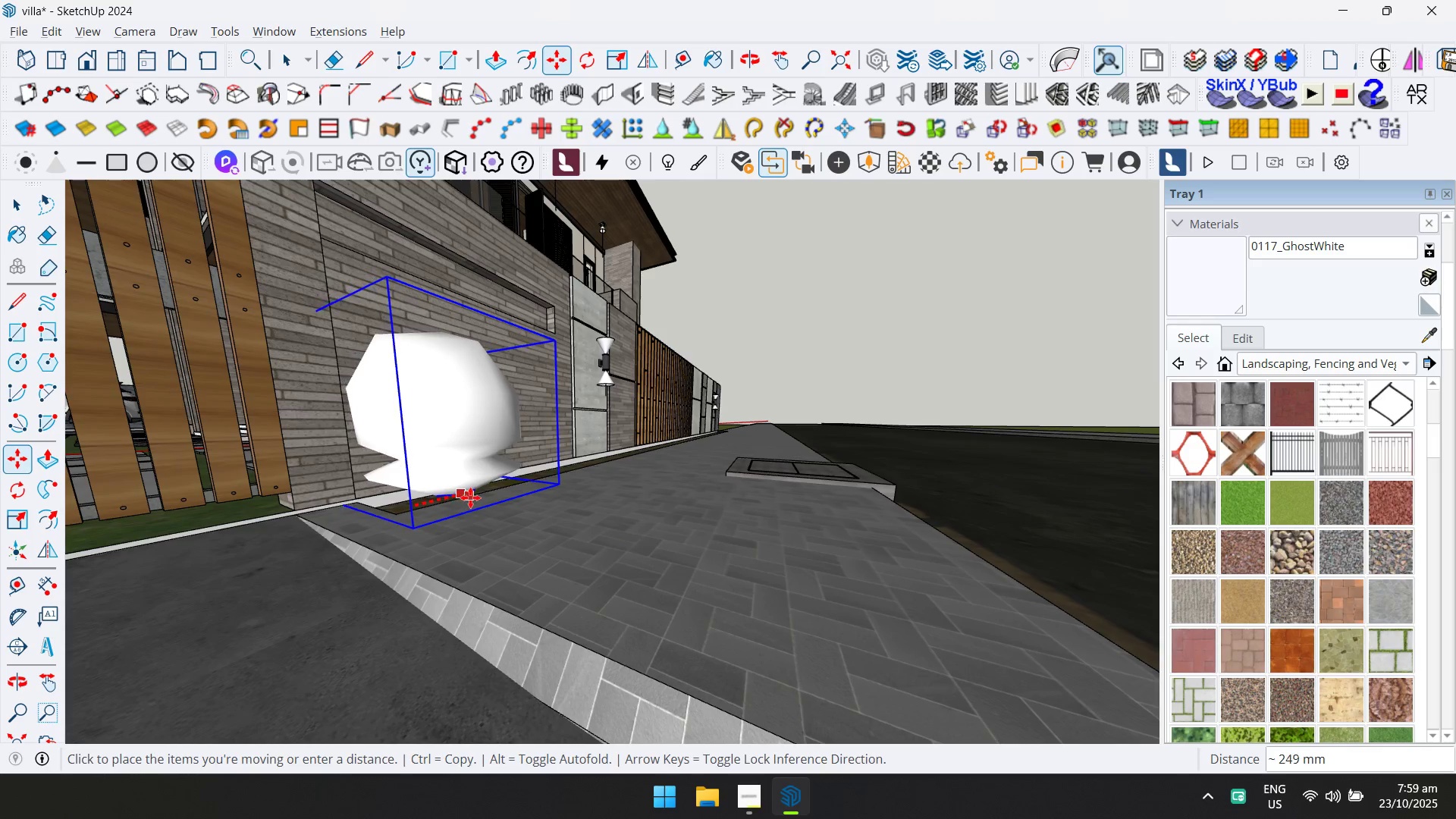 
key(ArrowDown)
 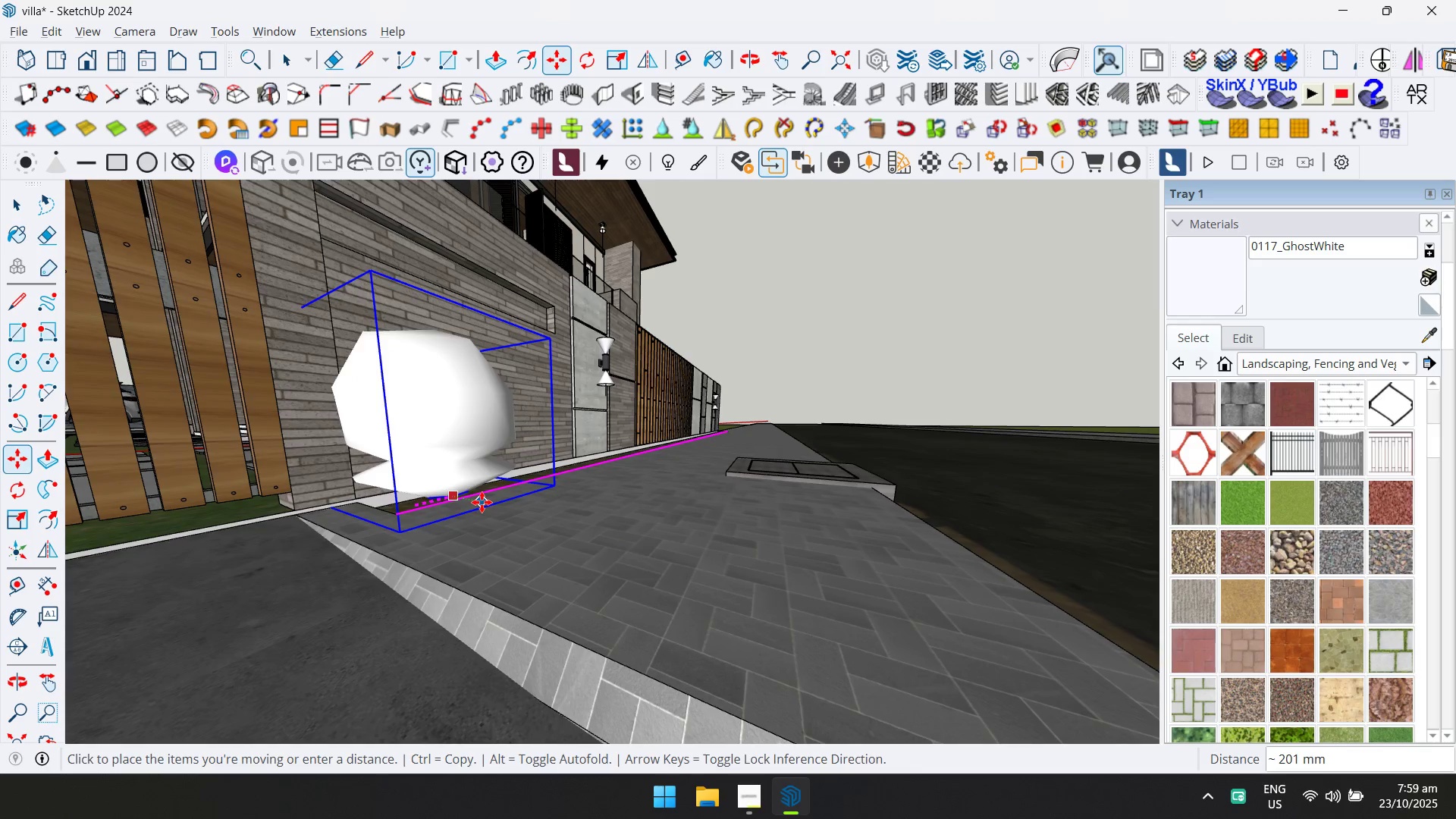 
key(ArrowUp)
 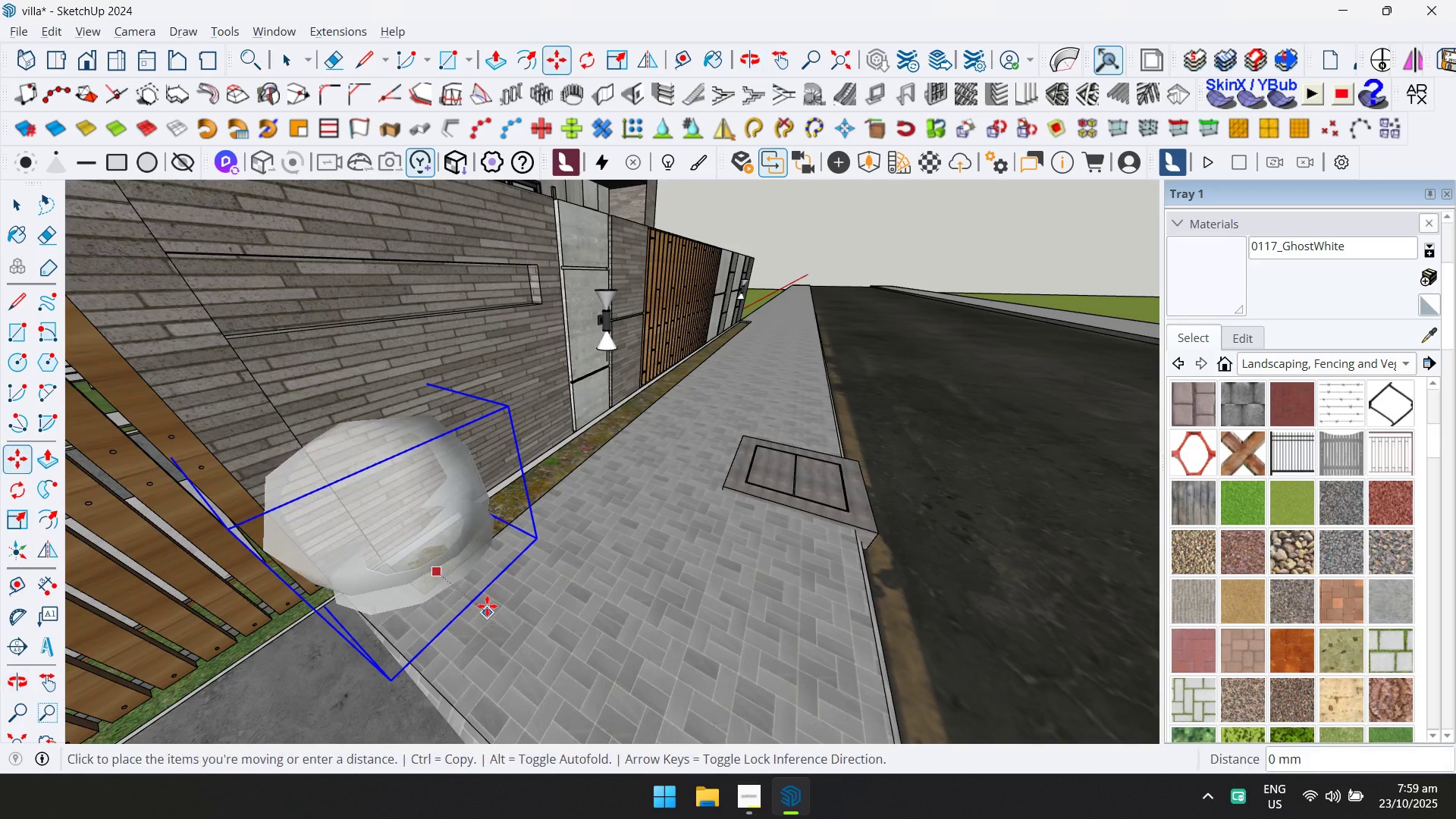 
left_click([484, 564])
 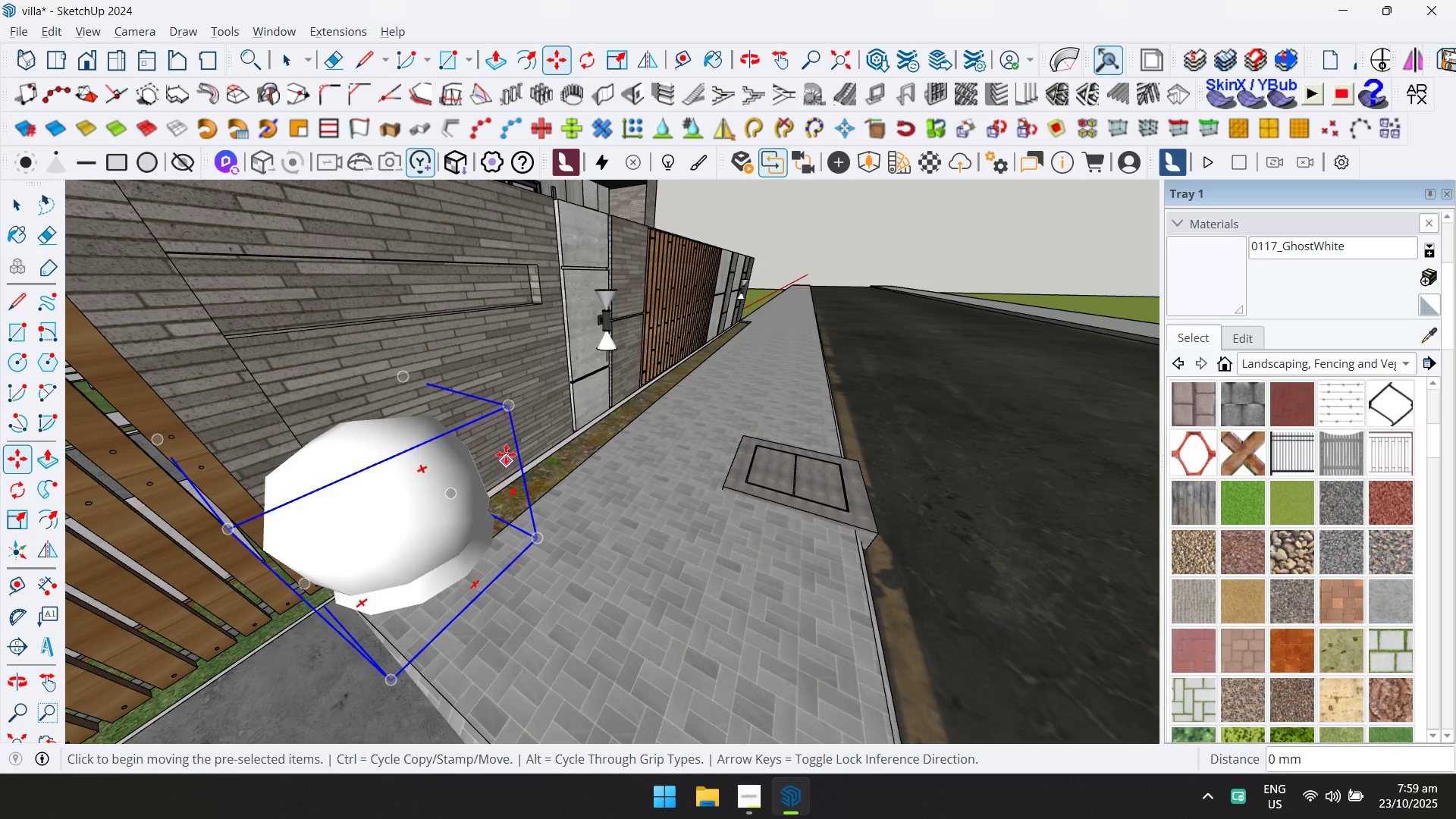 
key(S)
 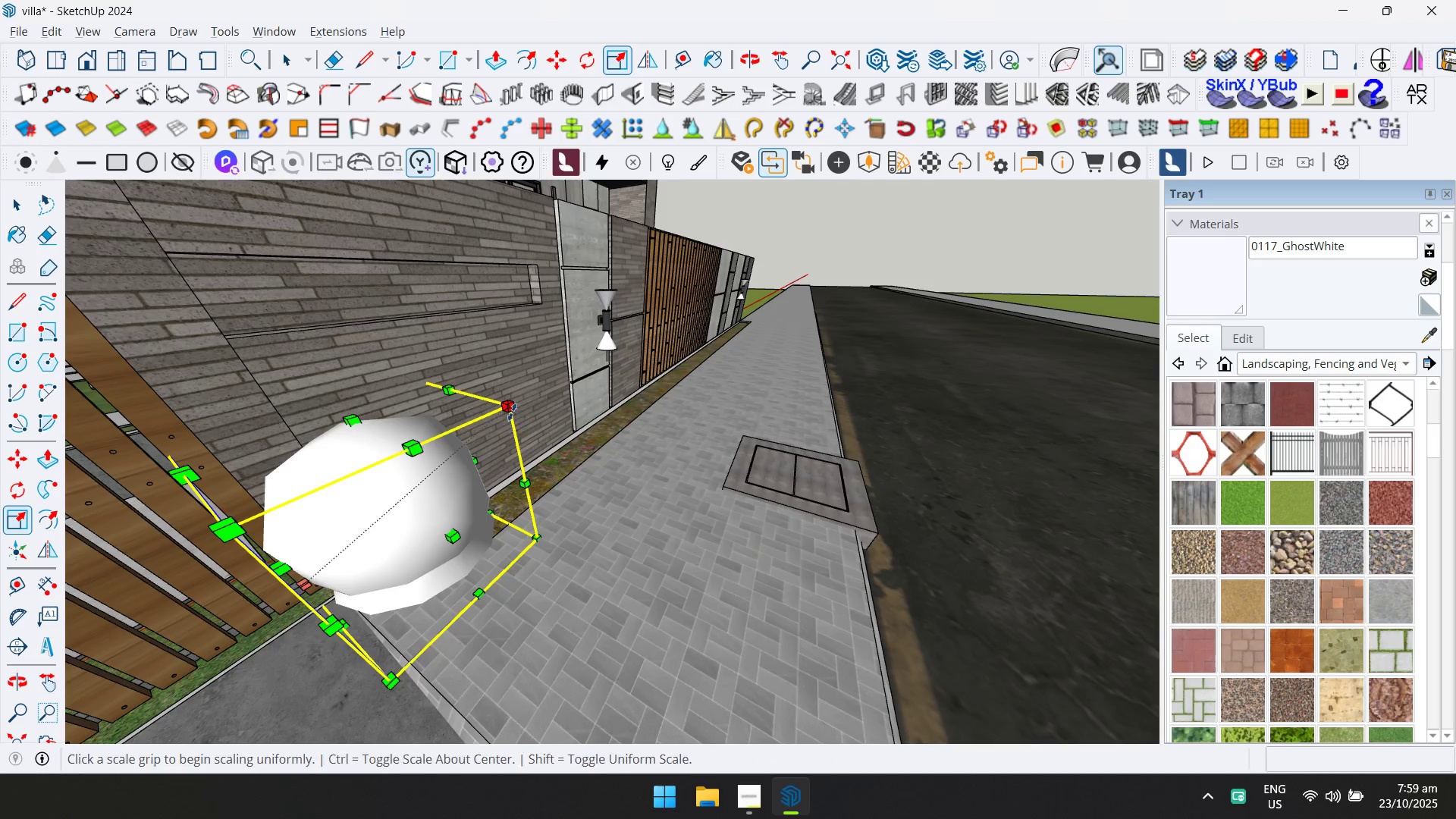 
left_click([512, 412])
 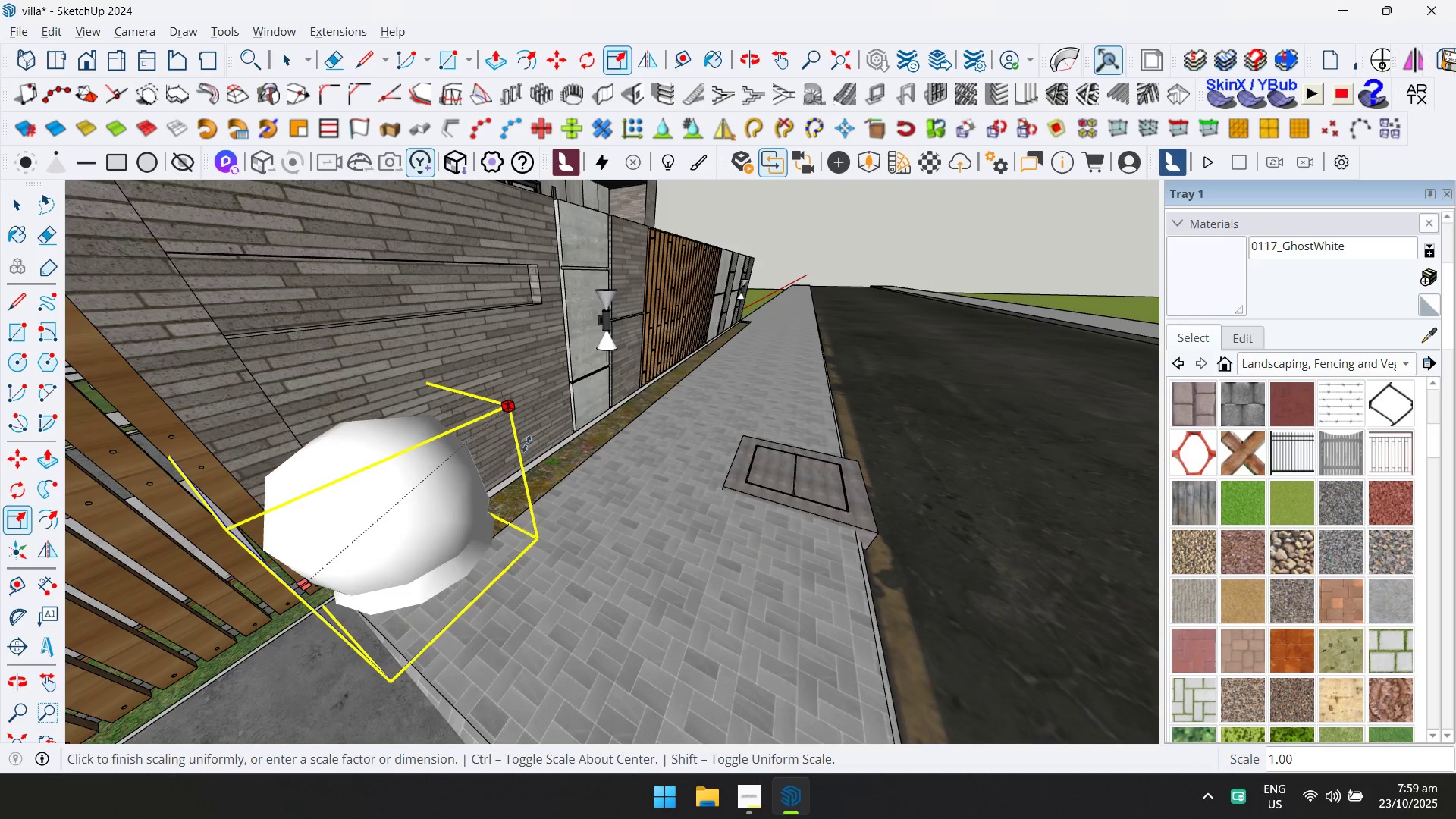 
left_click([529, 443])
 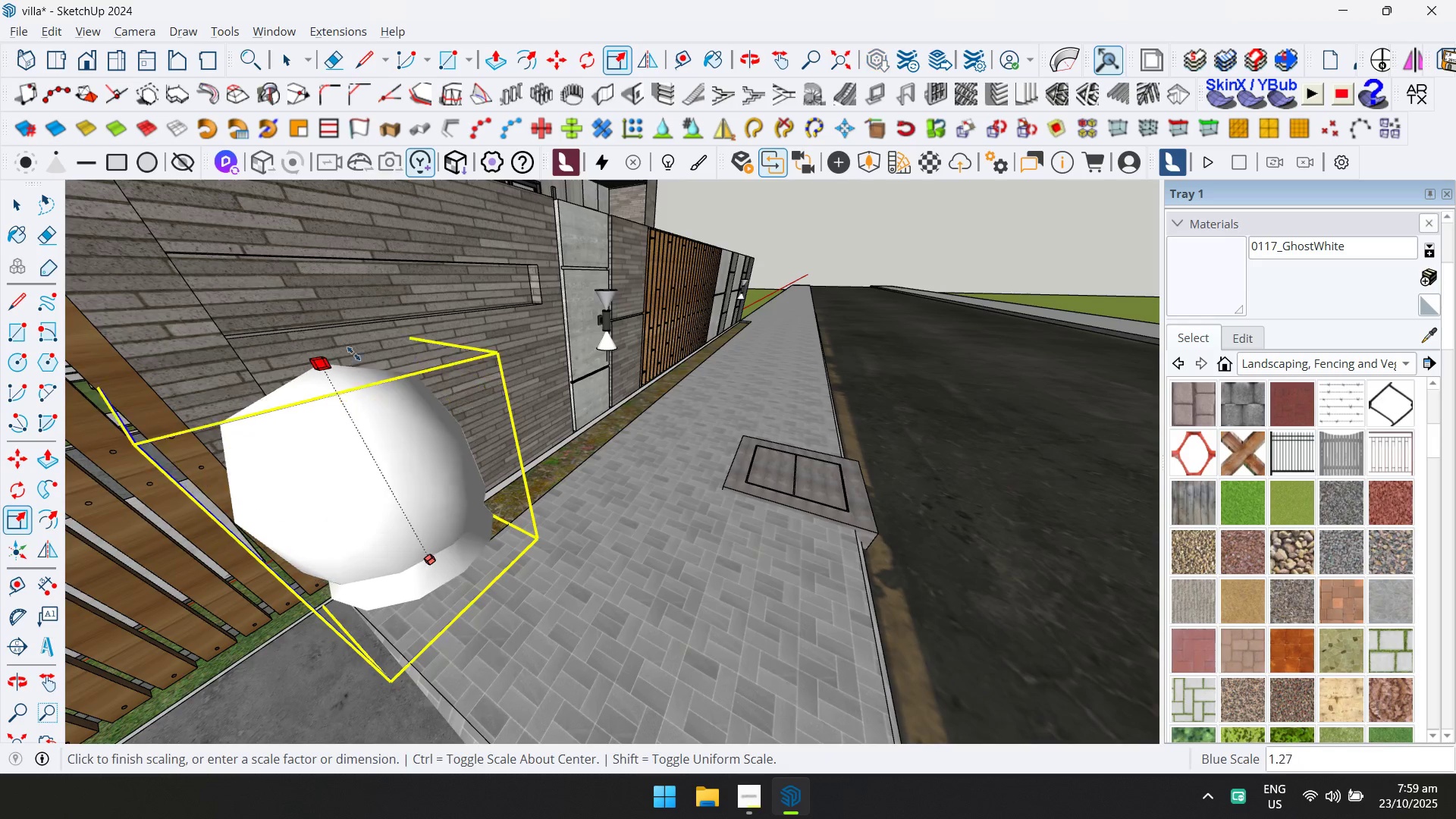 
left_click([350, 341])
 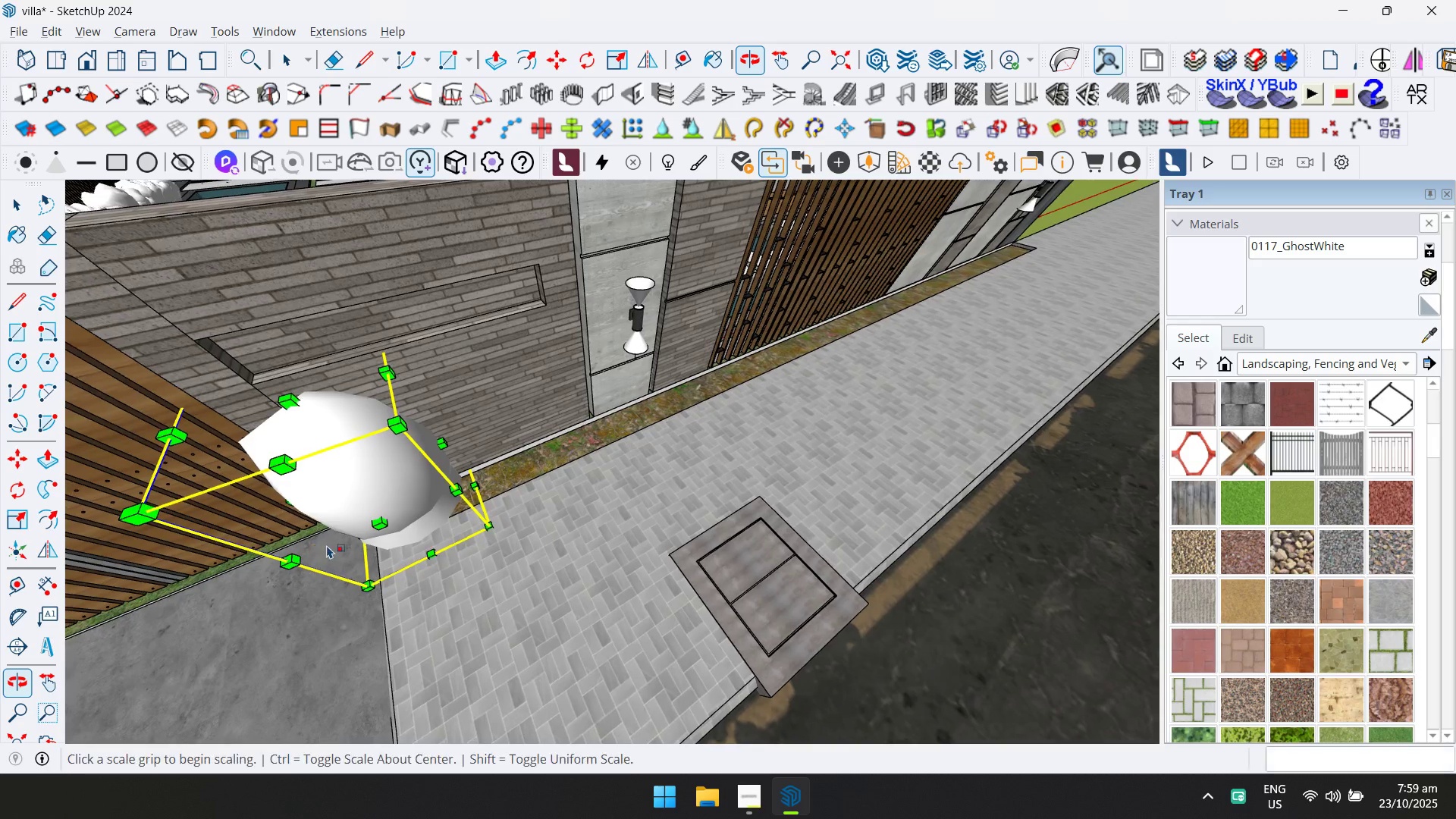 
key(M)
 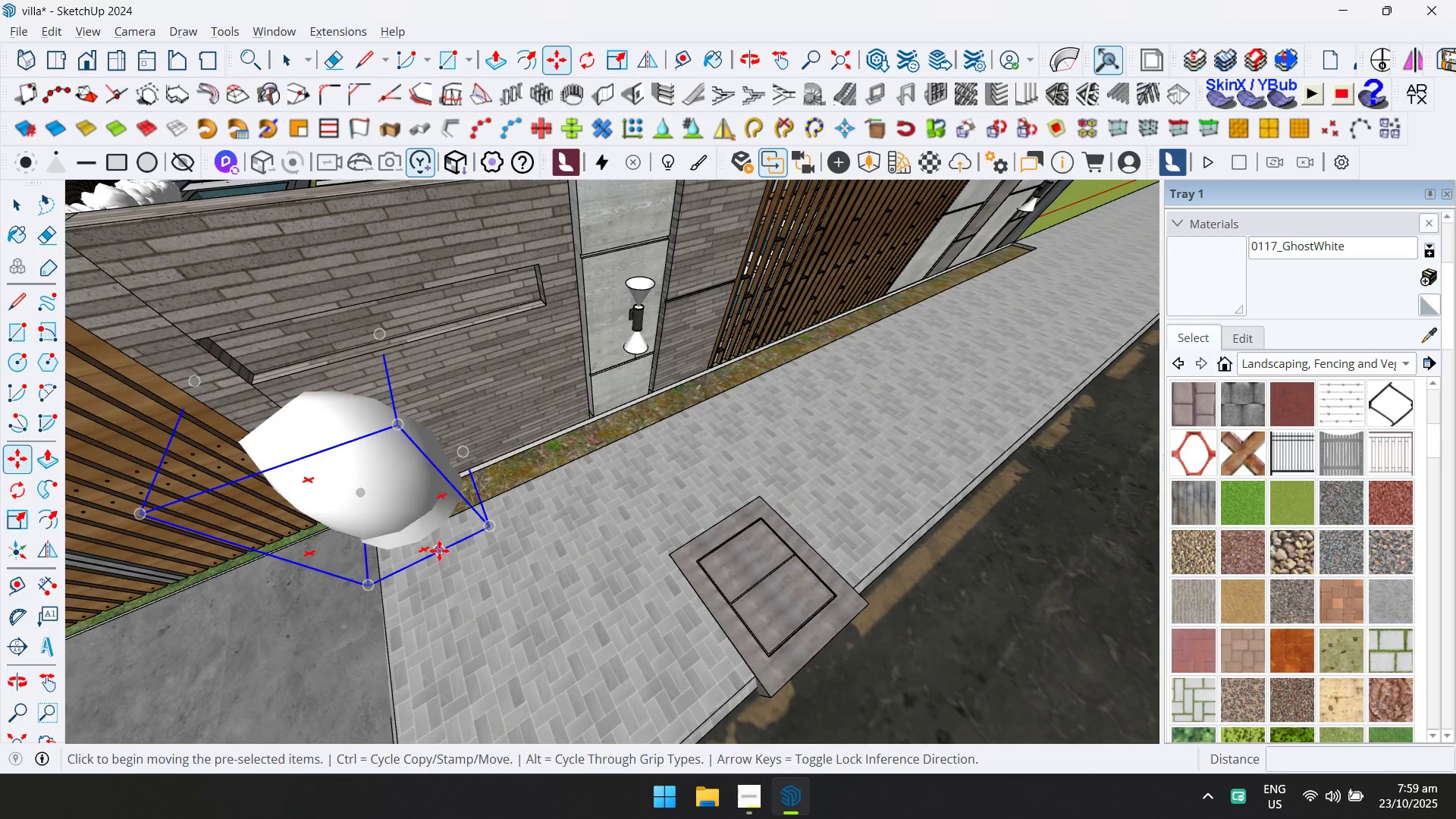 
key(Control+ControlLeft)
 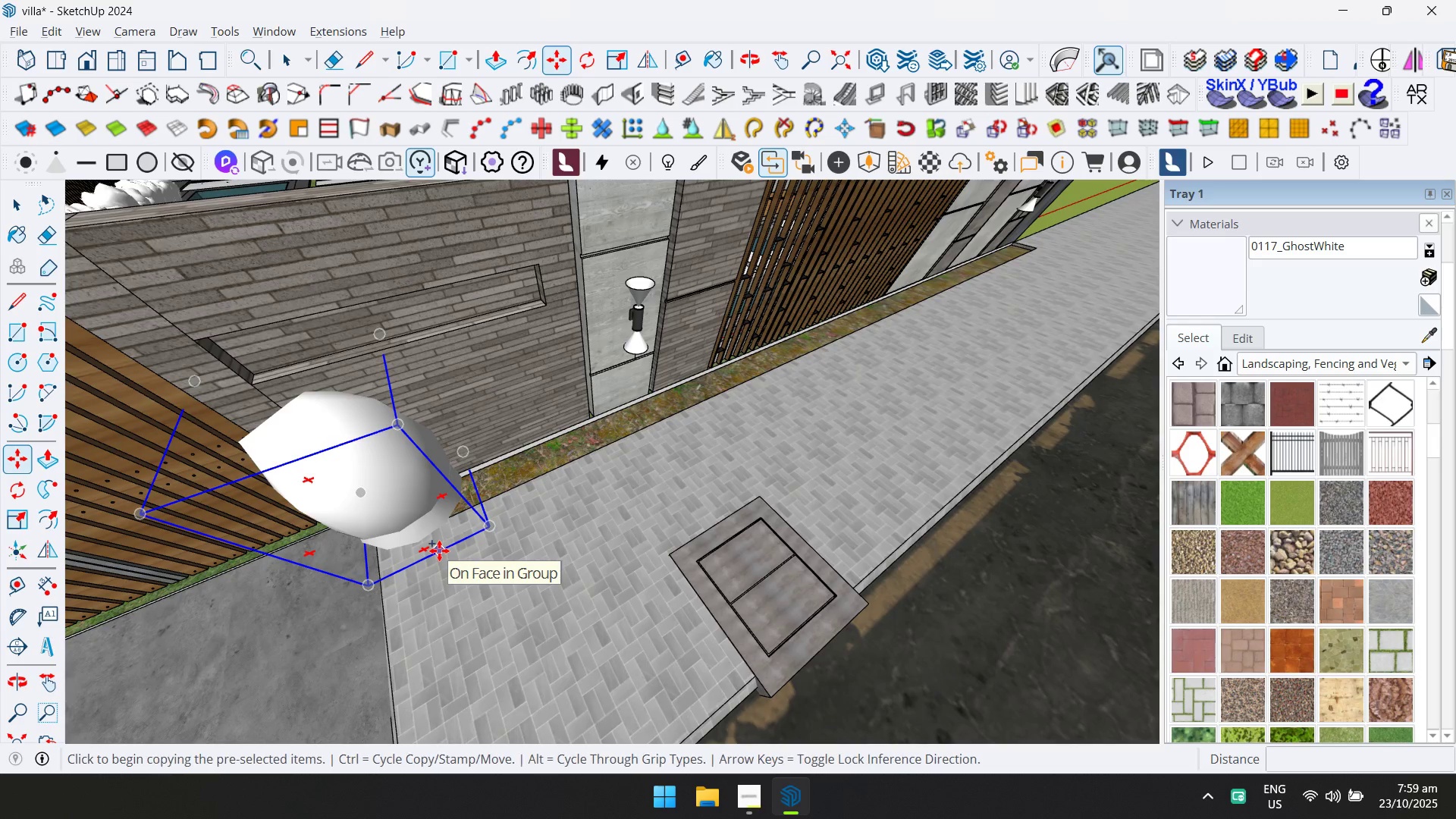 
left_click([439, 551])
 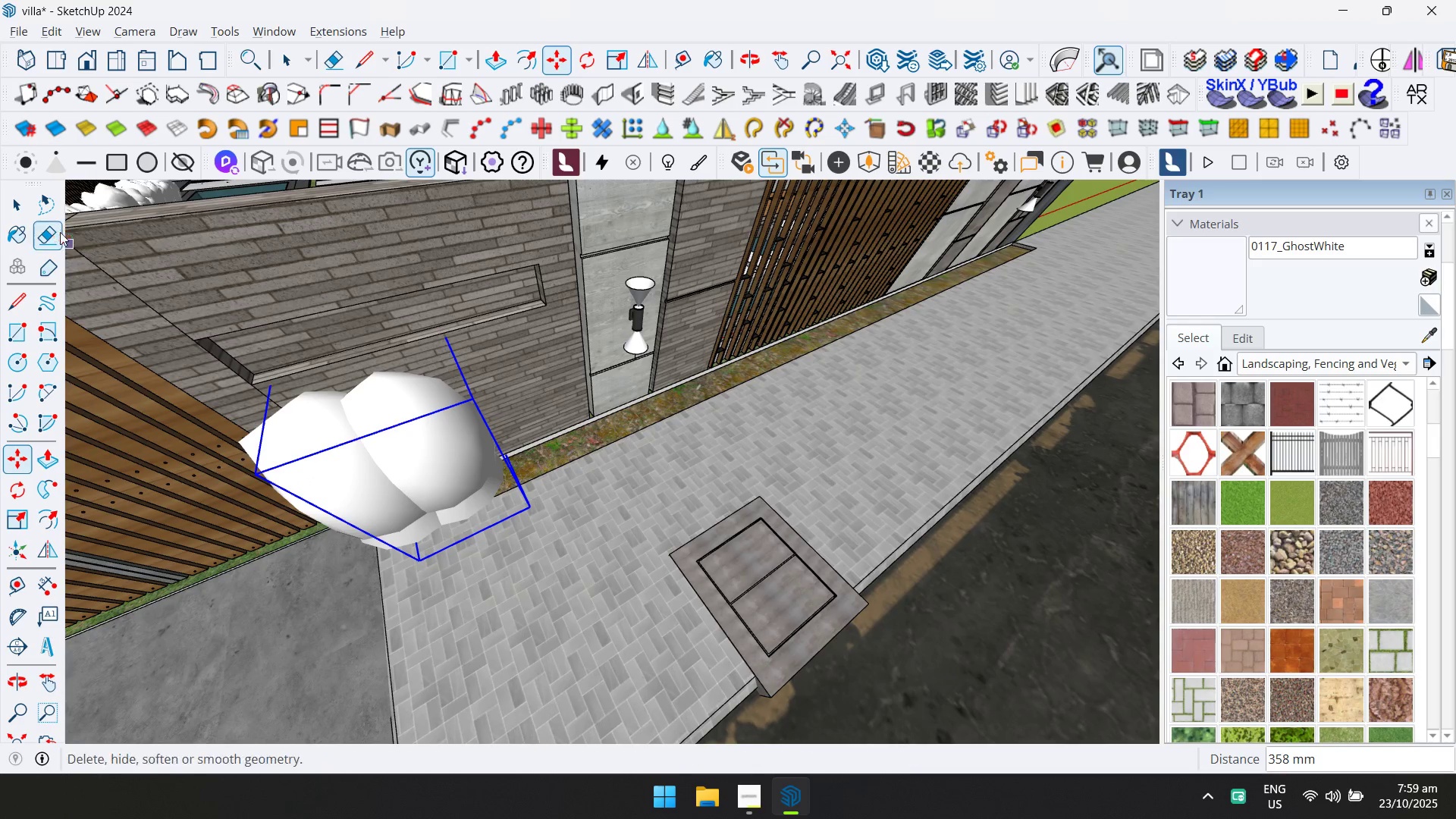 
hold_key(key=ControlLeft, duration=0.71)
double_click([341, 471])
 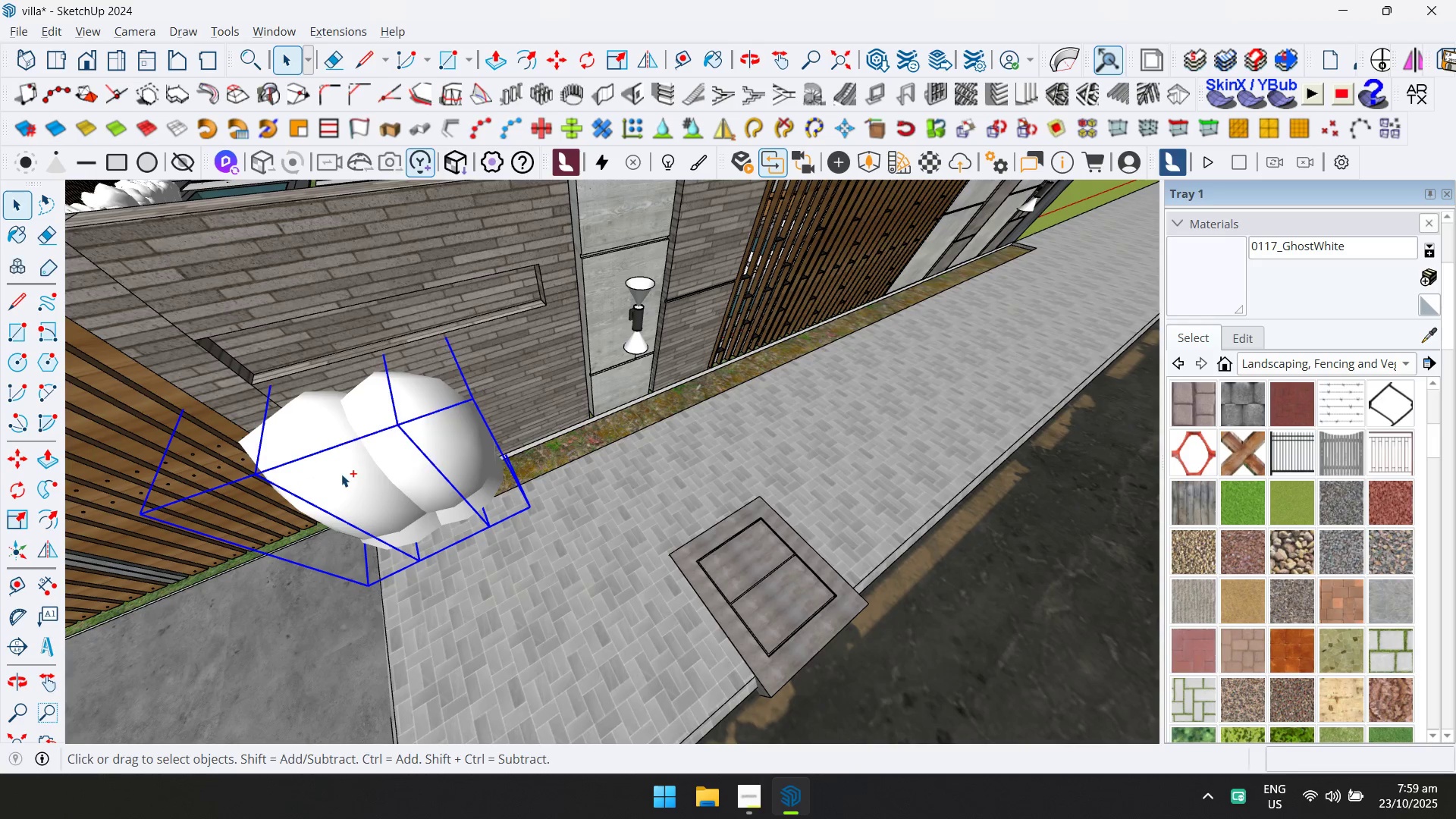 
right_click([341, 474])
 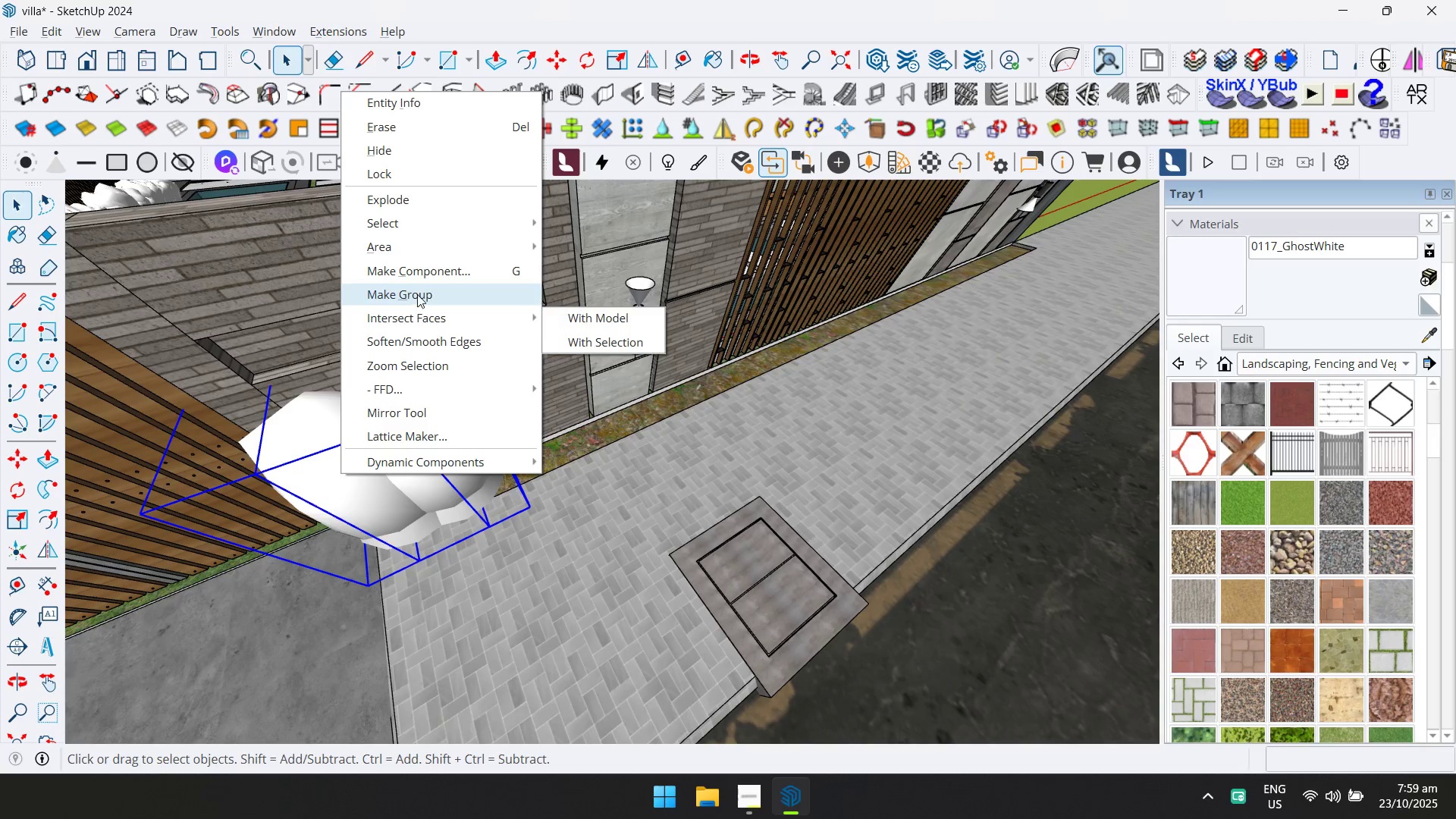 
double_click([434, 454])
 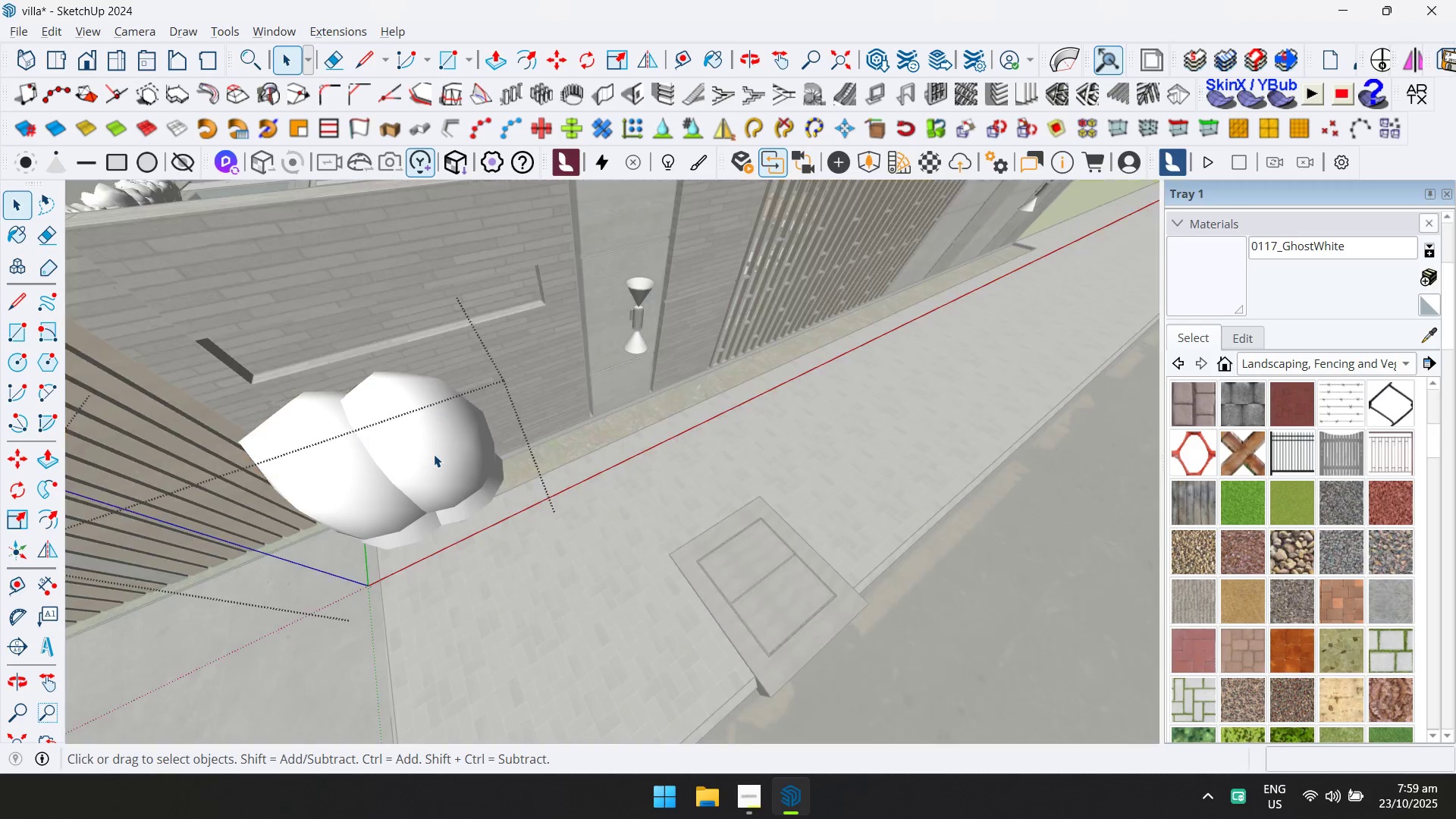 
triple_click([434, 454])
 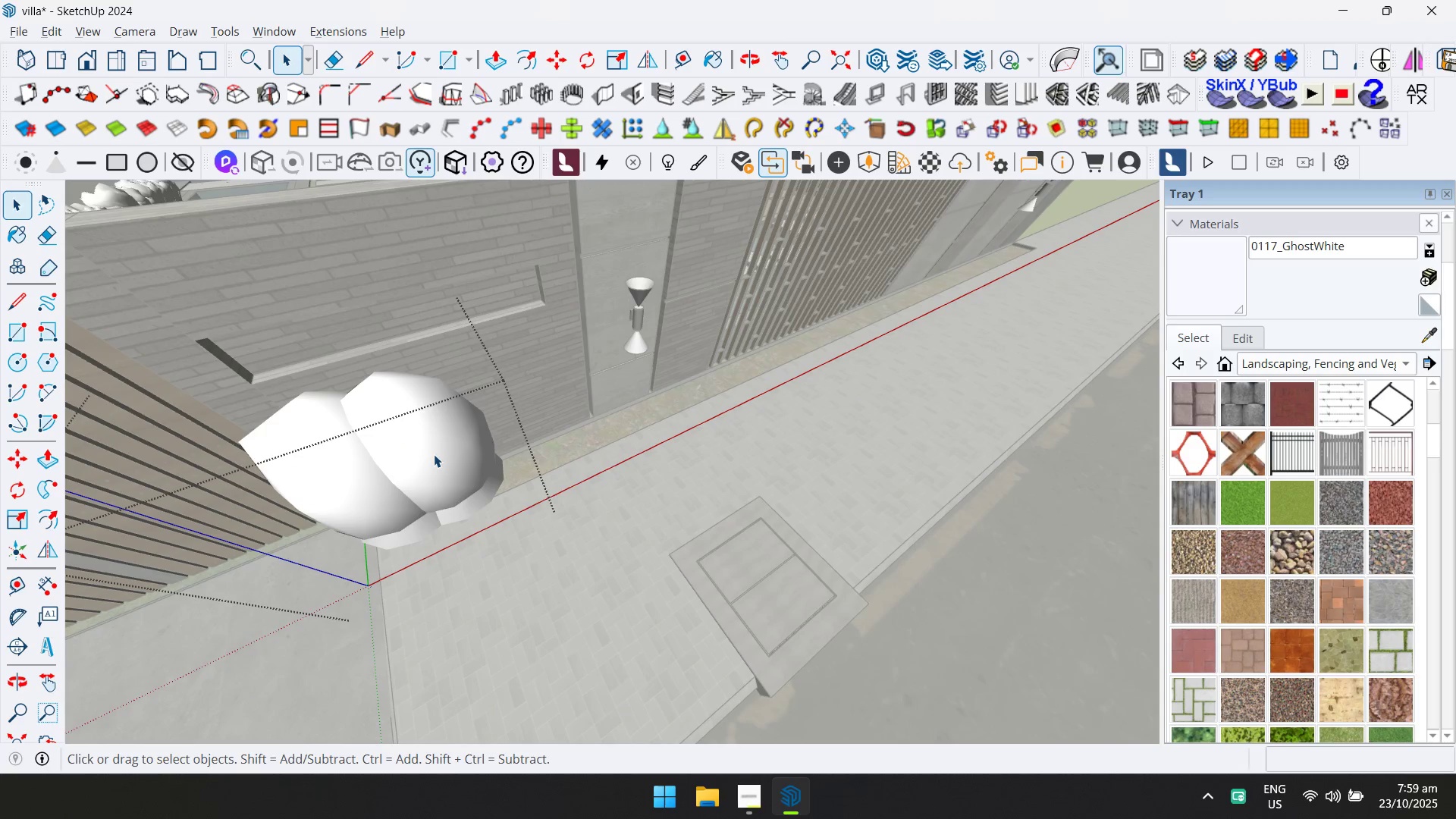 
triple_click([434, 454])
 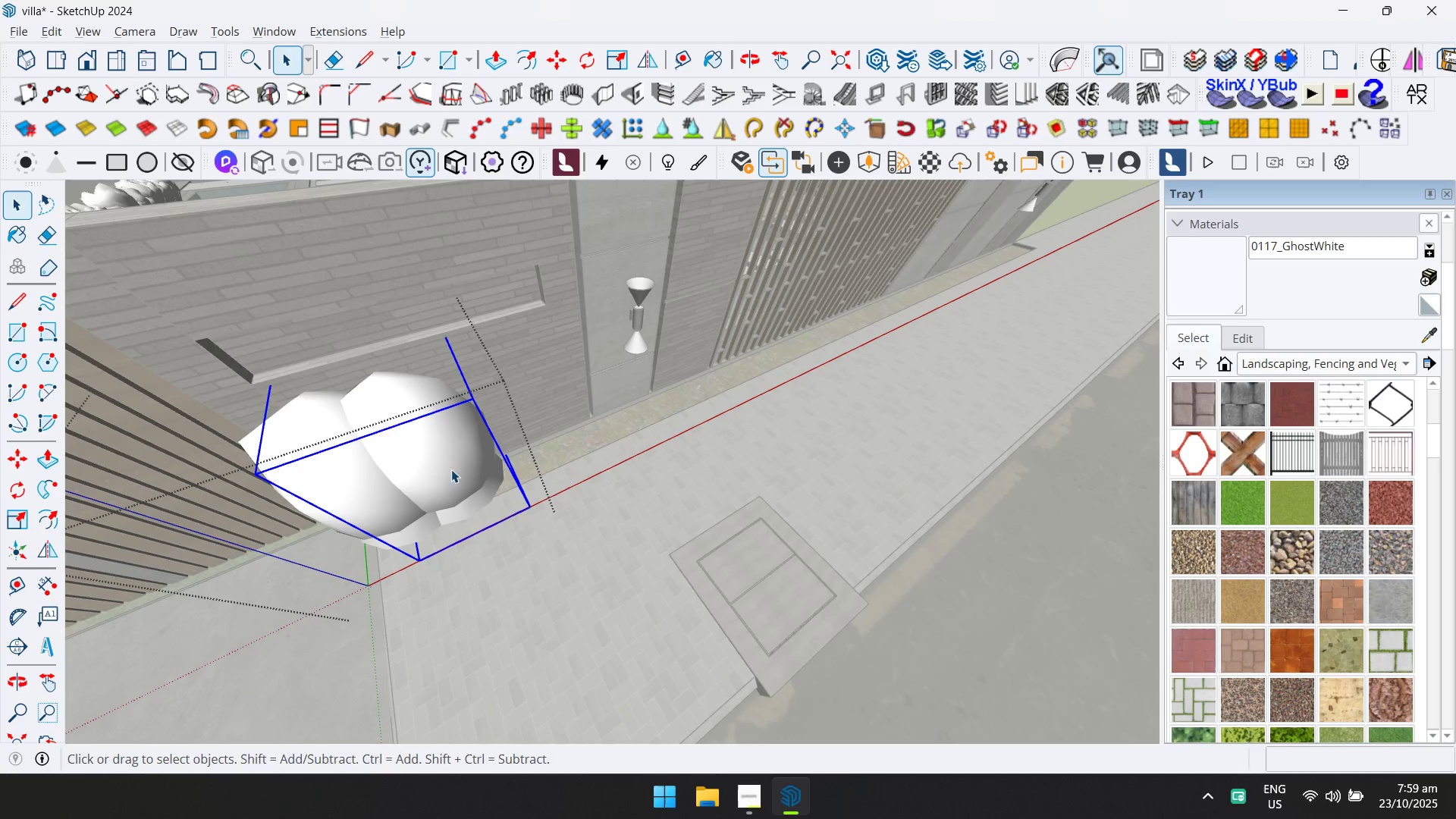 
key(M)
 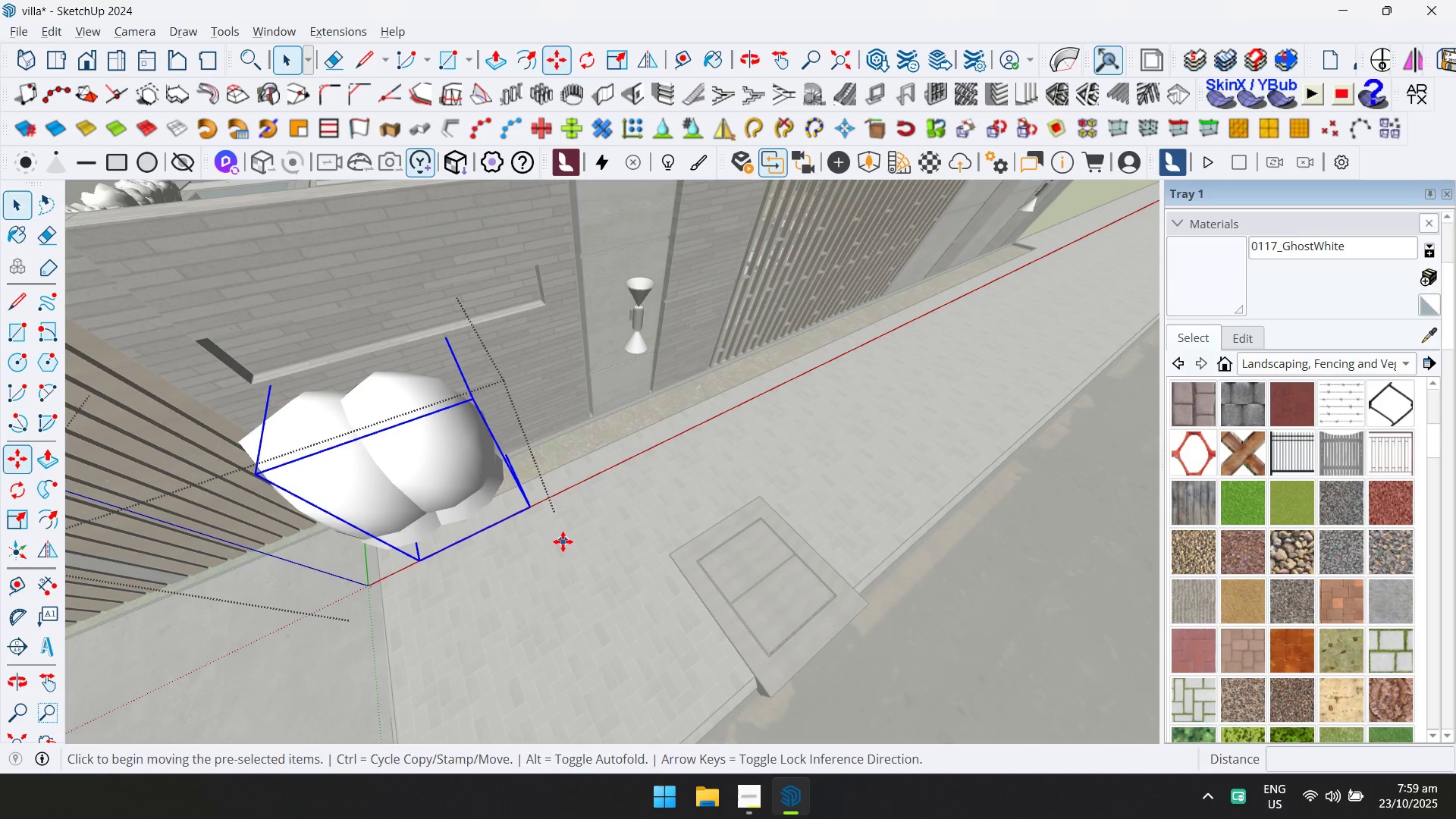 
left_click_drag(start_coordinate=[563, 544], to_coordinate=[558, 544])
 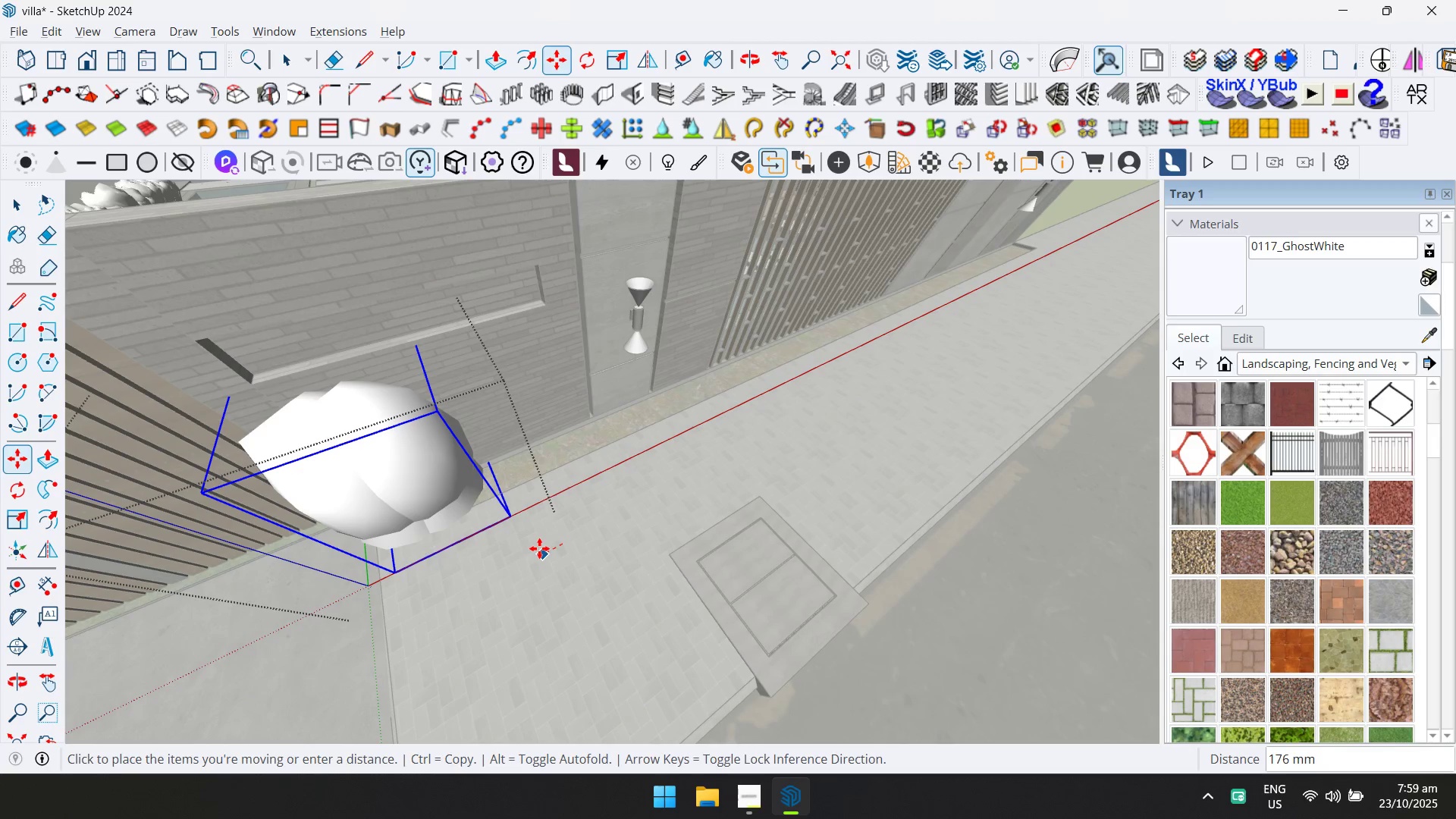 
left_click([539, 548])
 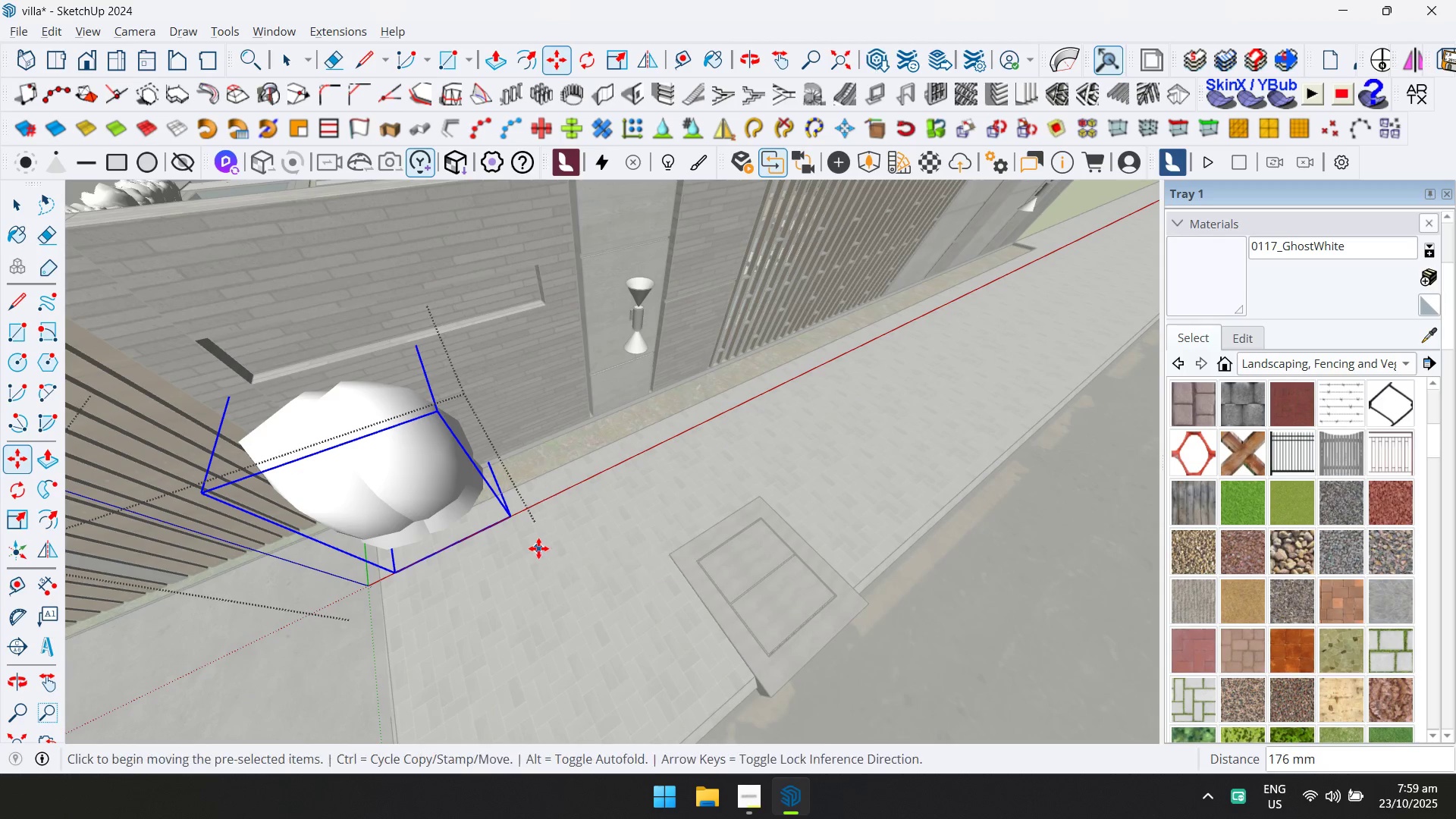 
key(Control+ControlLeft)
 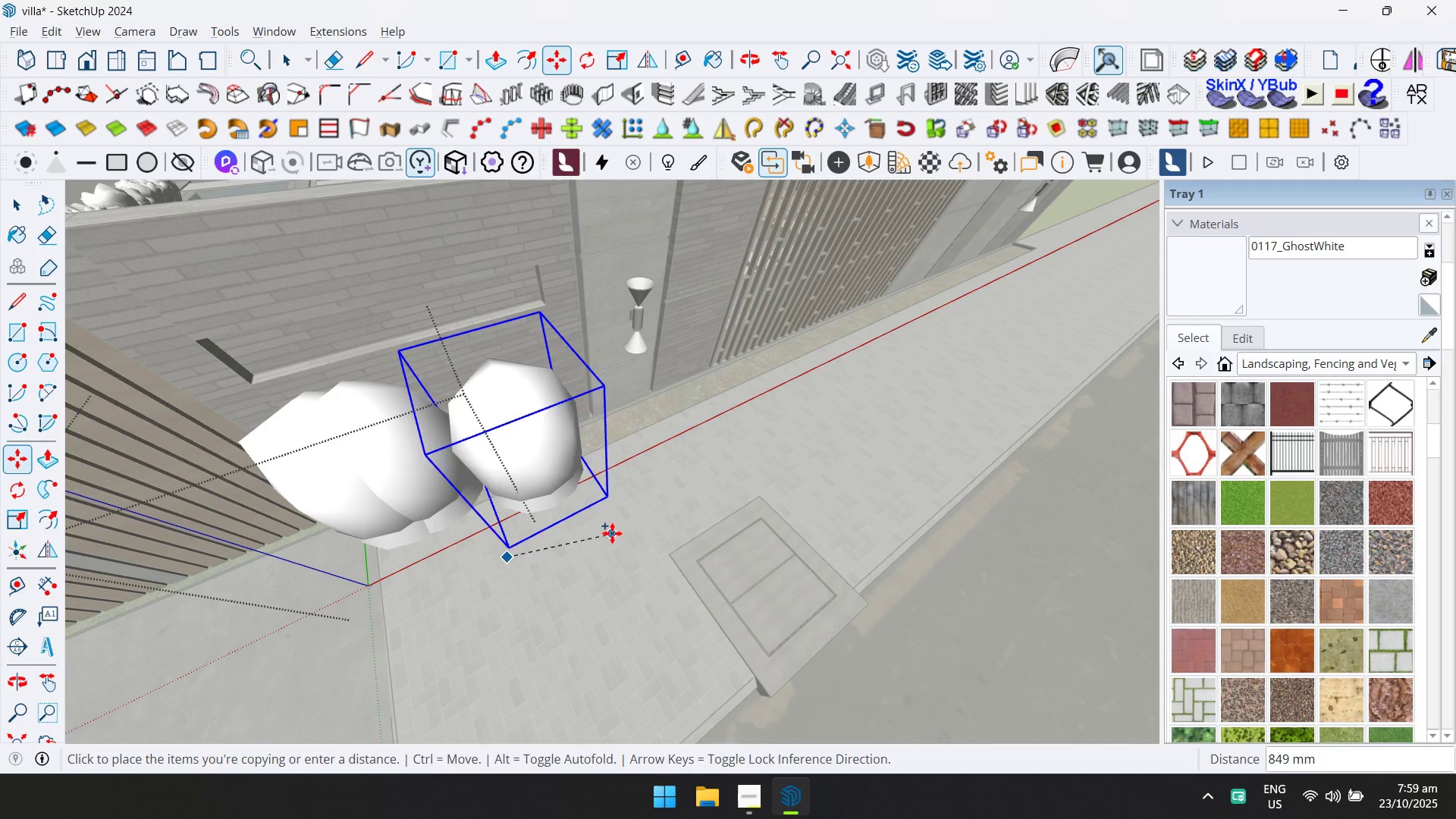 
key(ArrowLeft)
 